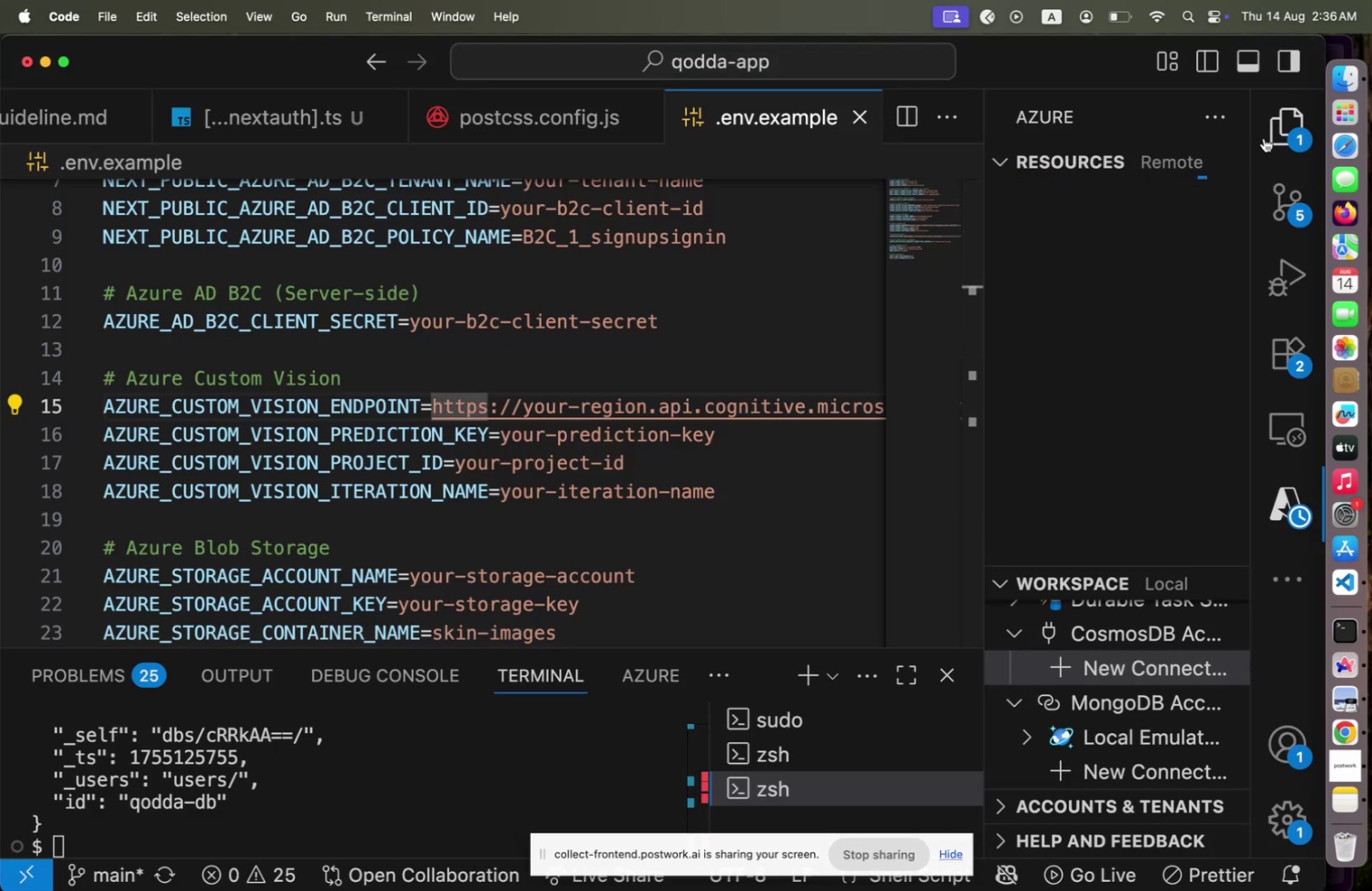 
left_click([1282, 130])
 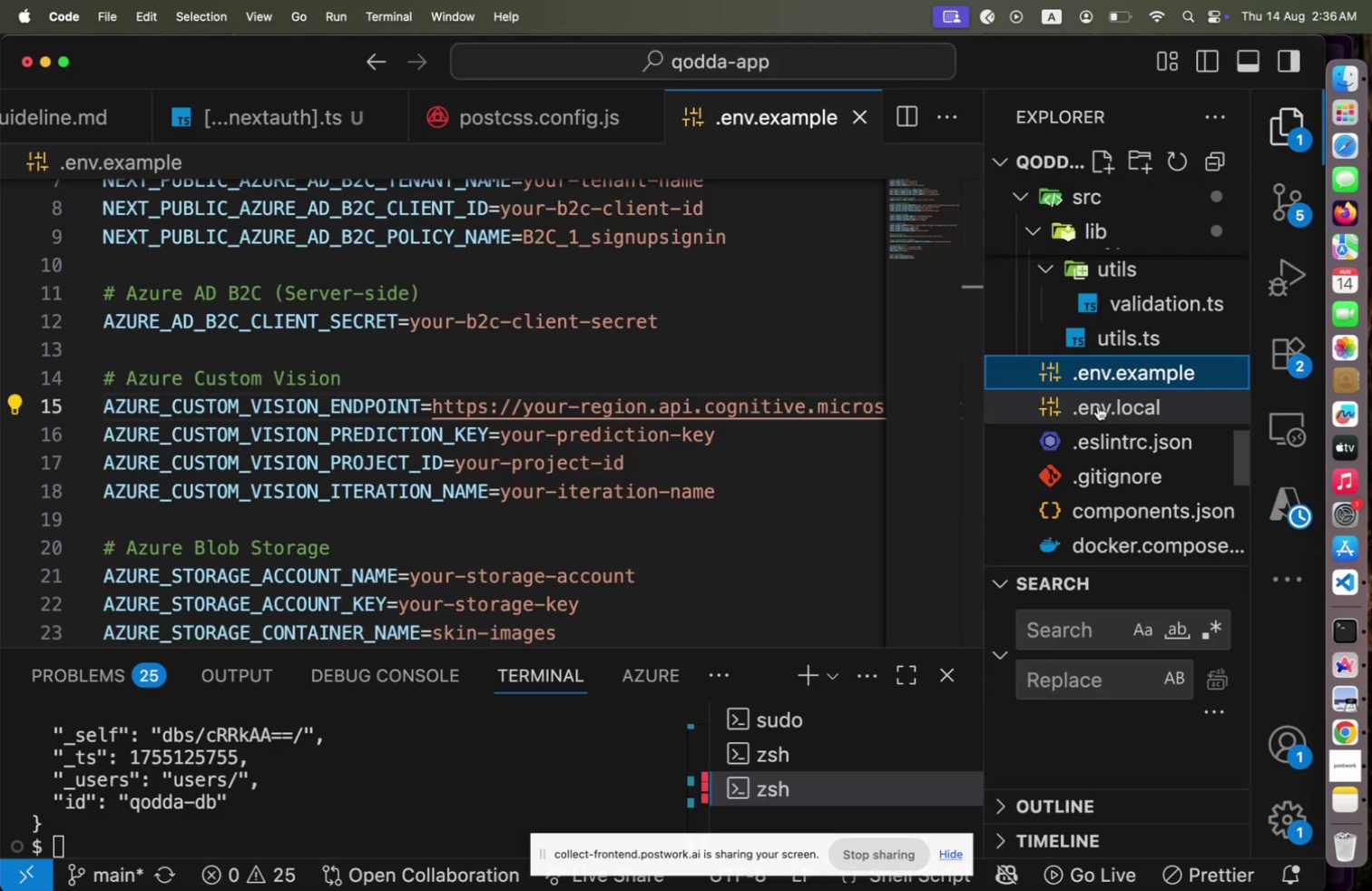 
left_click([1098, 406])
 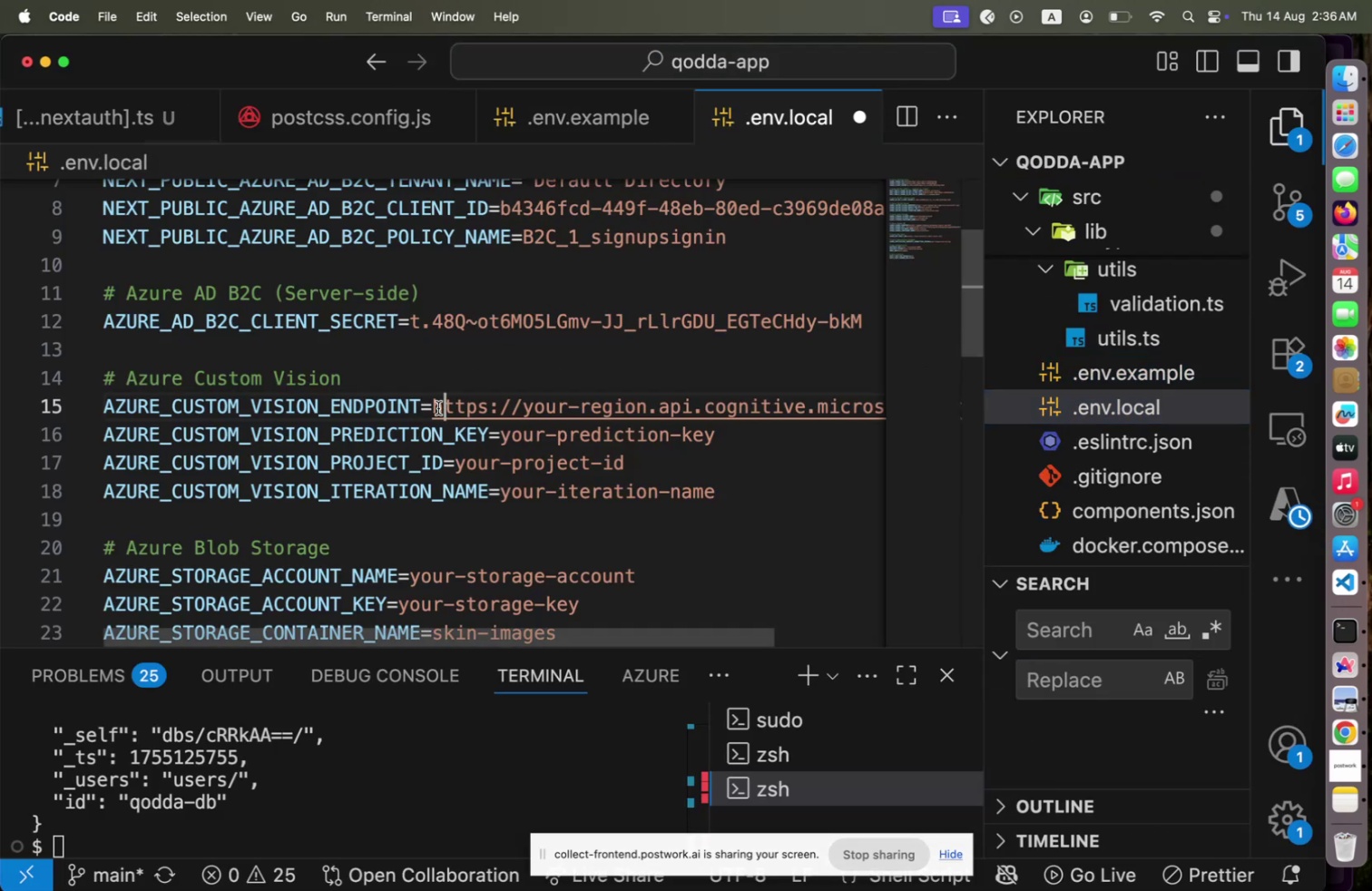 
left_click([438, 407])
 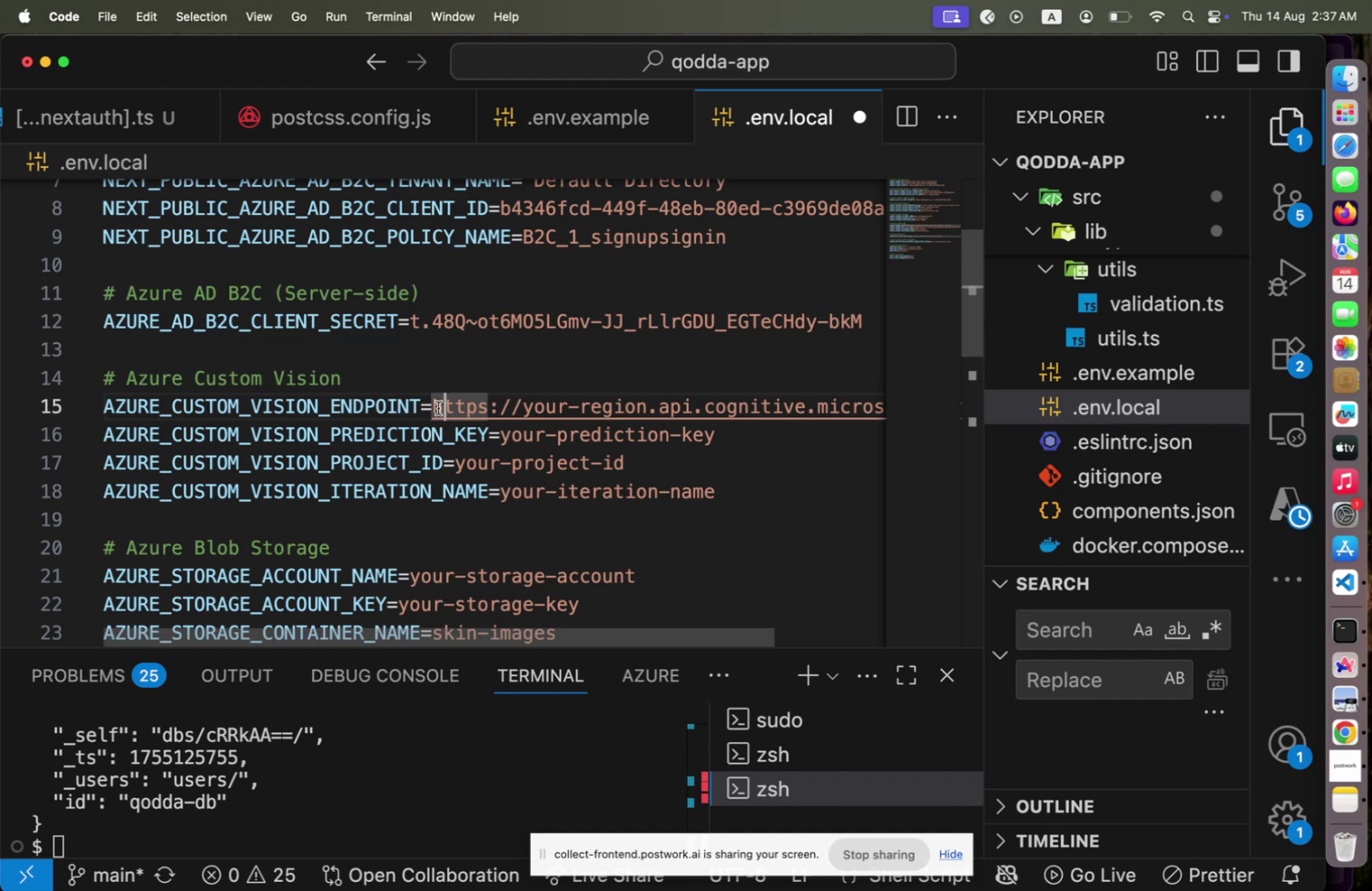 
key(ArrowLeft)
 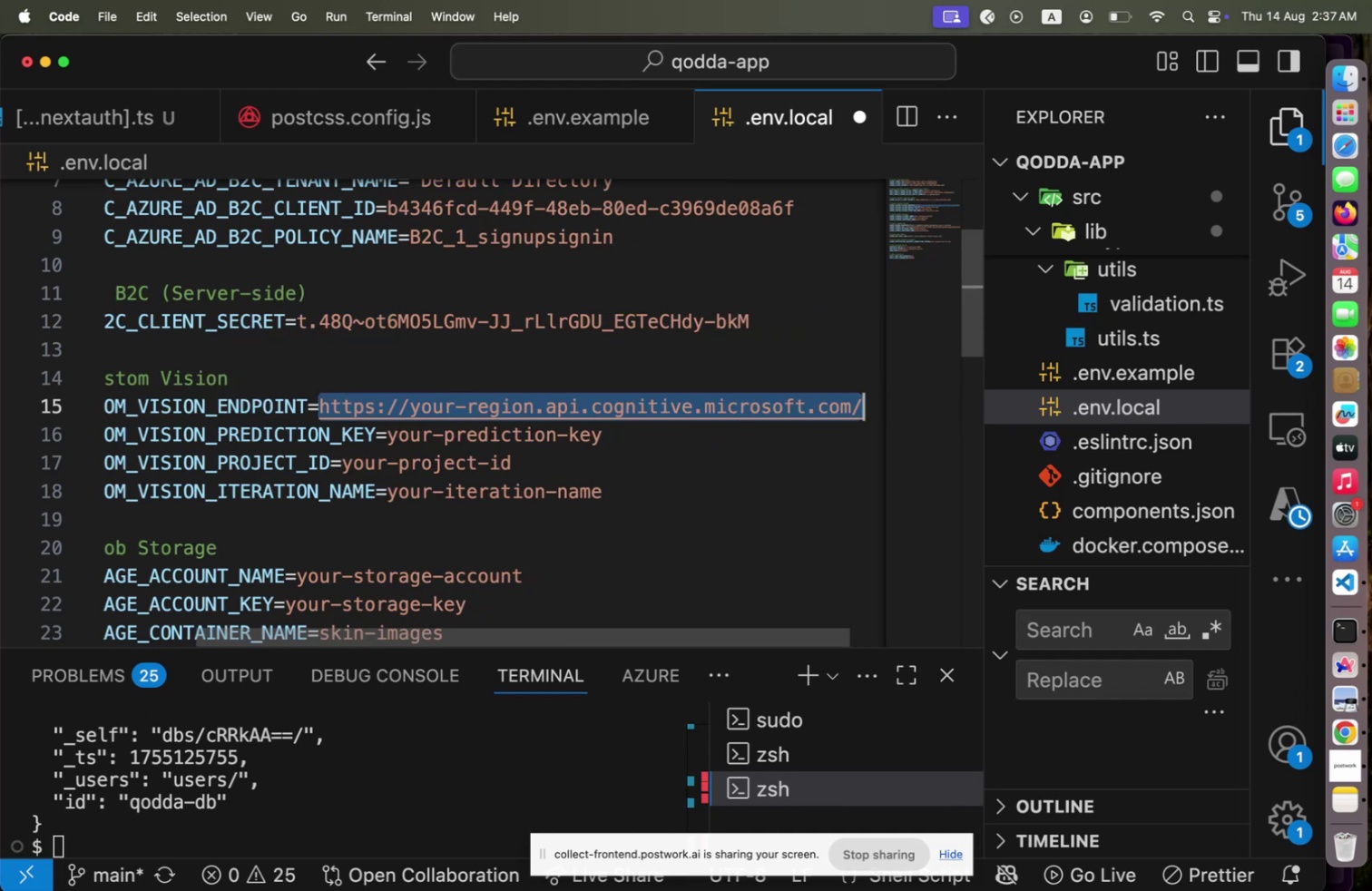 
key(Shift+End)
 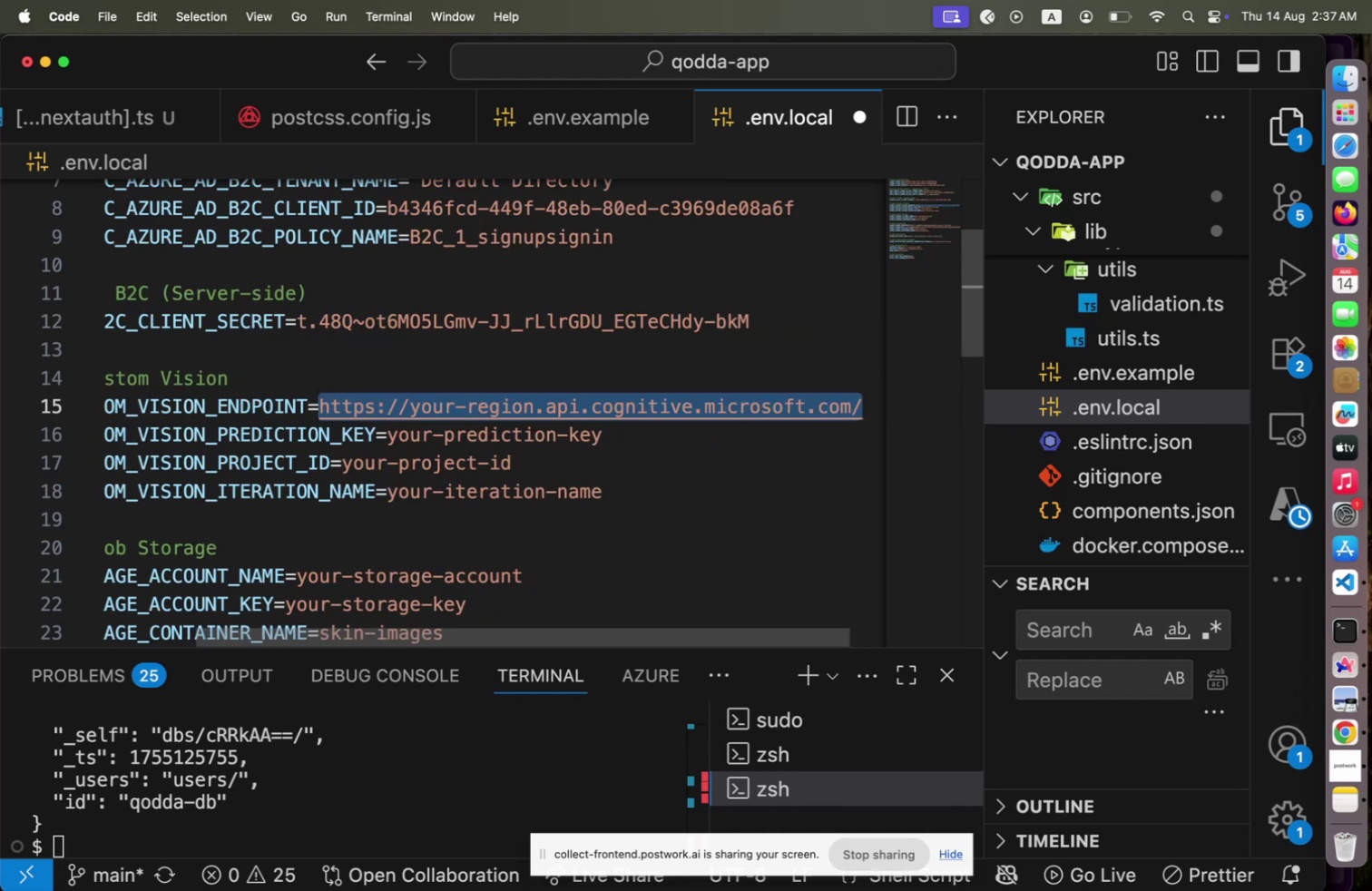 
key(Meta+V)
 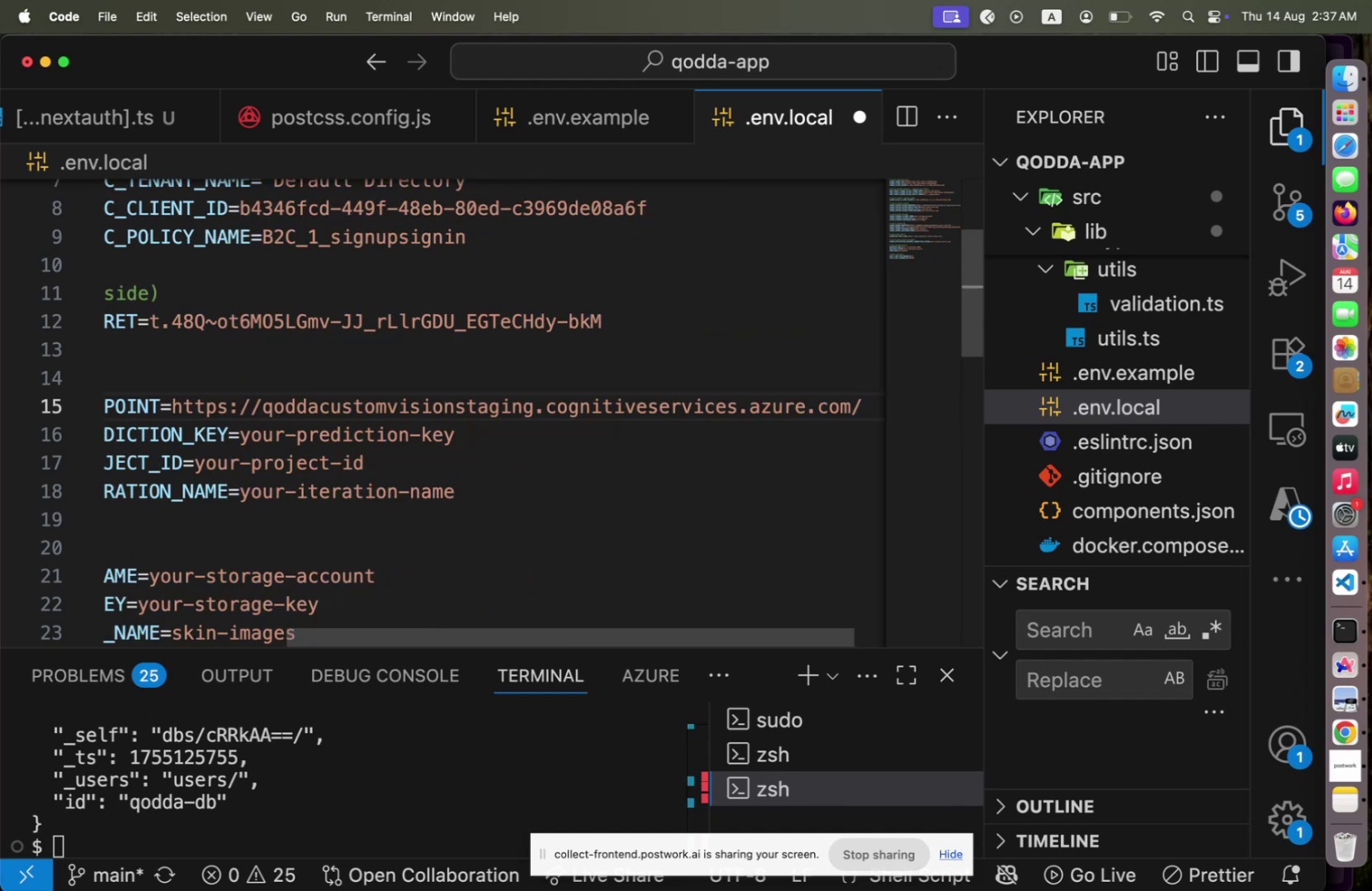 
key(Meta+S)
 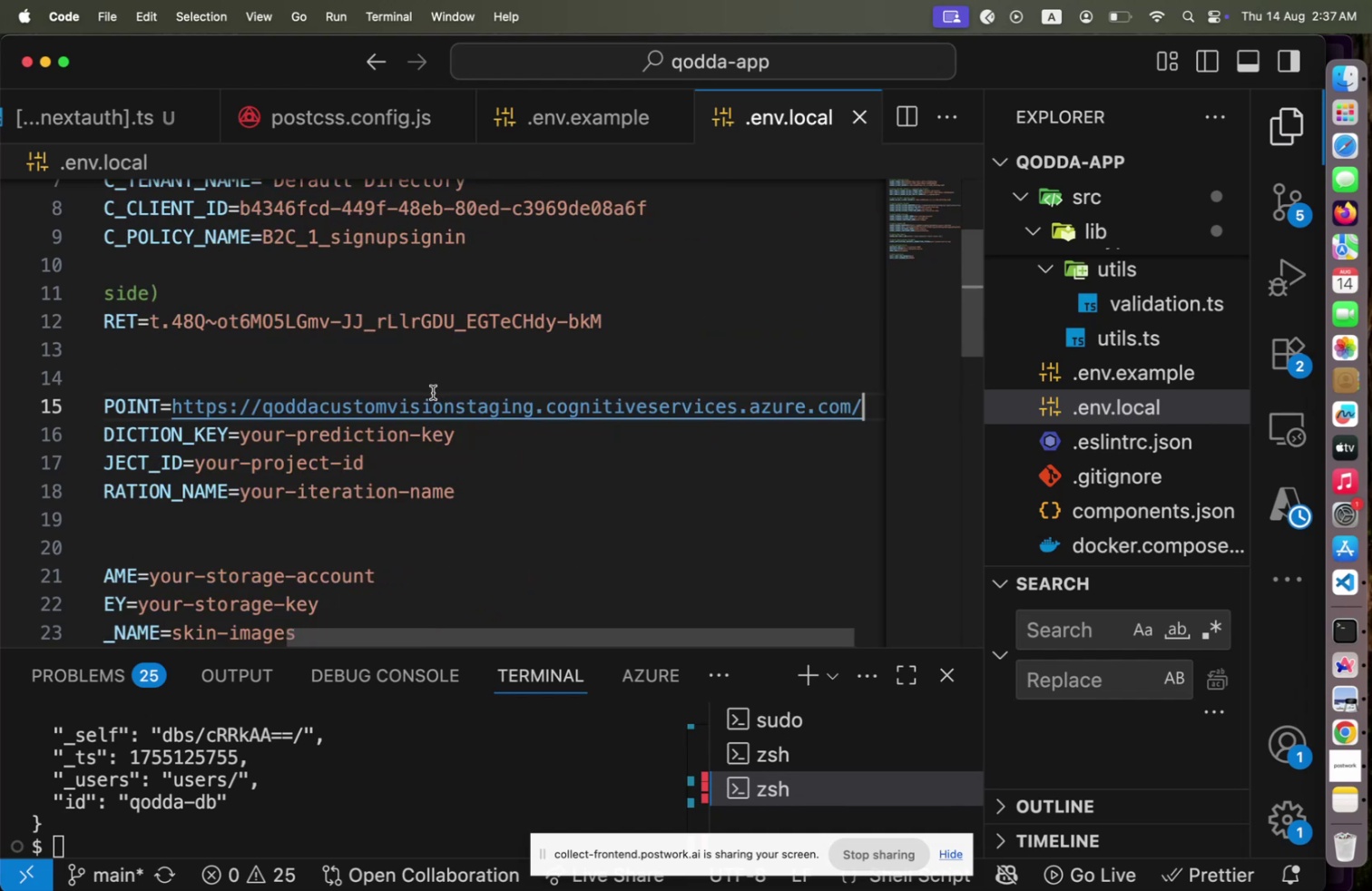 
key(Meta+CommandLeft)
 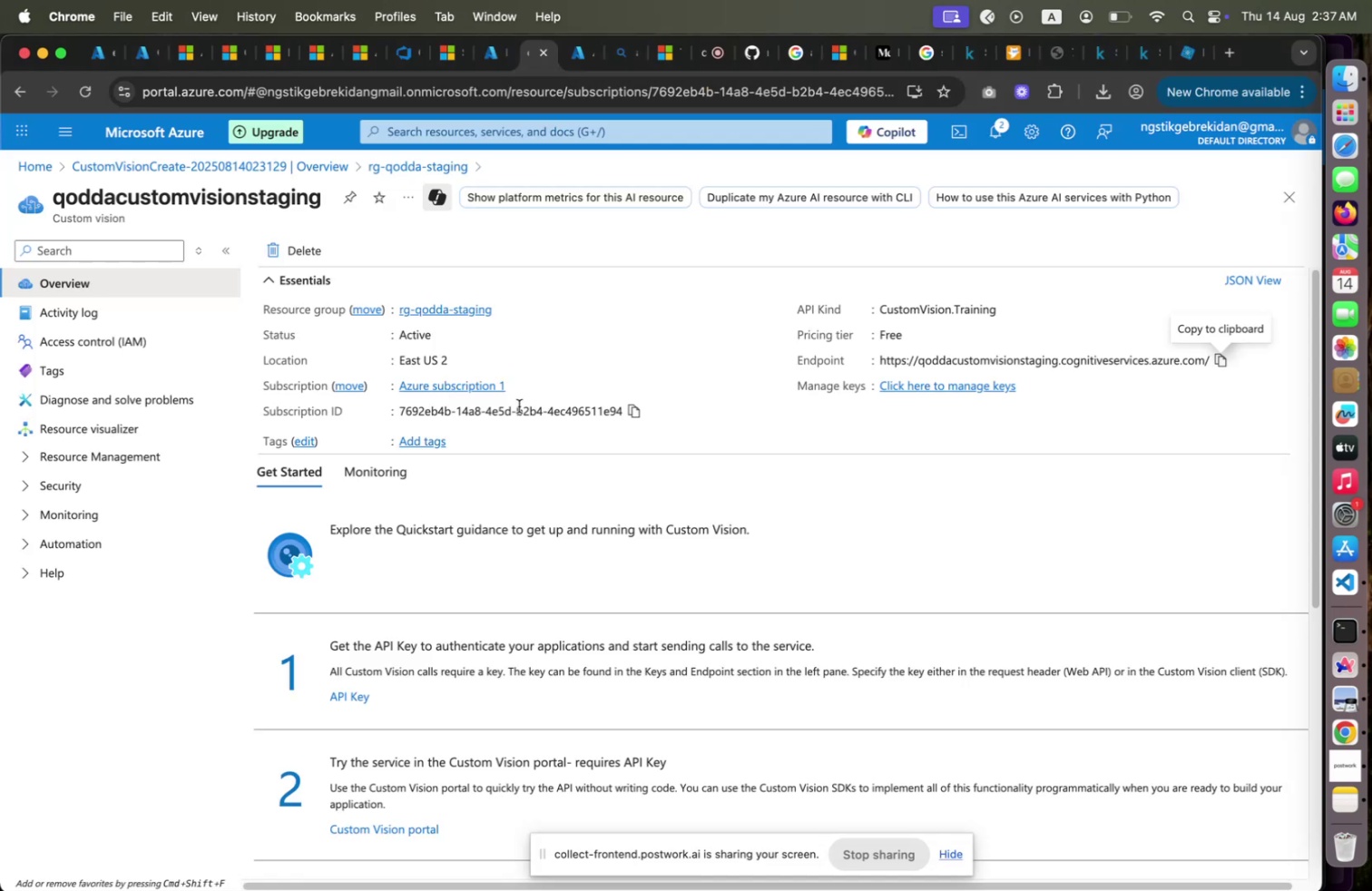 
key(Meta+Tab)
 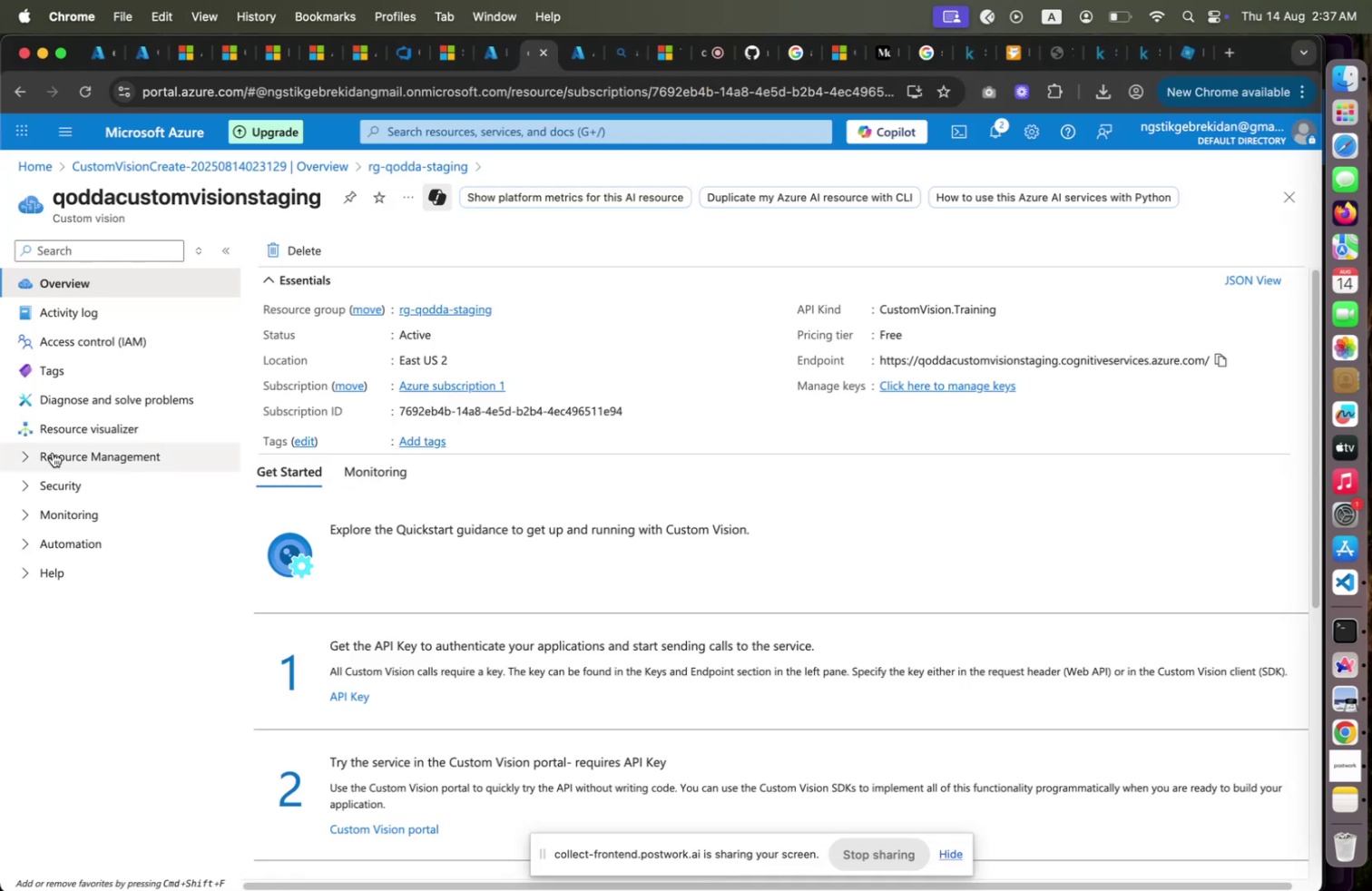 
wait(6.15)
 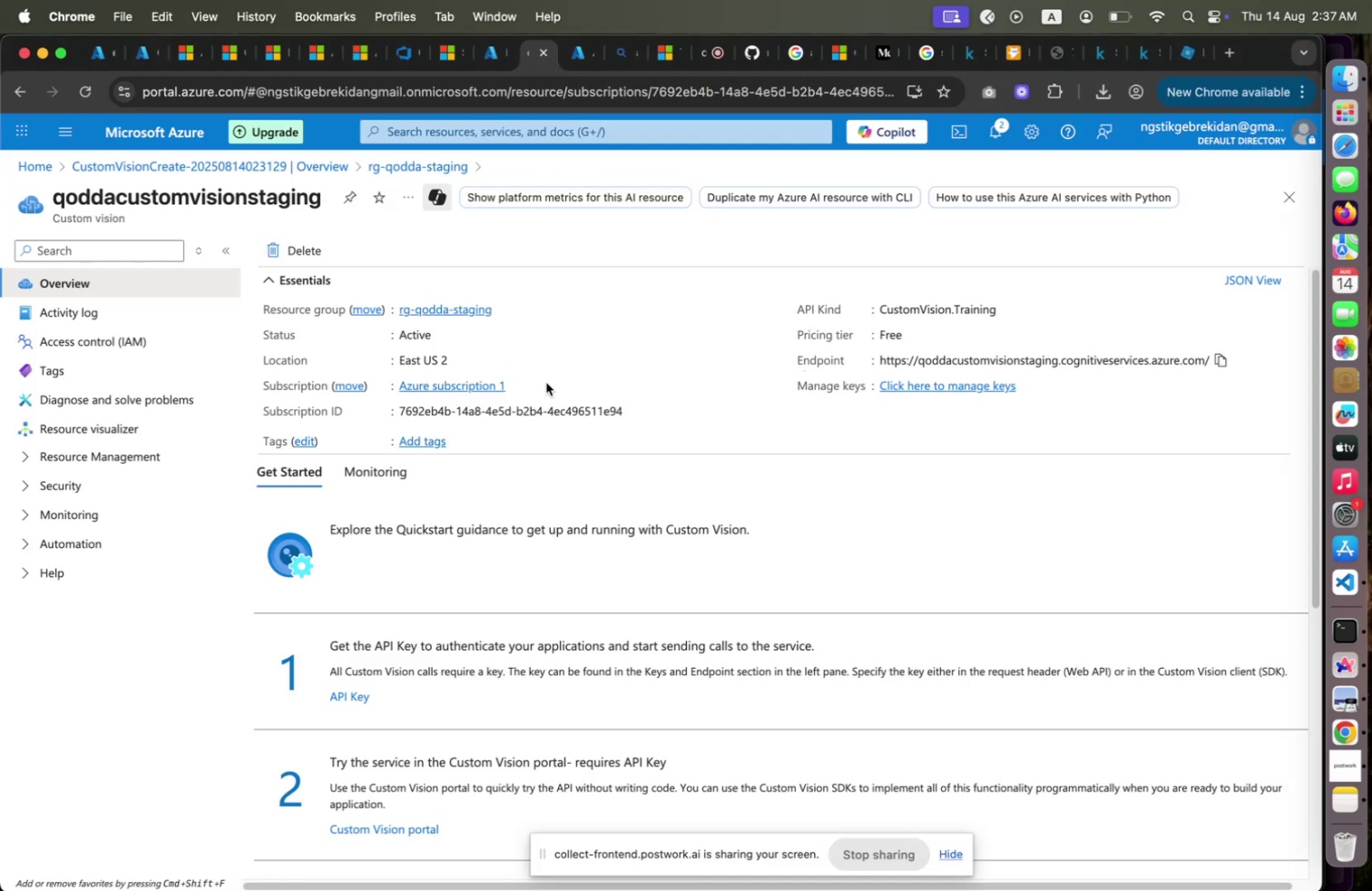 
left_click([26, 455])
 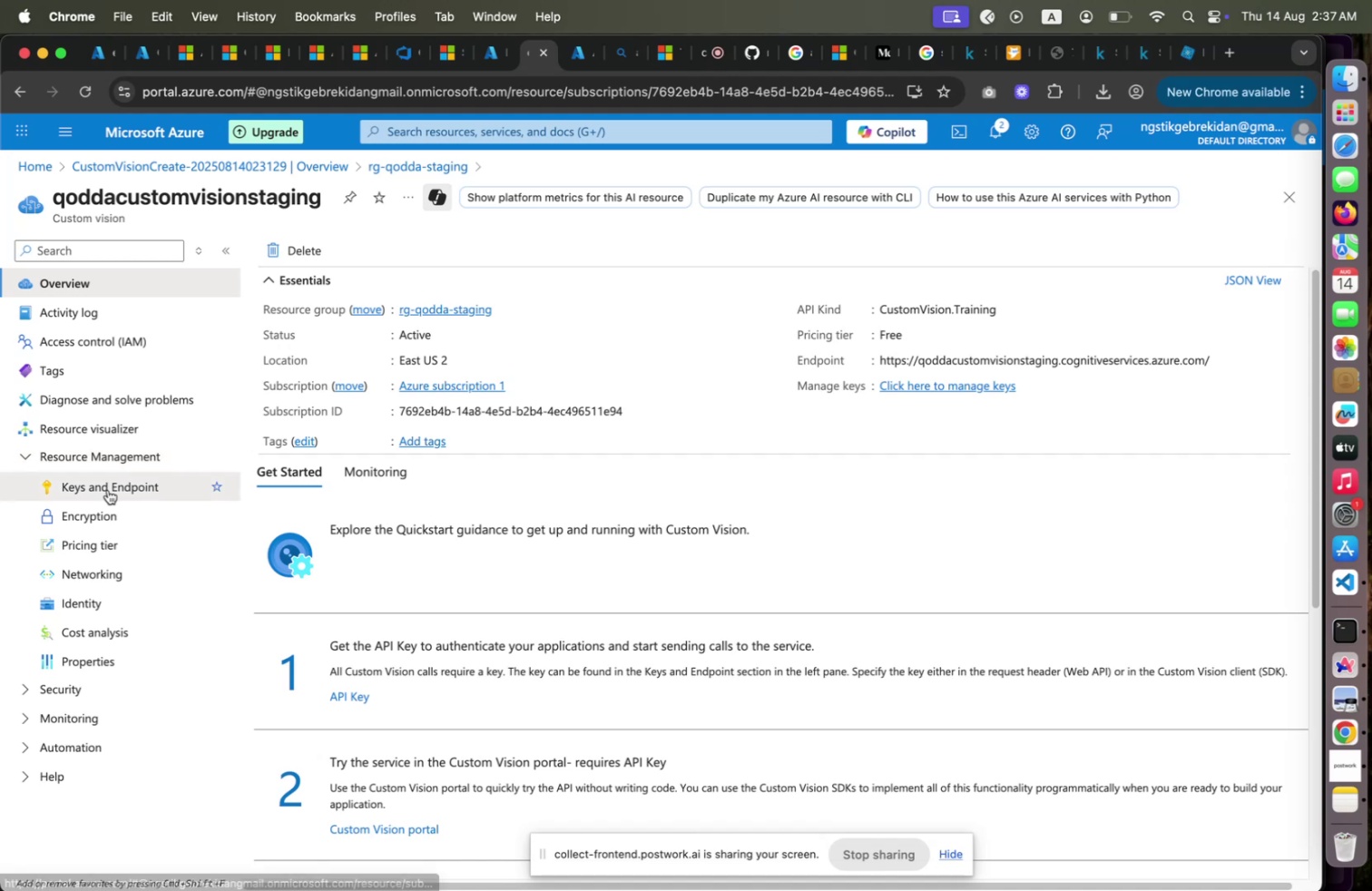 
left_click([108, 489])
 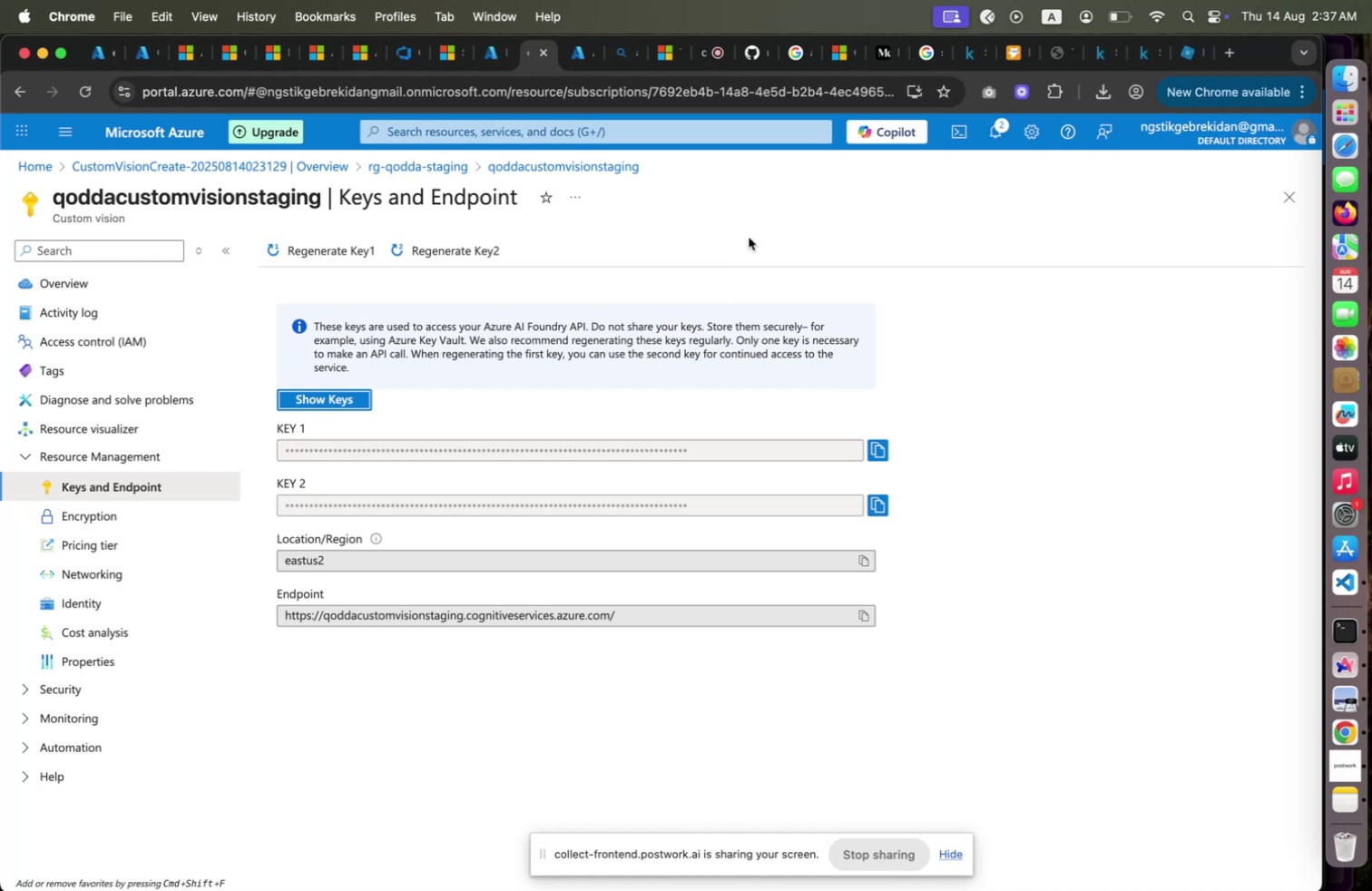 
wait(25.75)
 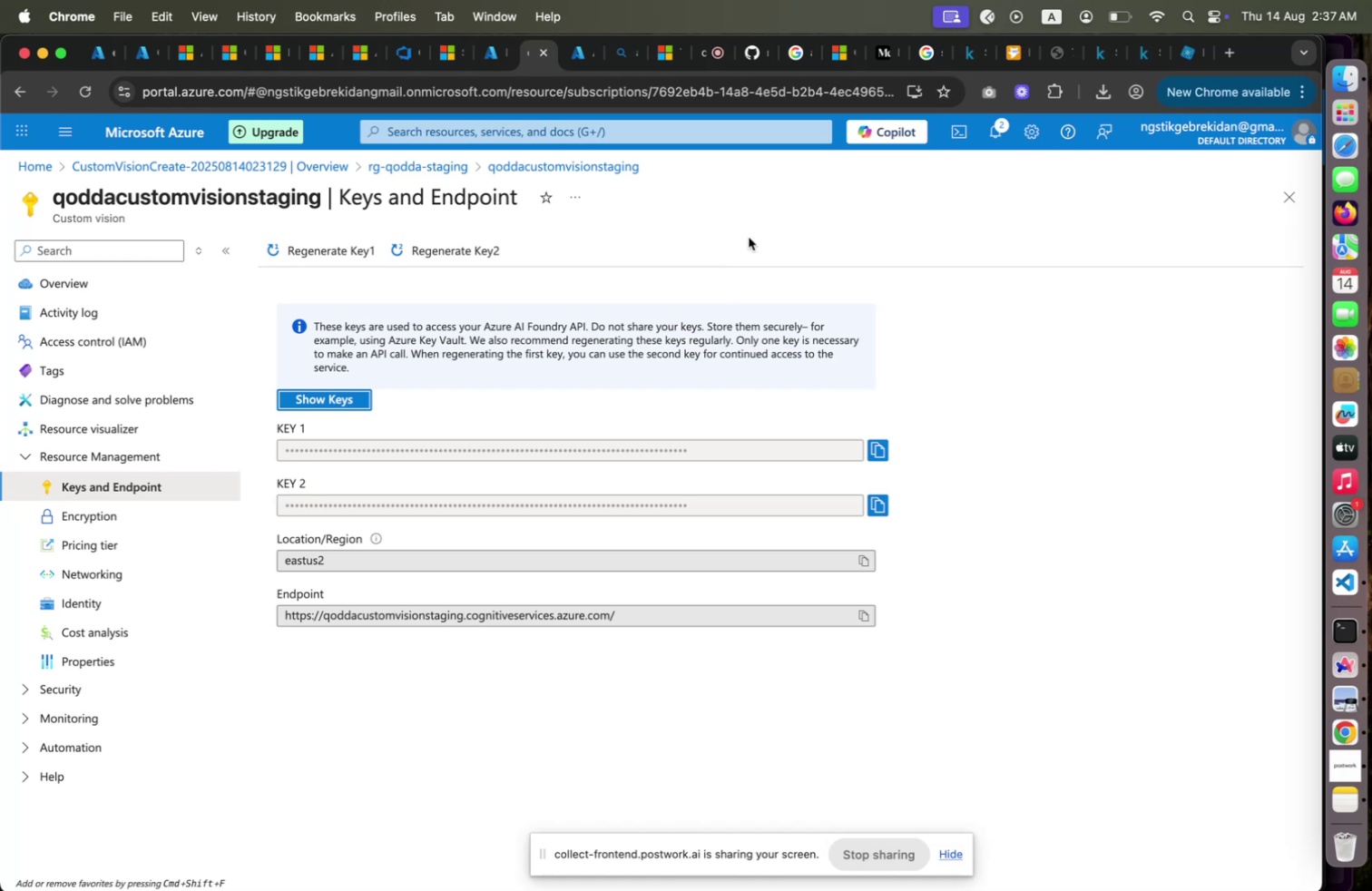 
key(Meta+CommandLeft)
 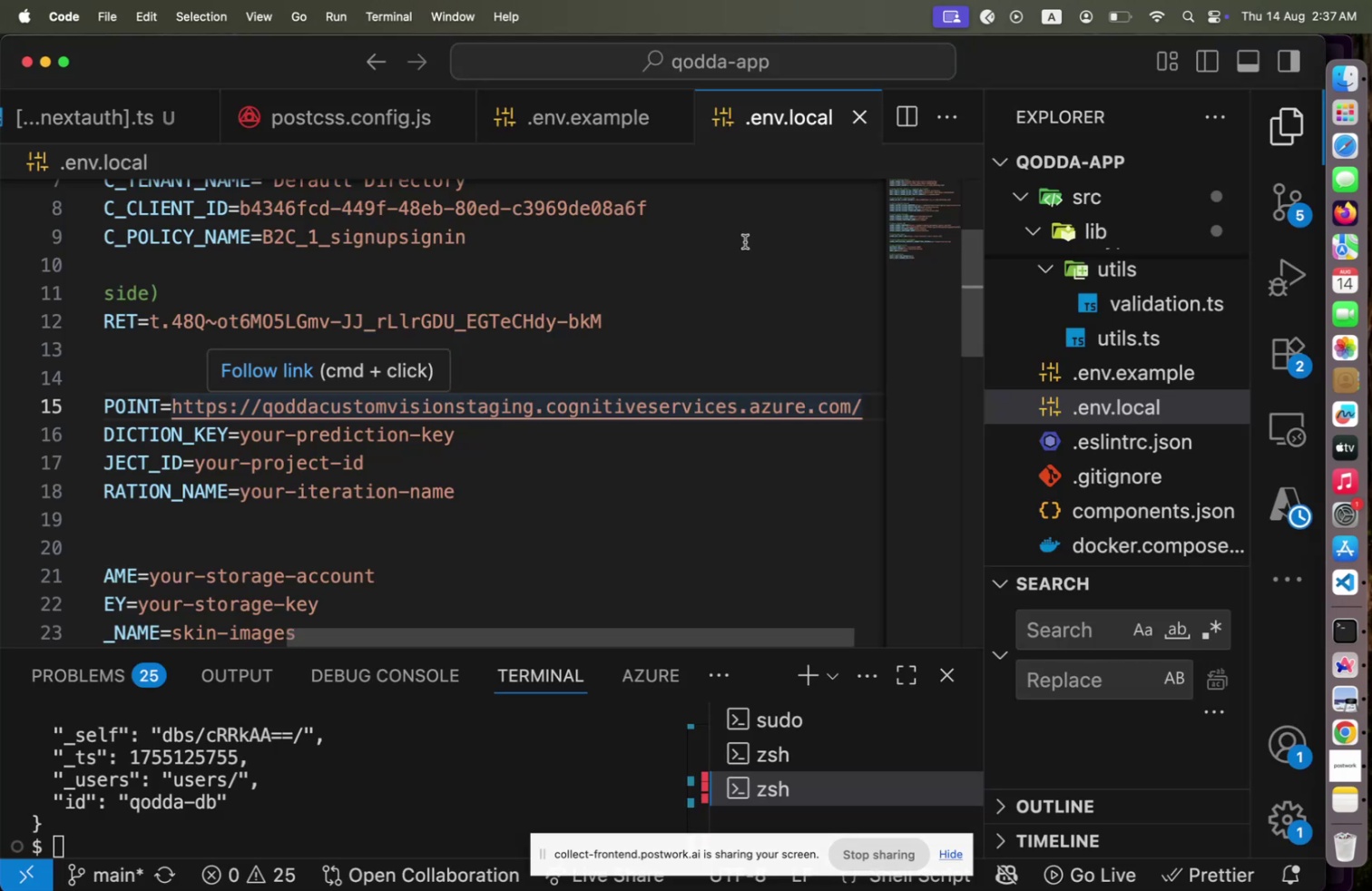 
key(Meta+Tab)
 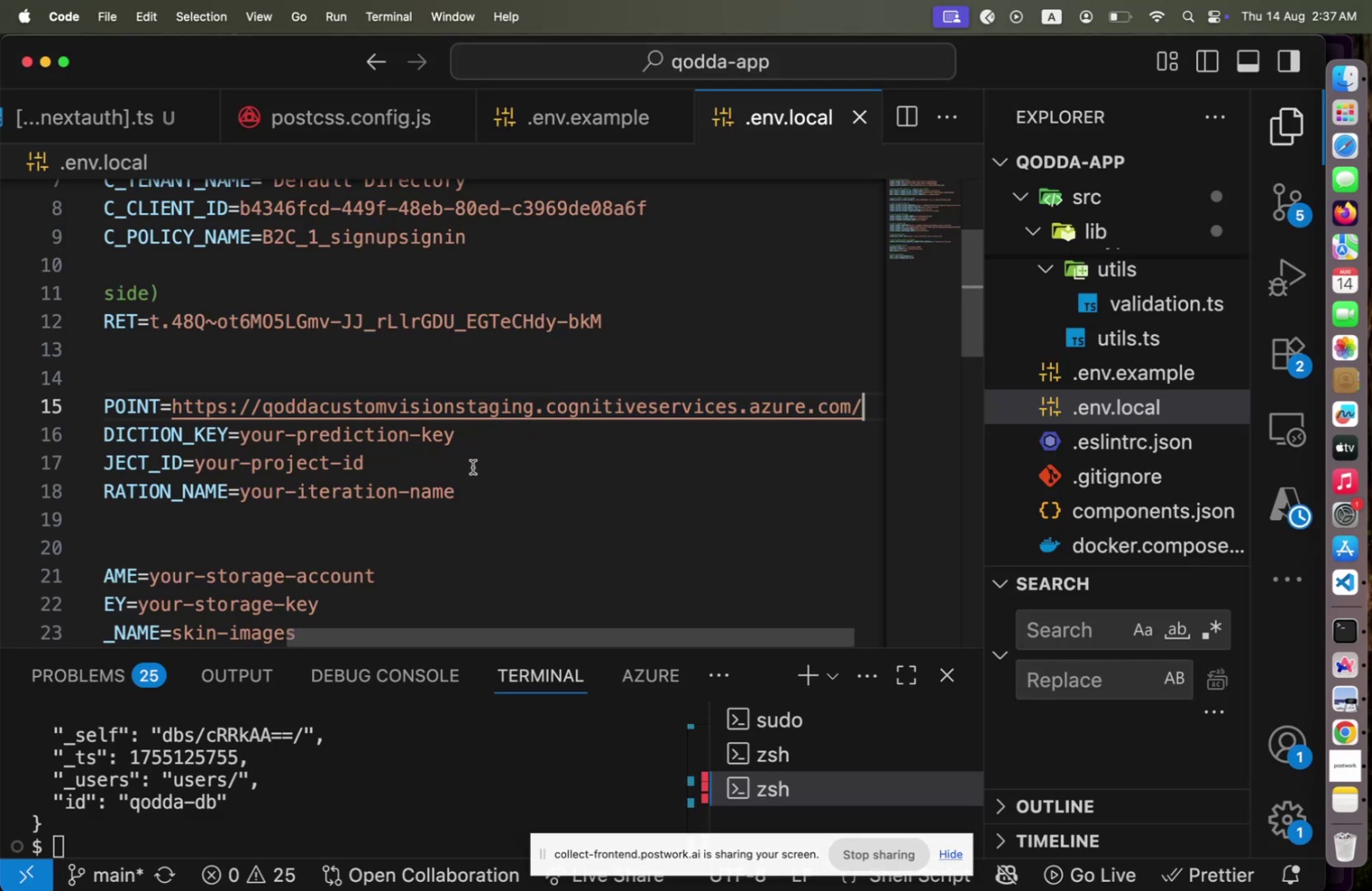 
left_click([431, 475])
 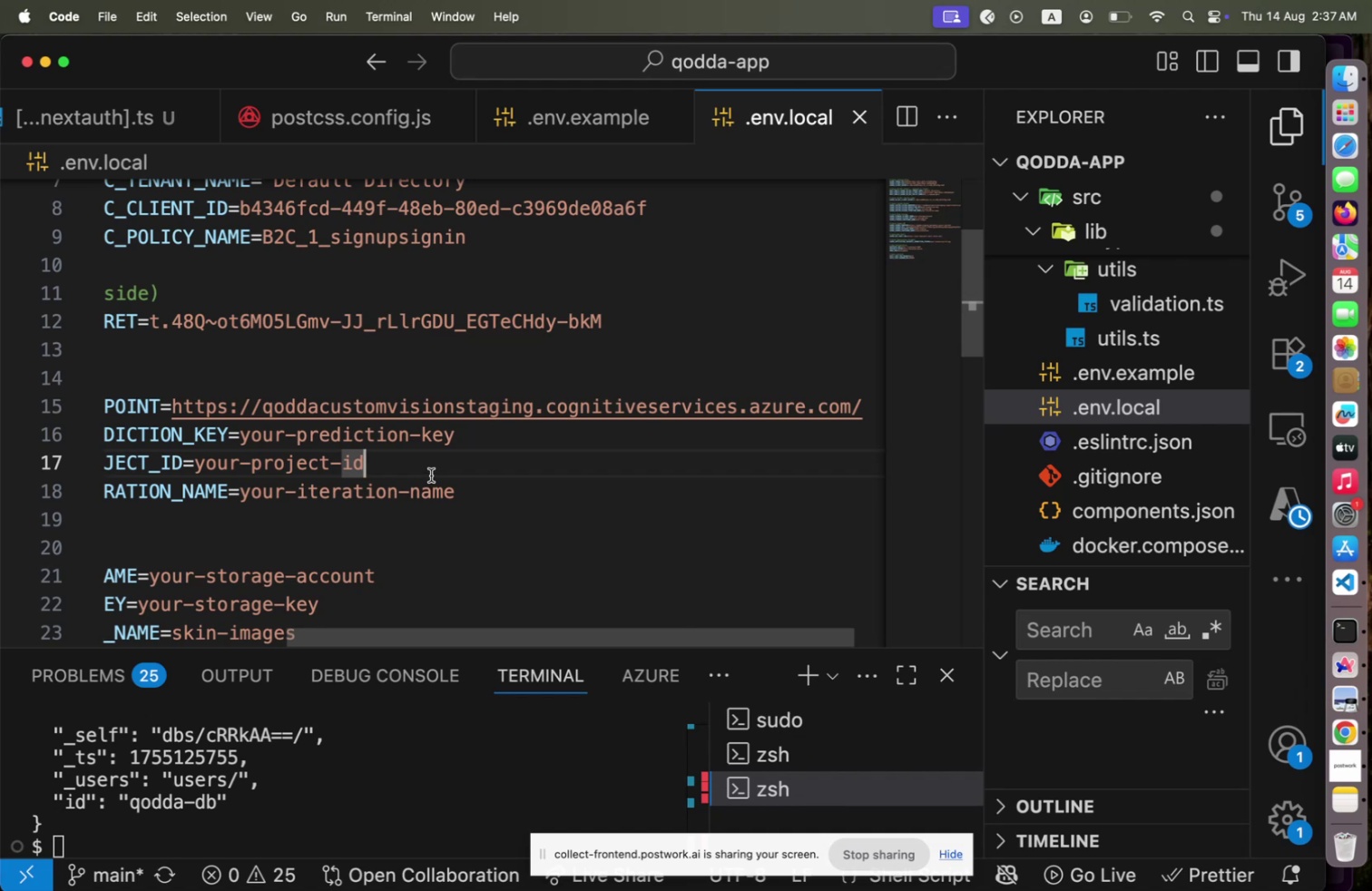 
key(Meta+CommandLeft)
 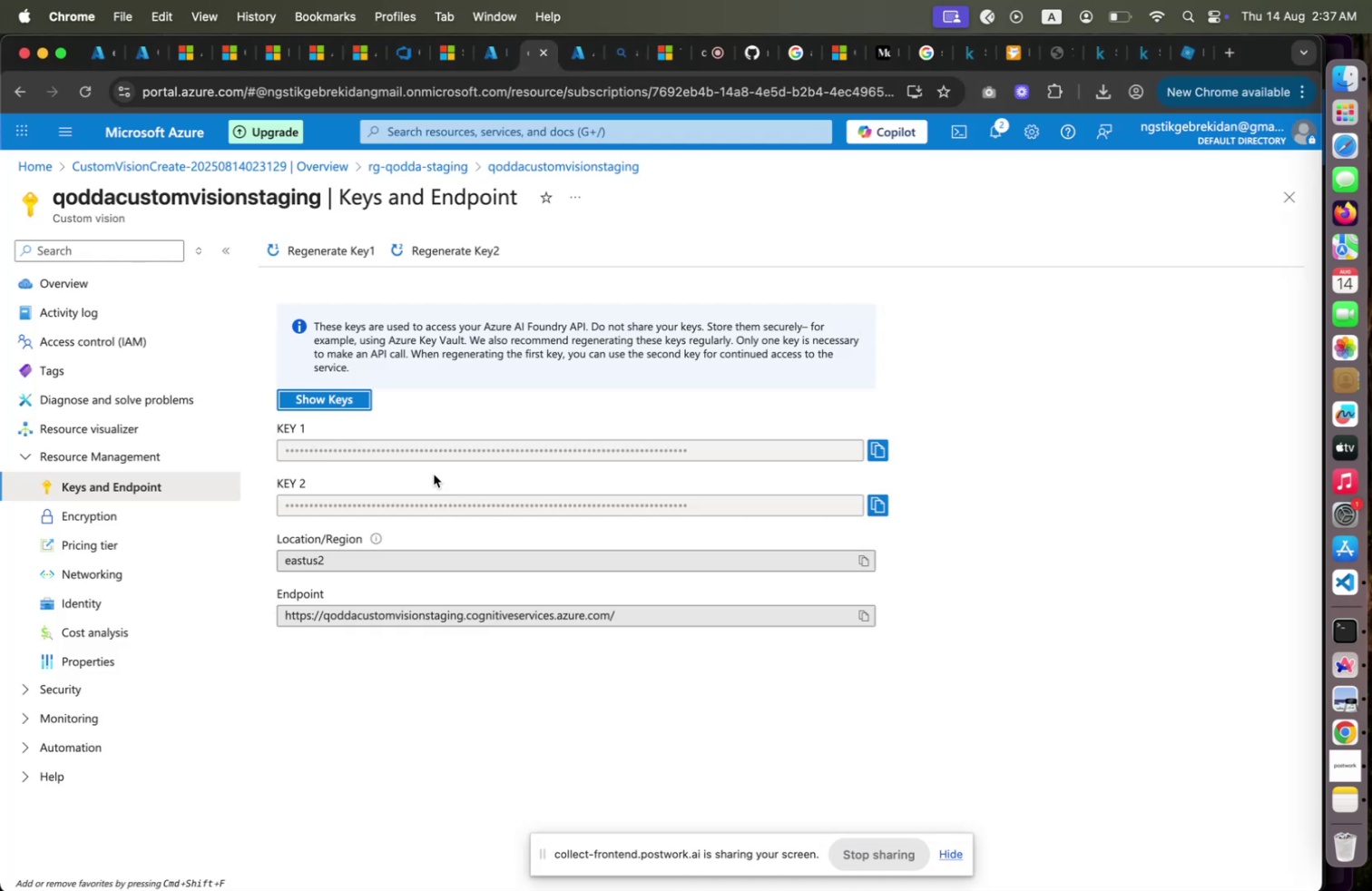 
key(Meta+Tab)
 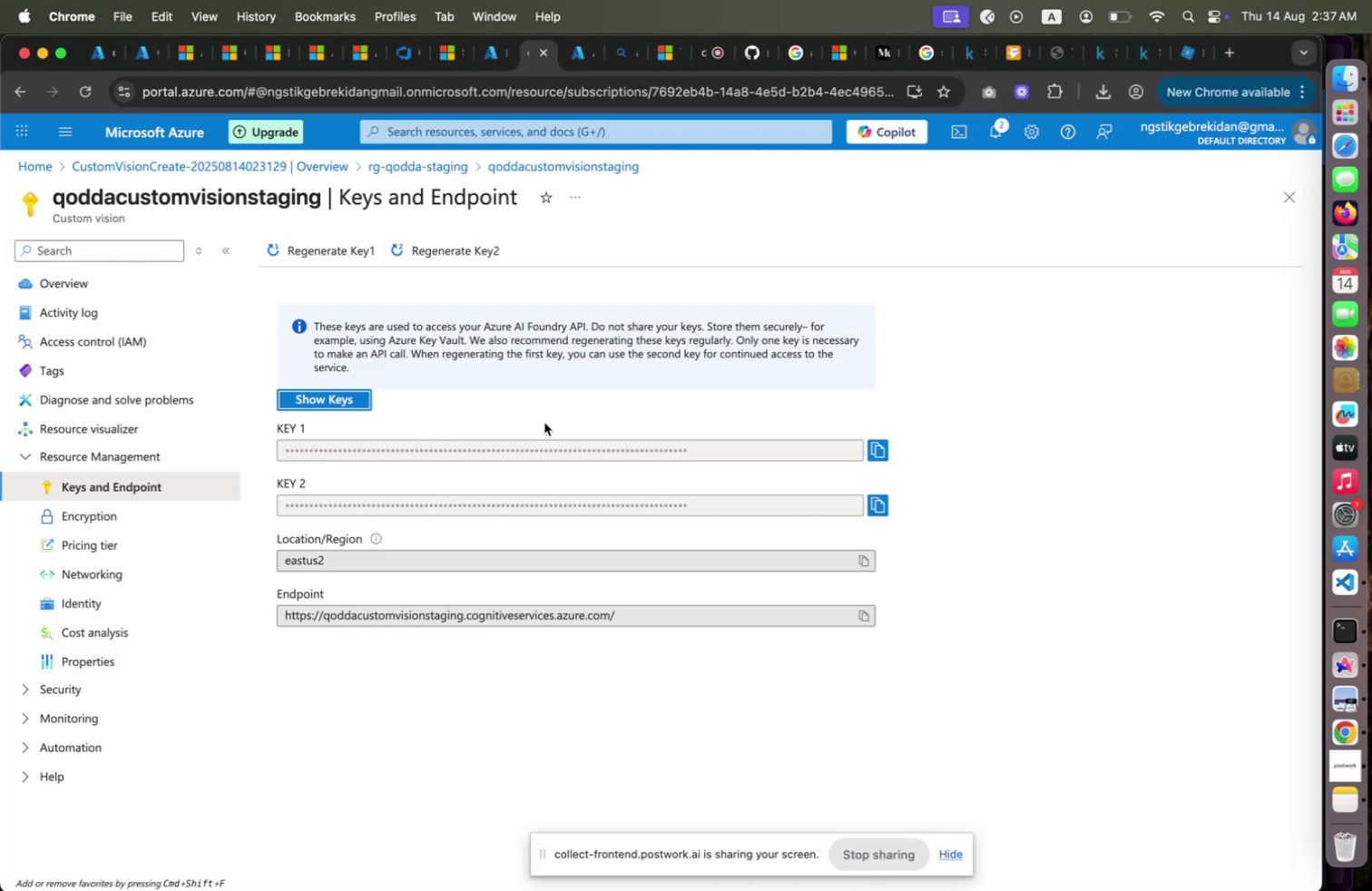 
wait(6.51)
 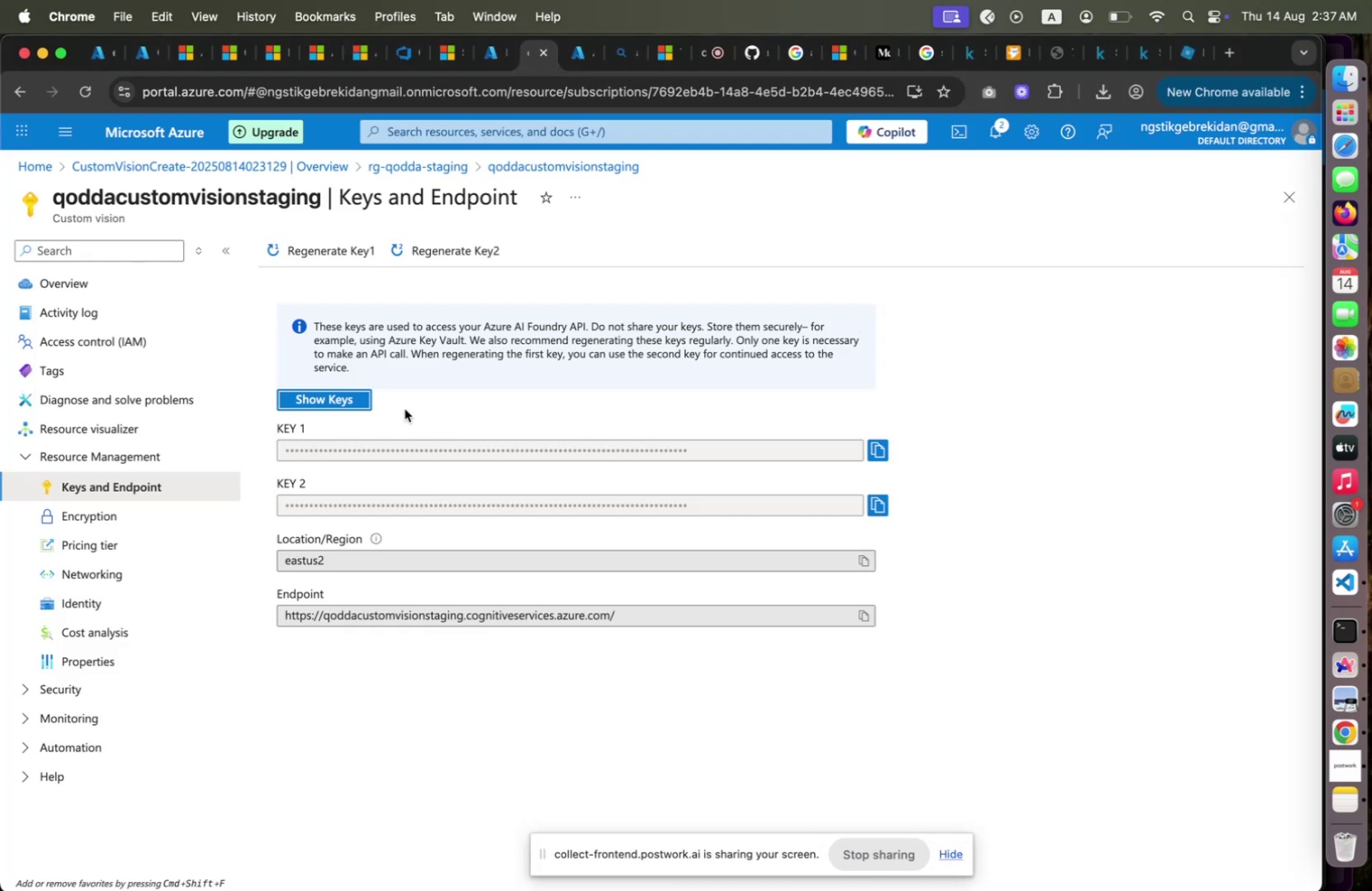 
left_click([877, 450])
 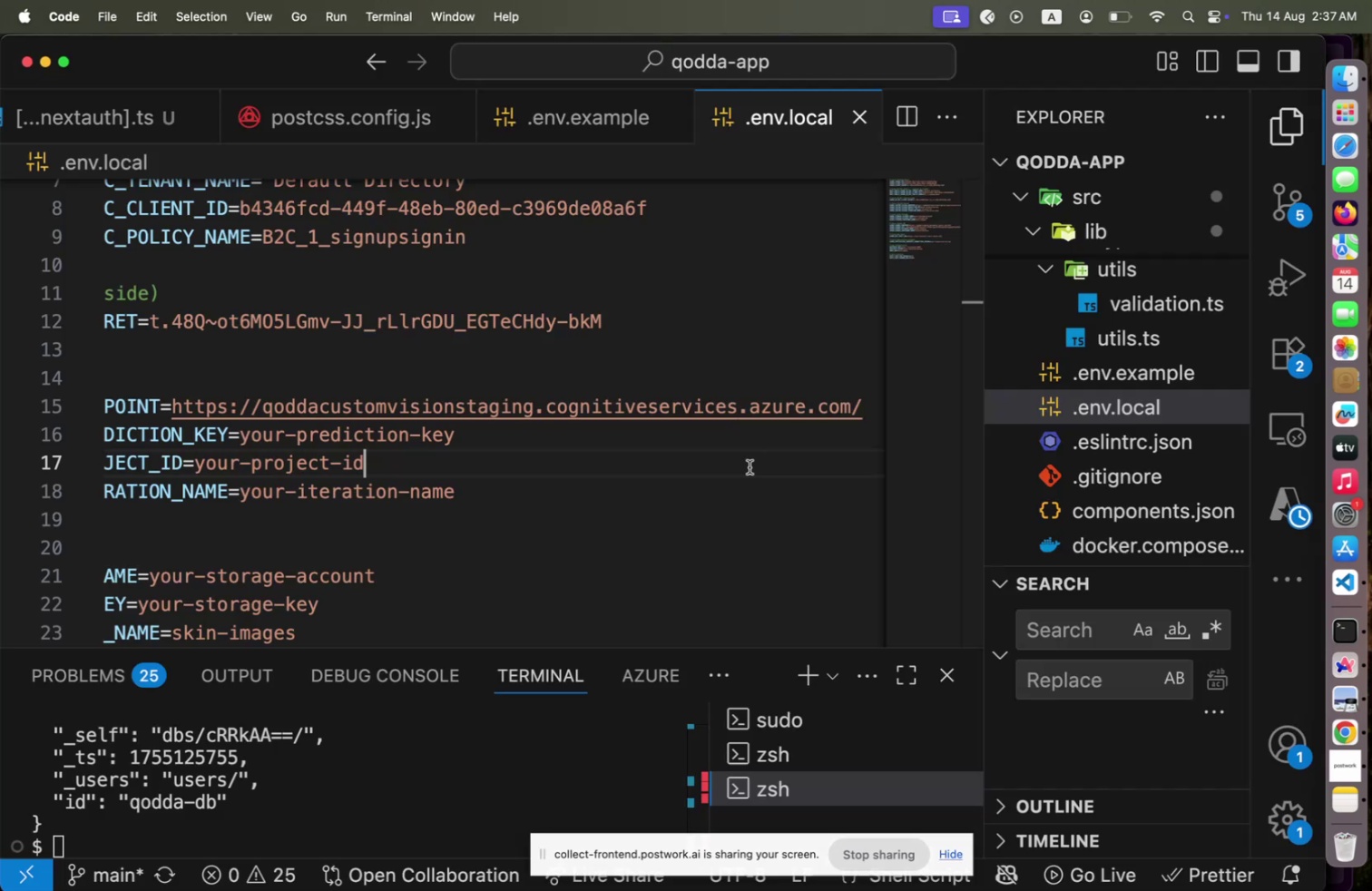 
key(Meta+CommandLeft)
 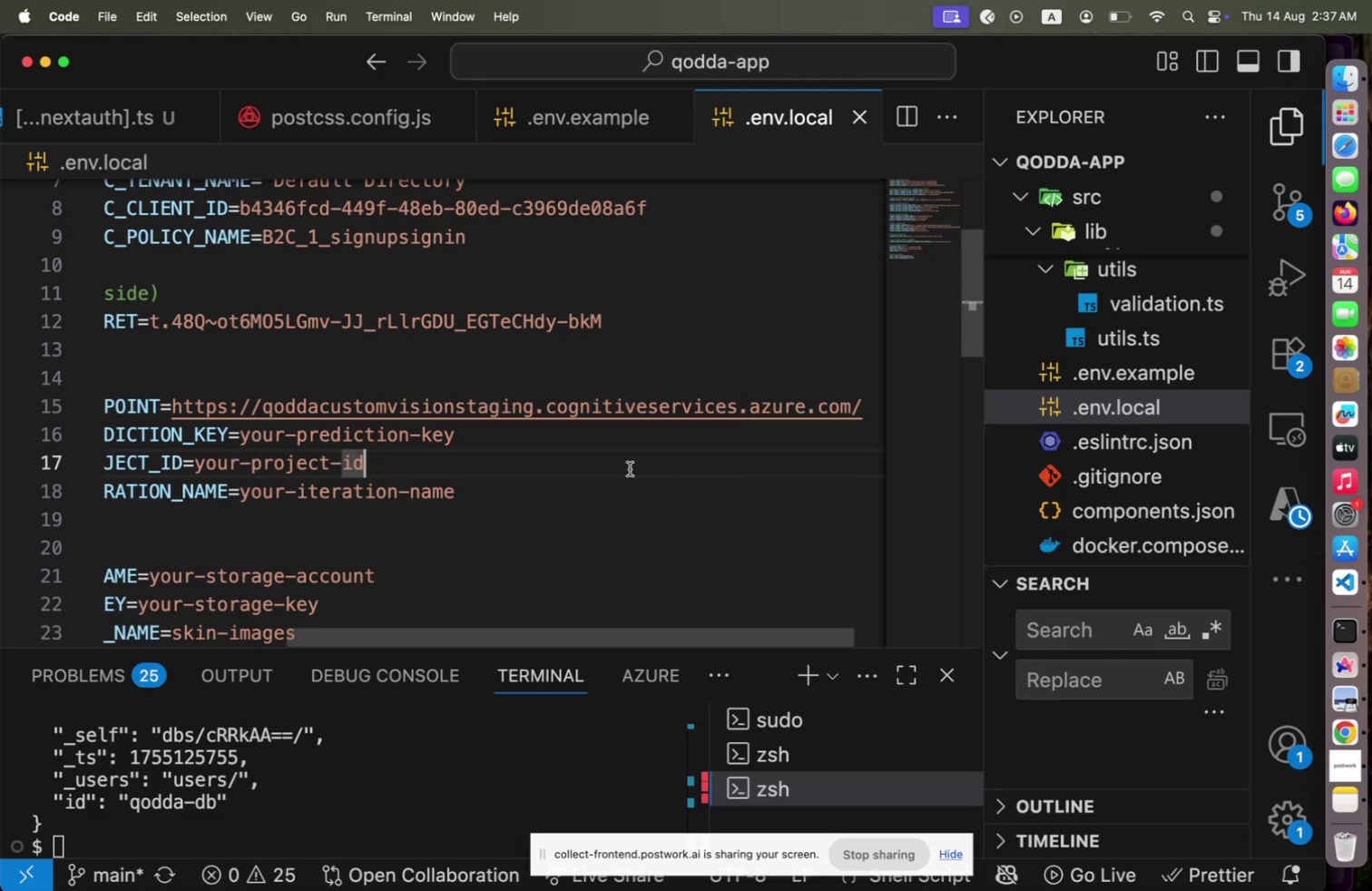 
key(Meta+Tab)
 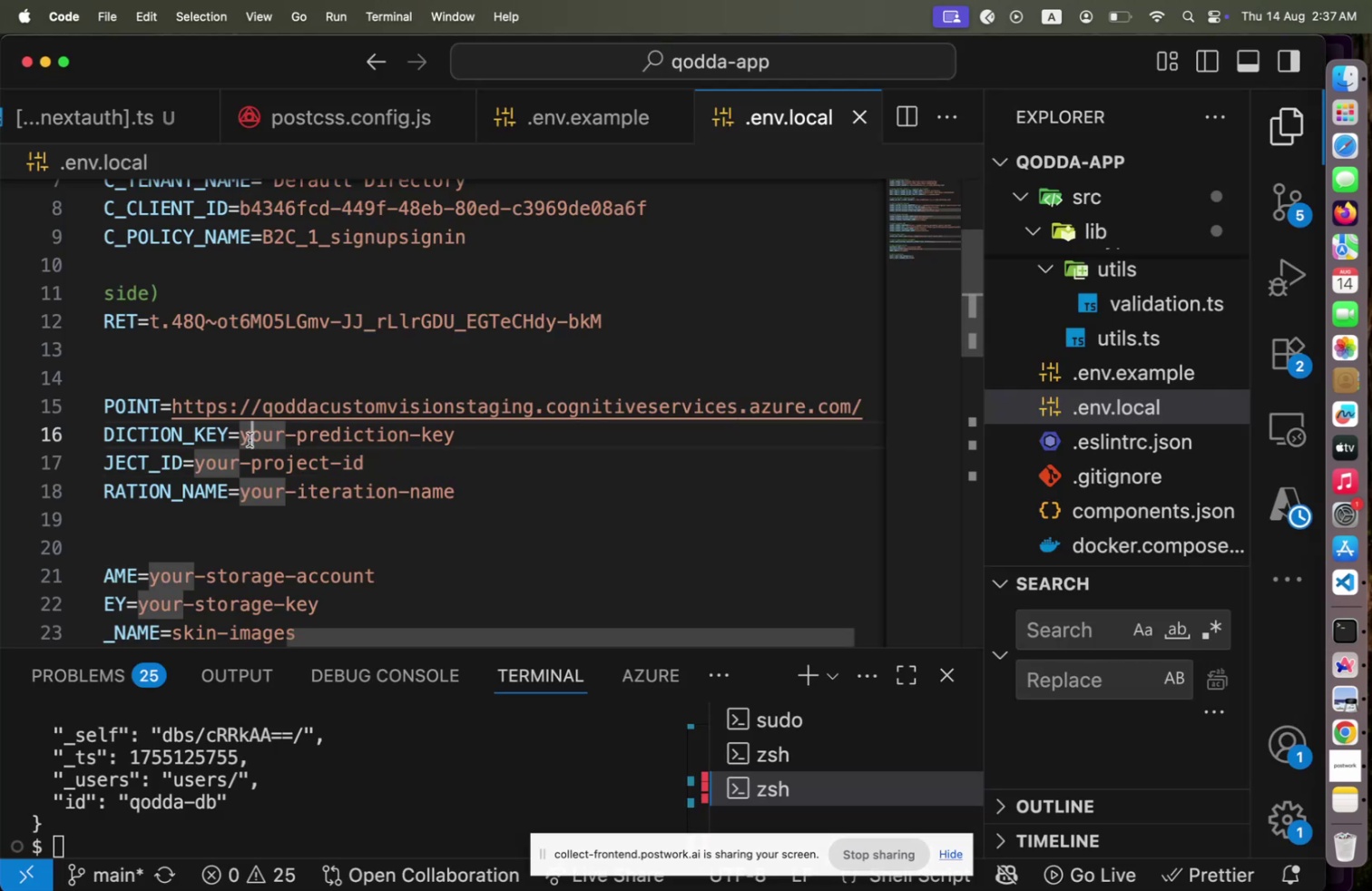 
key(Meta+CommandLeft)
 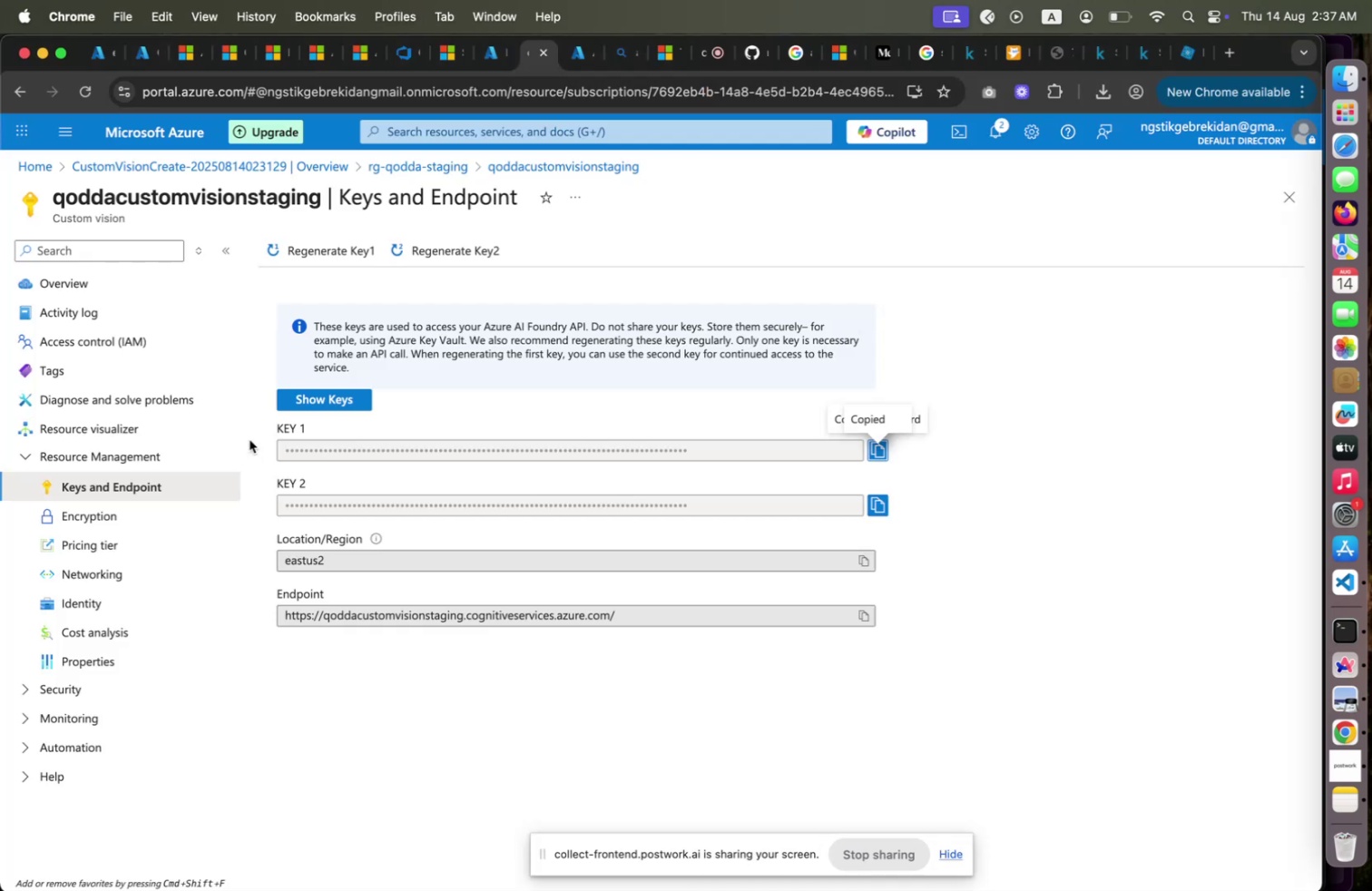 
key(Meta+Tab)
 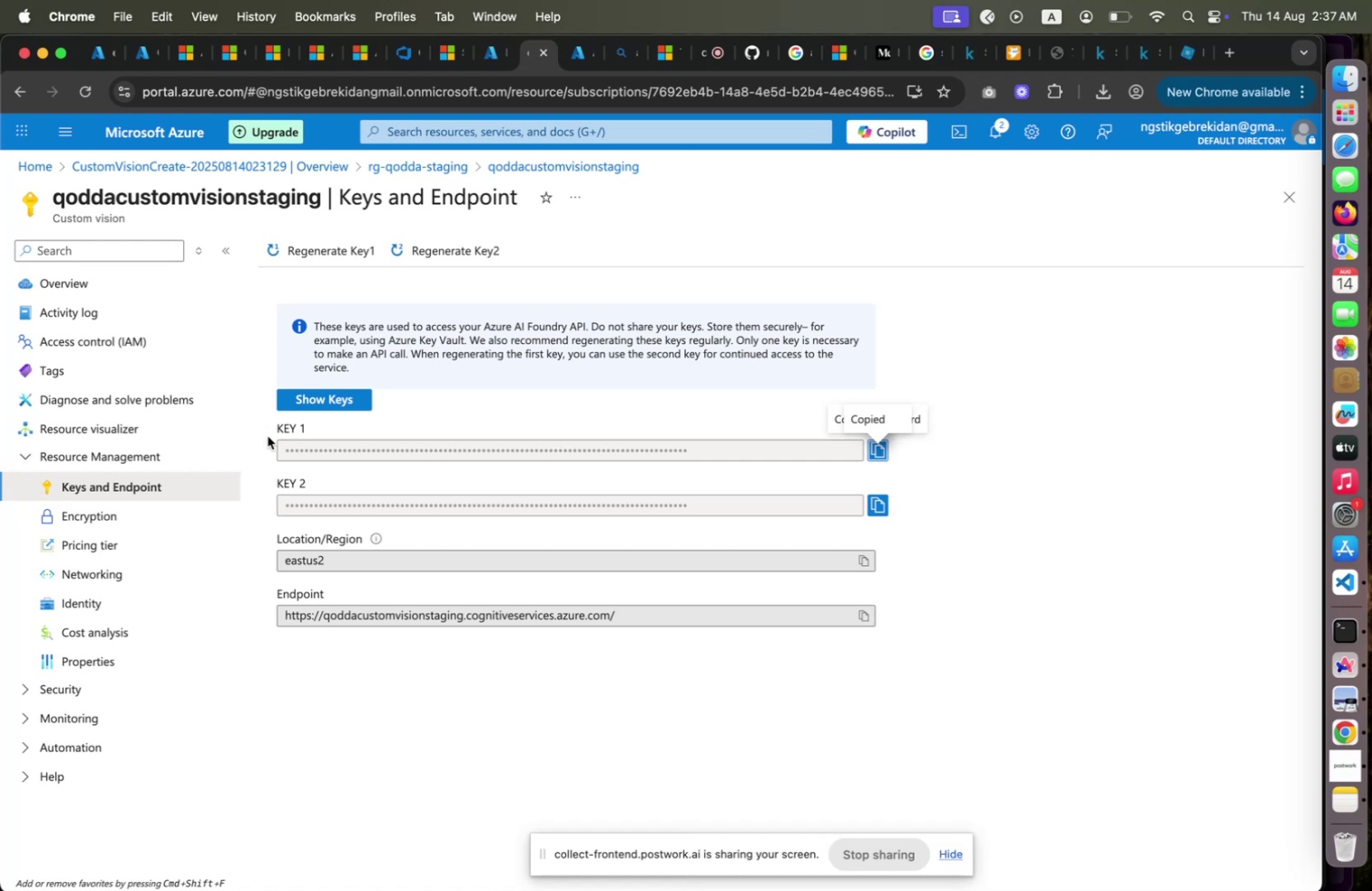 
wait(12.2)
 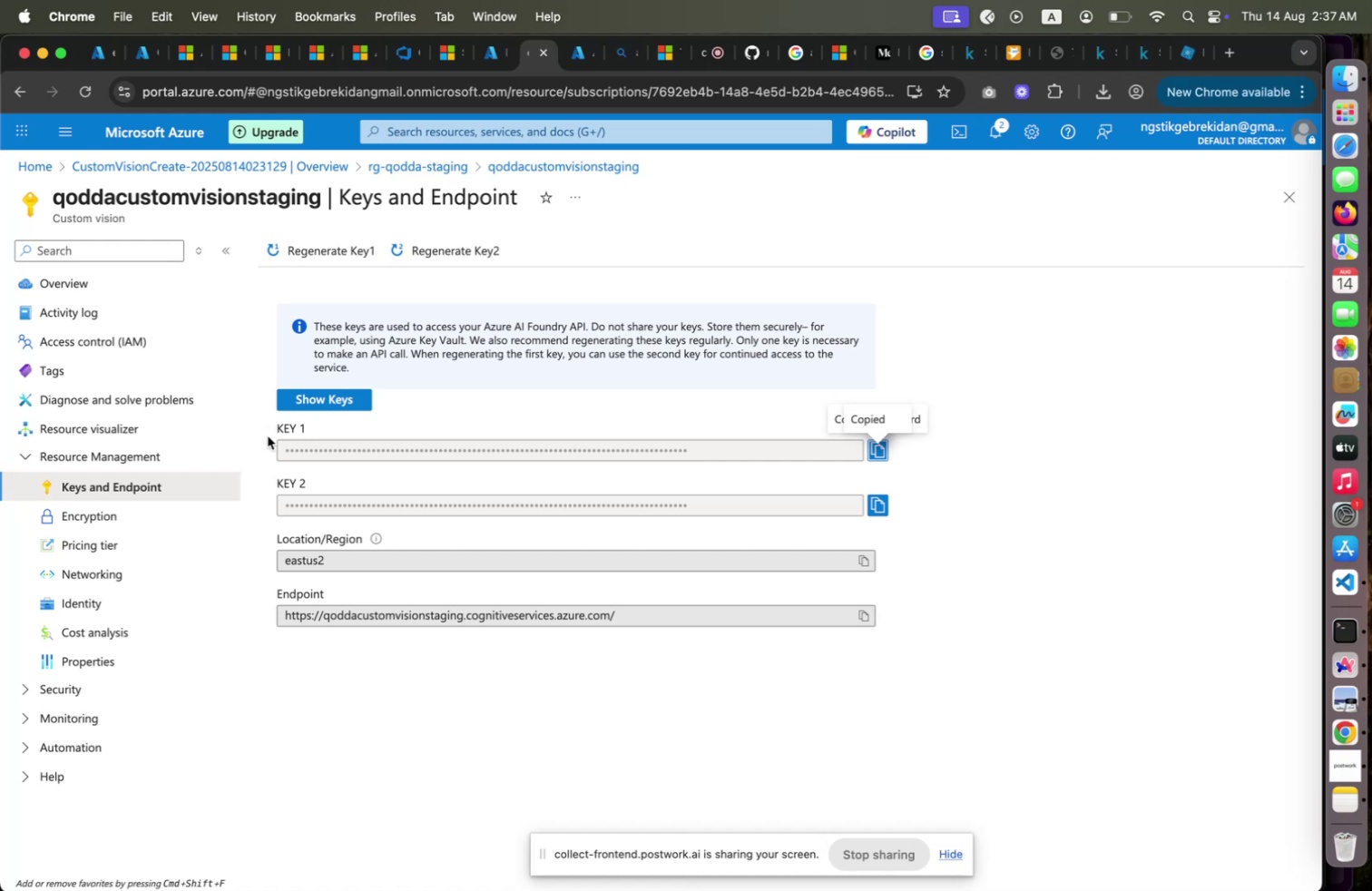 
key(Meta+CommandLeft)
 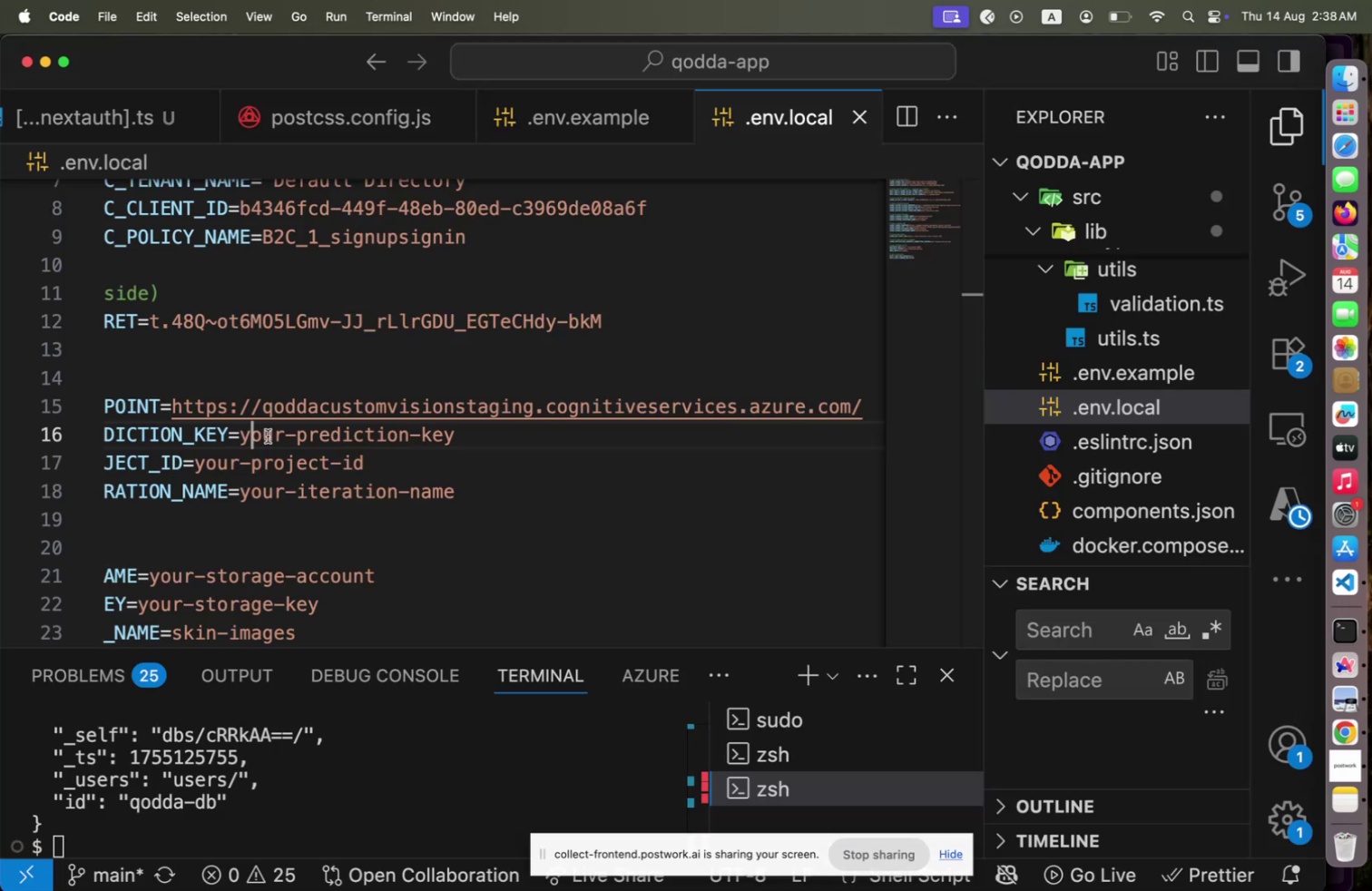 
key(Meta+Tab)
 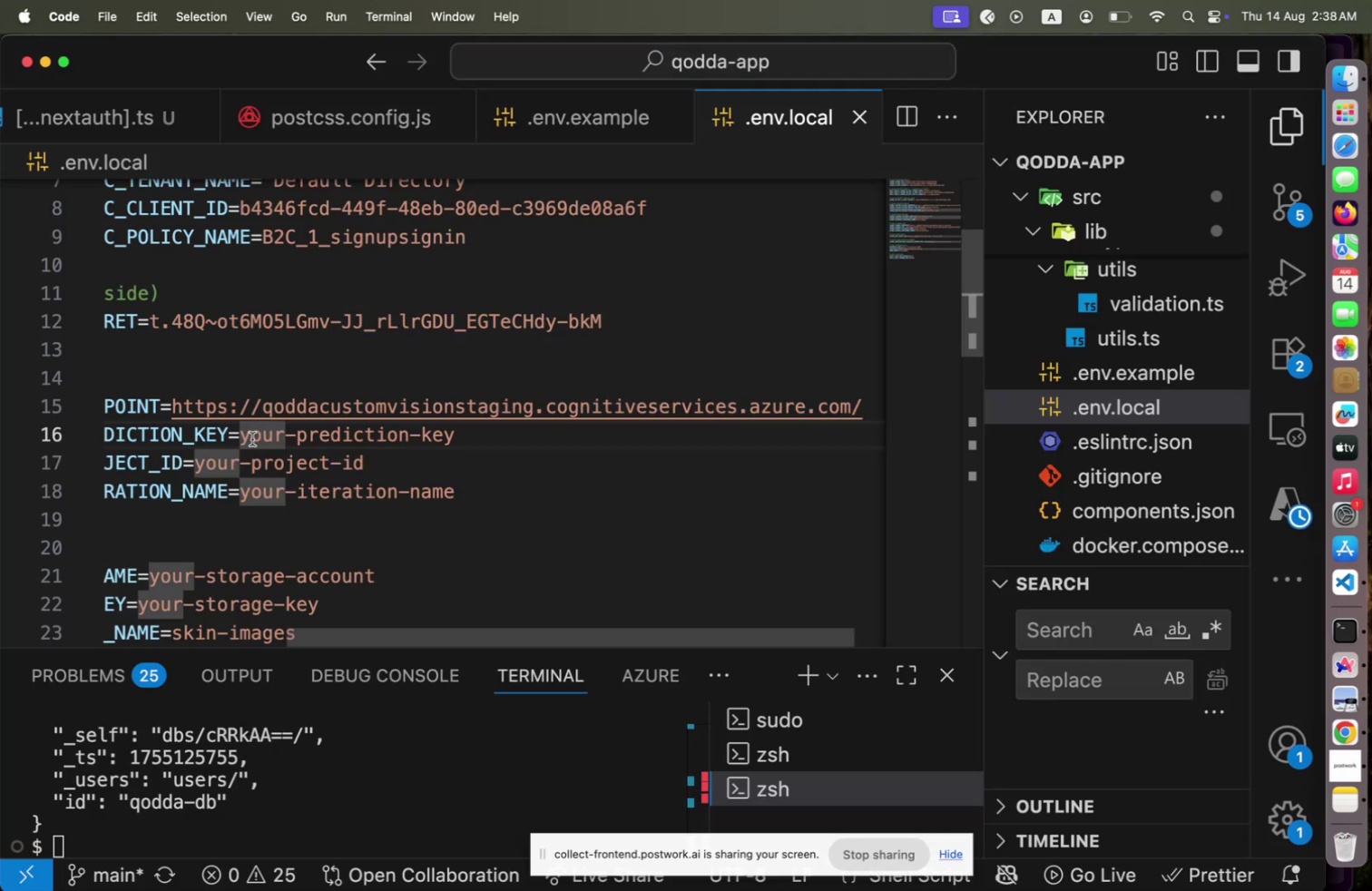 
key(ArrowLeft)
 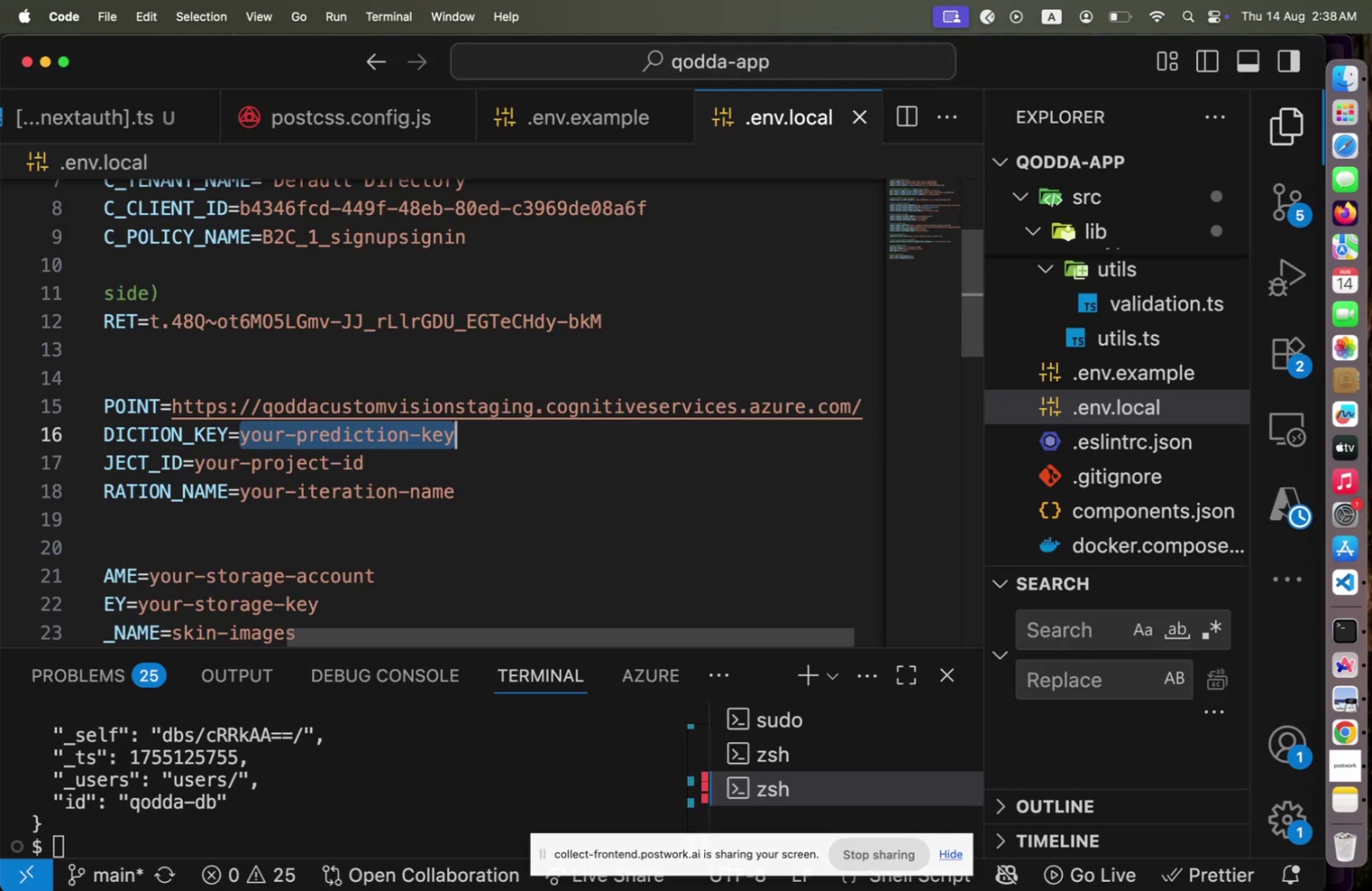 
key(Shift+ShiftLeft)
 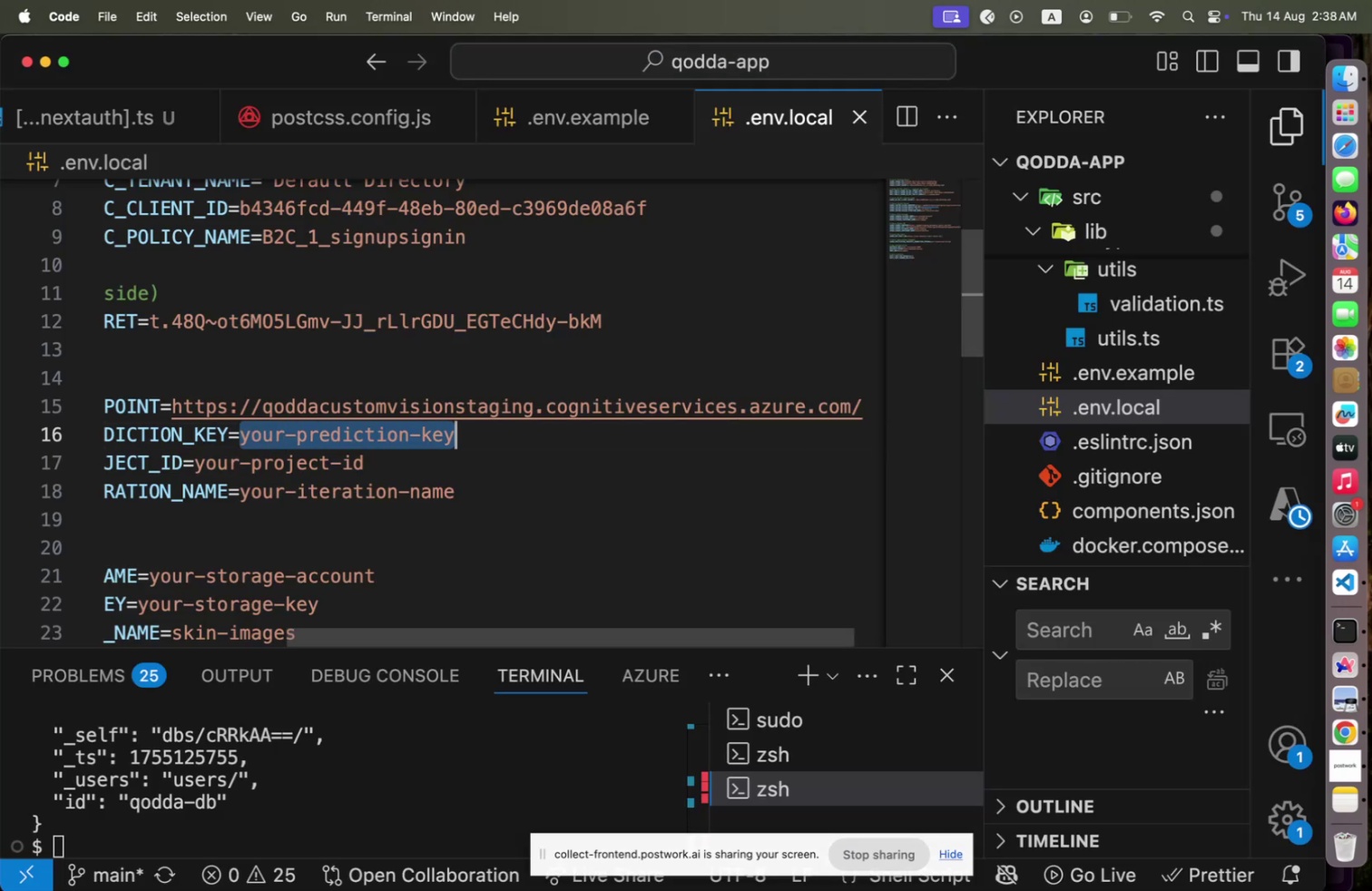 
key(Shift+End)
 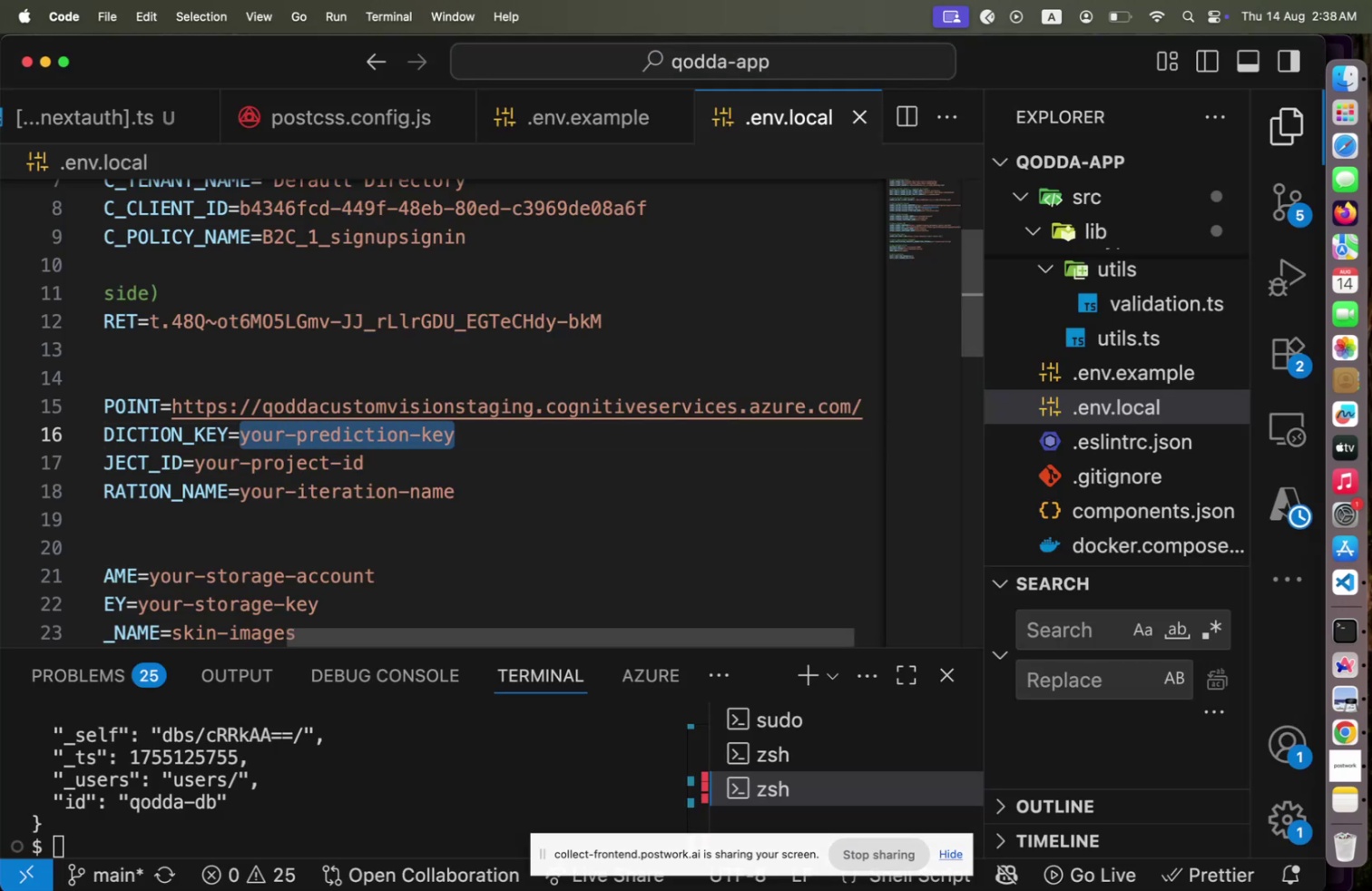 
key(Meta+V)
 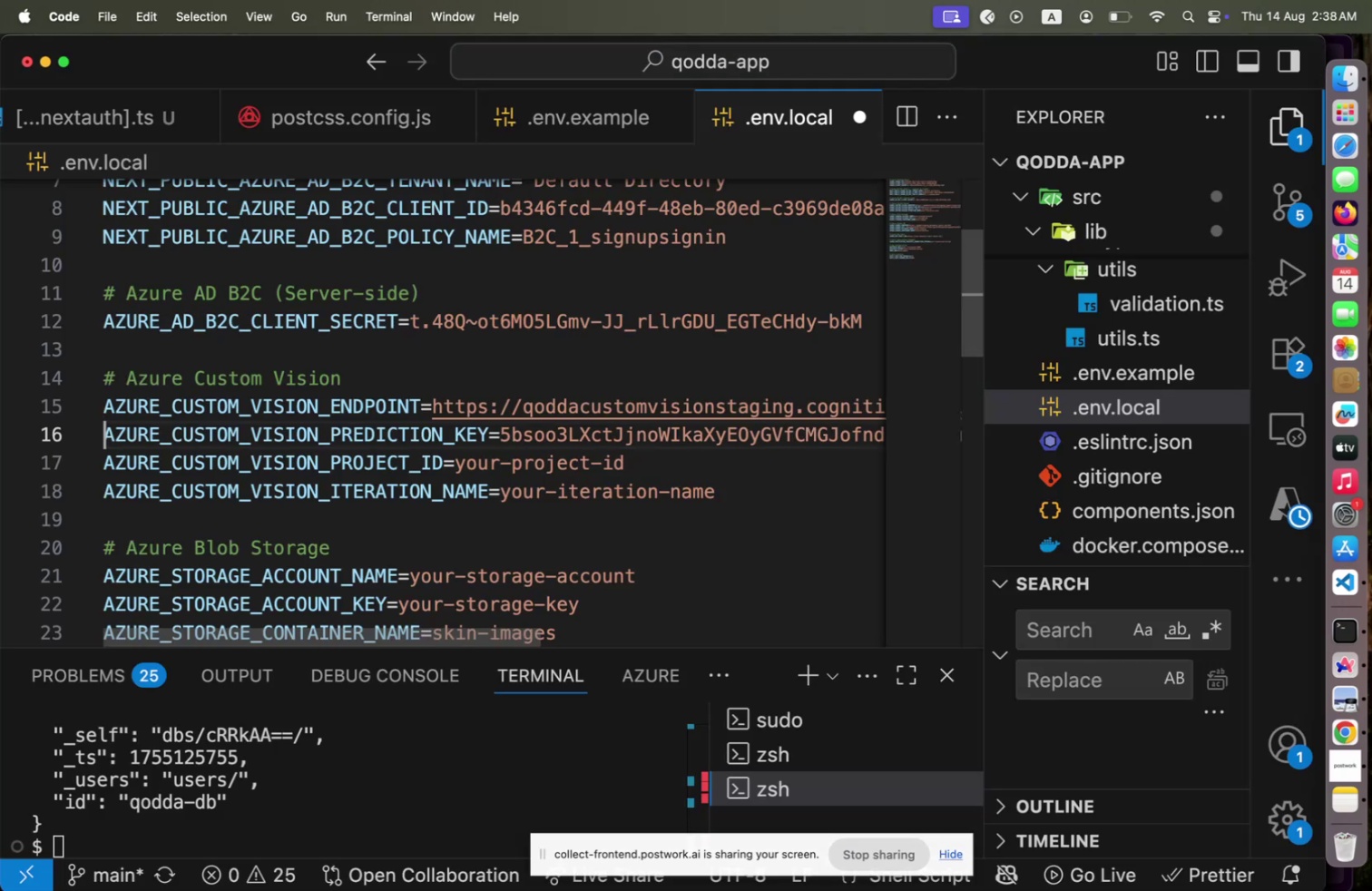 
key(Home)
 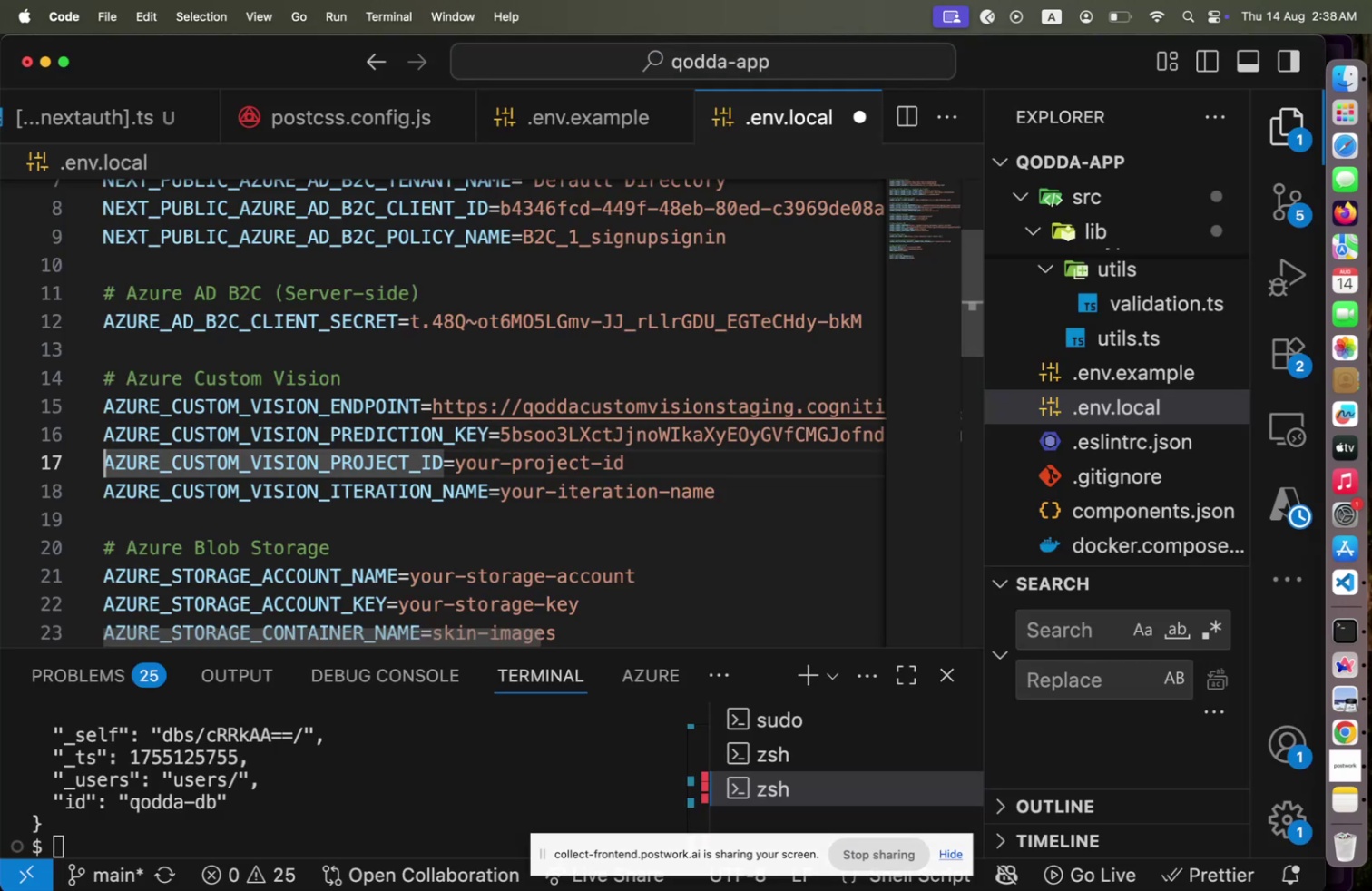 
key(ArrowDown)
 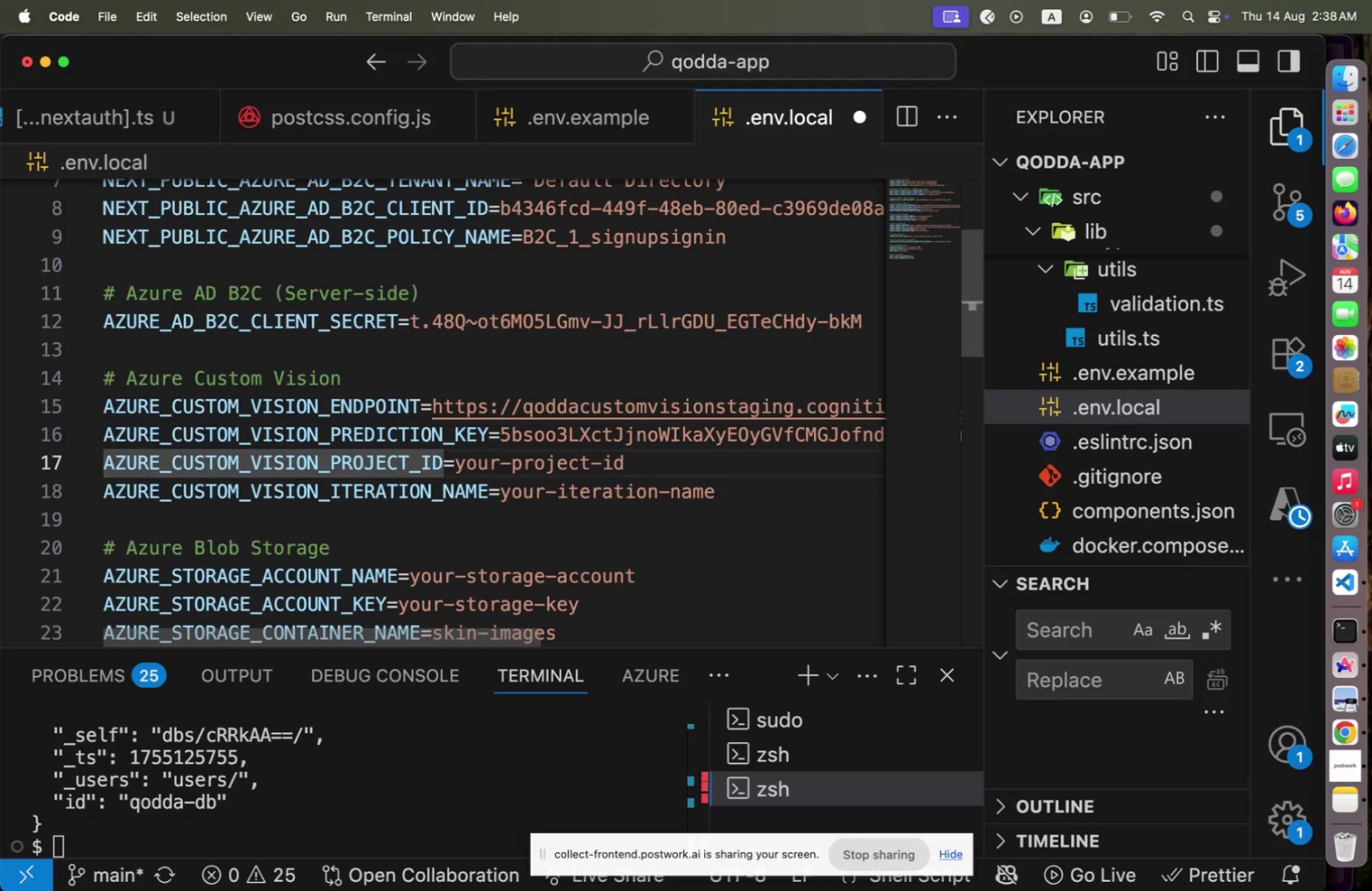 
key(Meta+CommandLeft)
 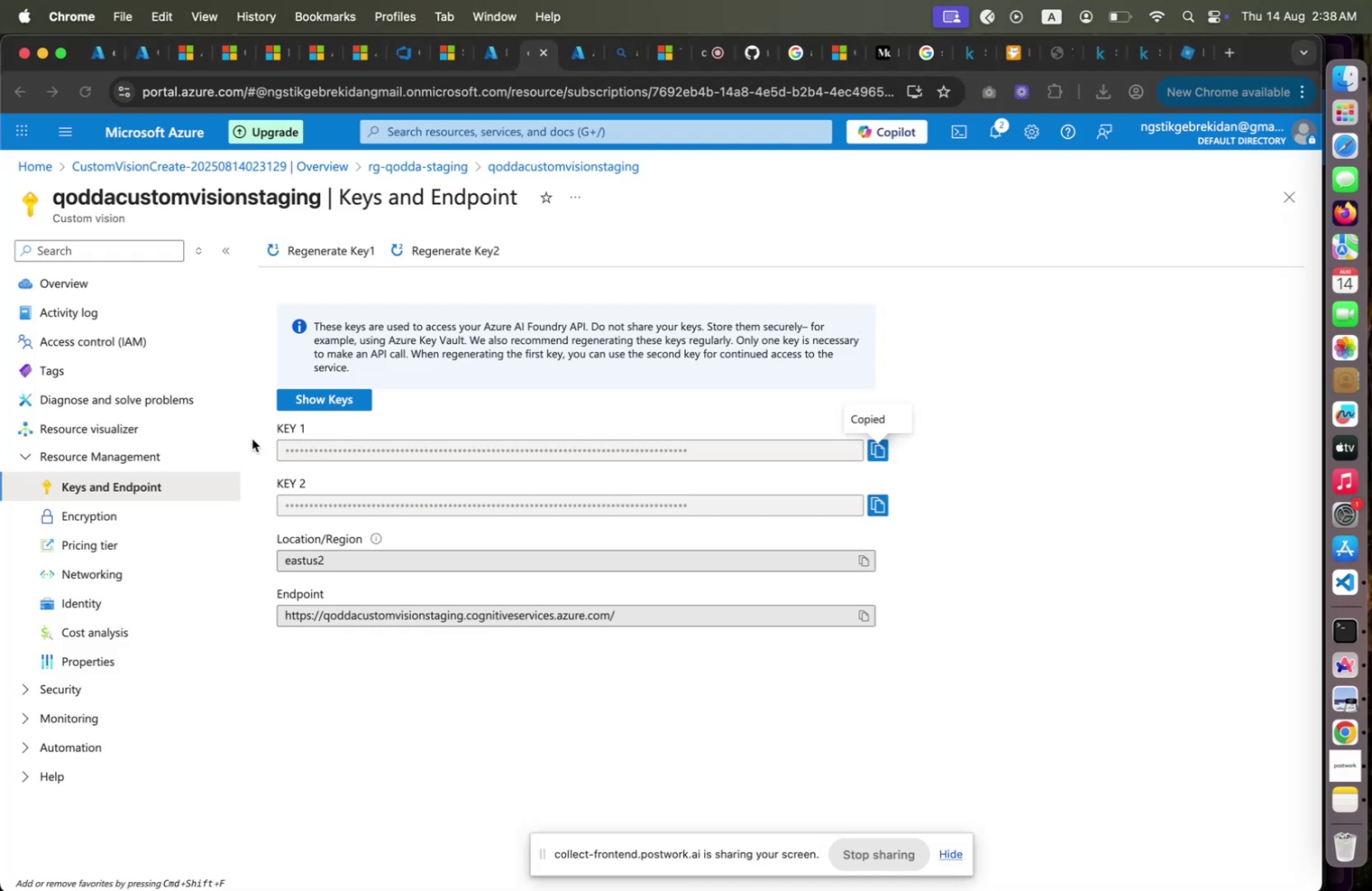 
key(Meta+Tab)
 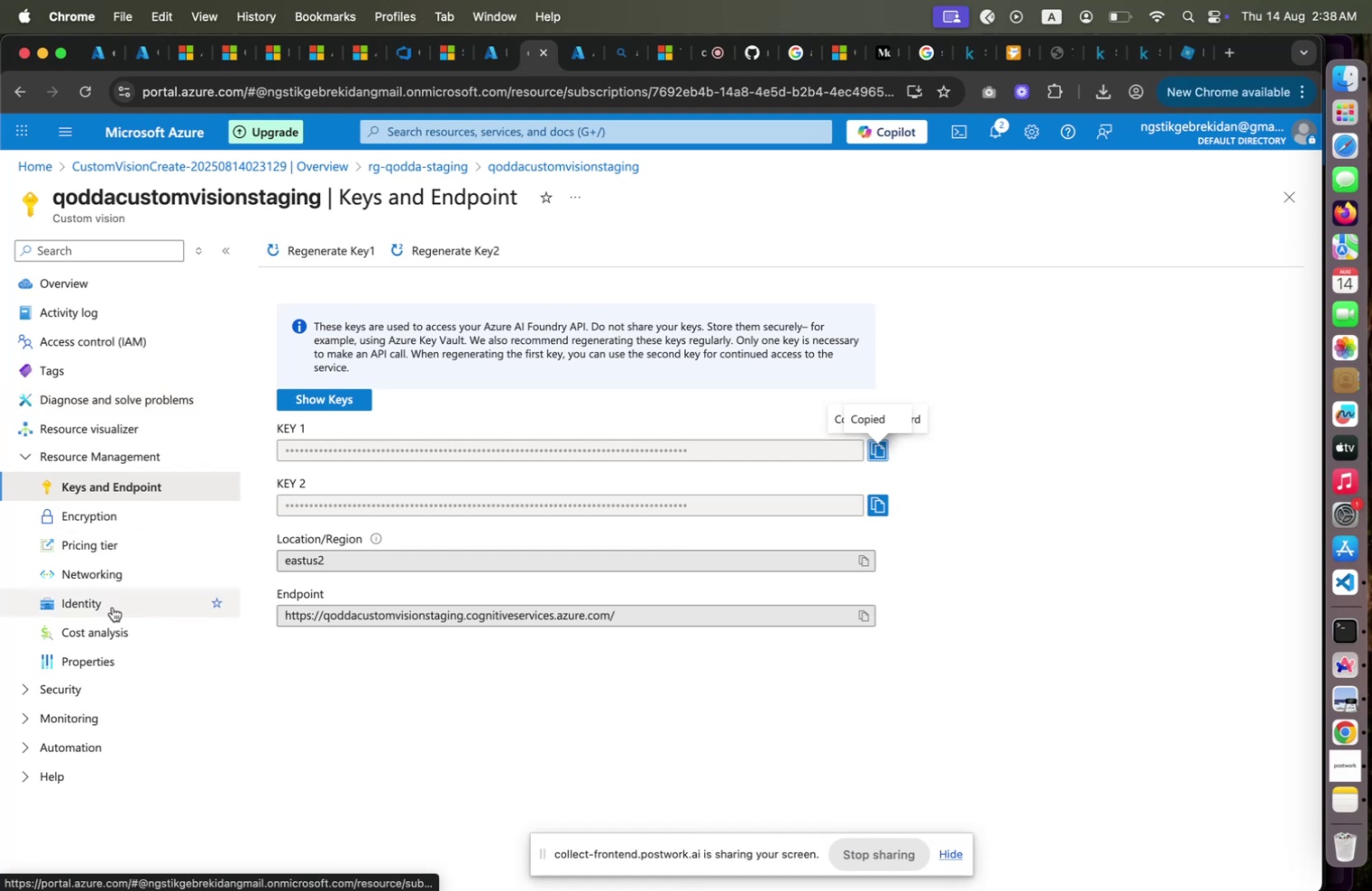 
wait(6.07)
 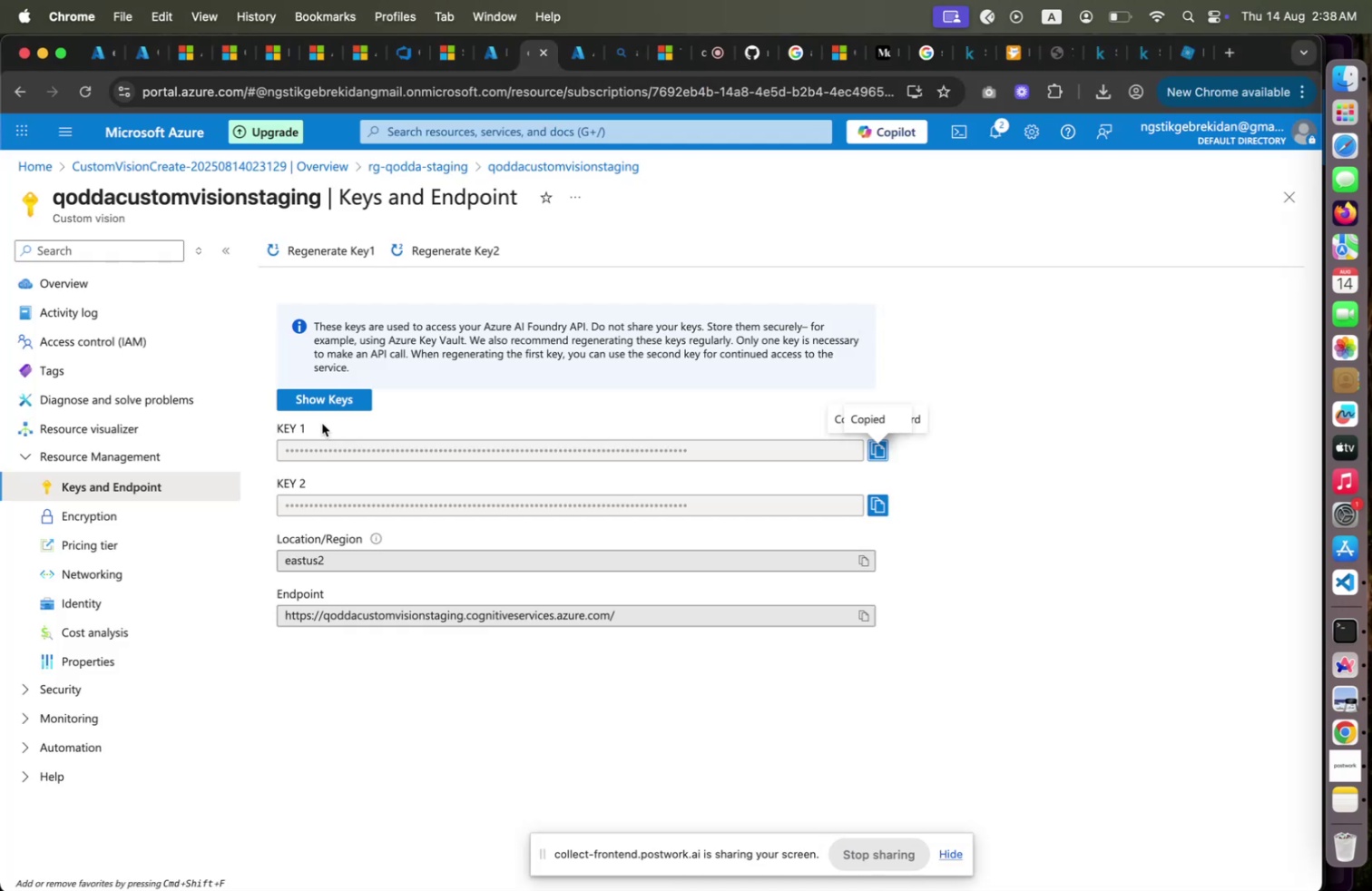 
left_click([109, 661])
 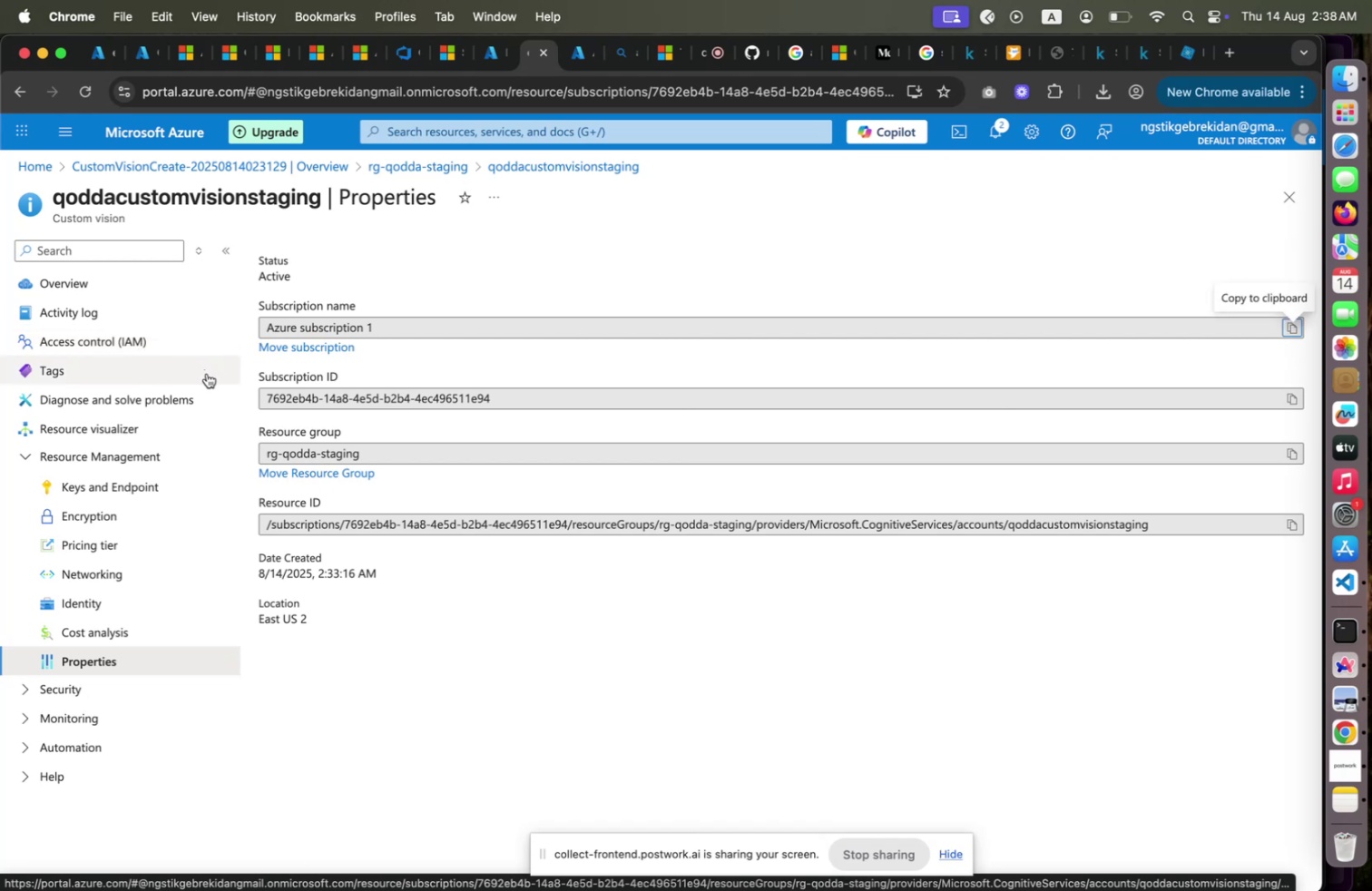 
wait(15.96)
 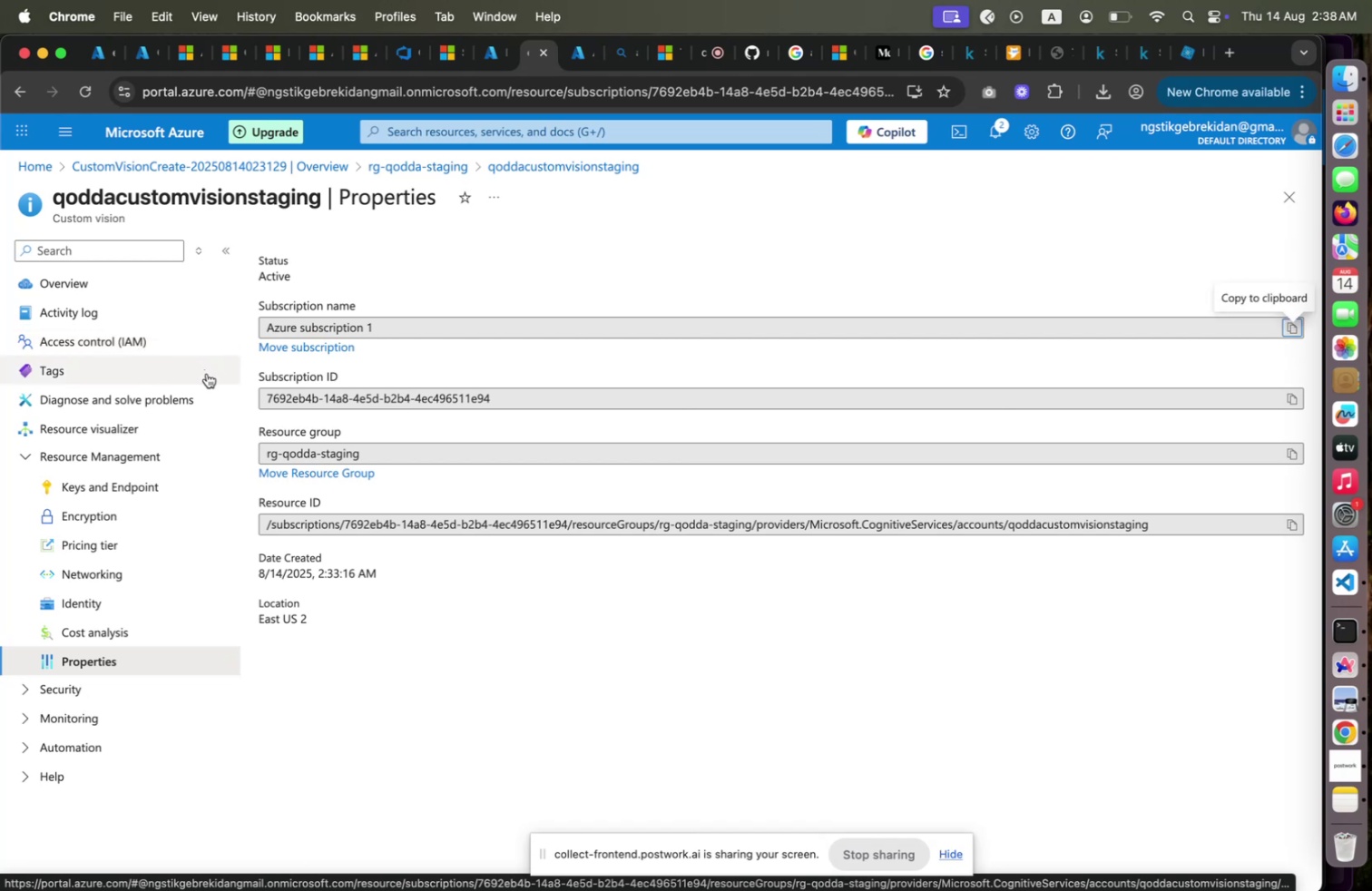 
key(Meta+CommandLeft)
 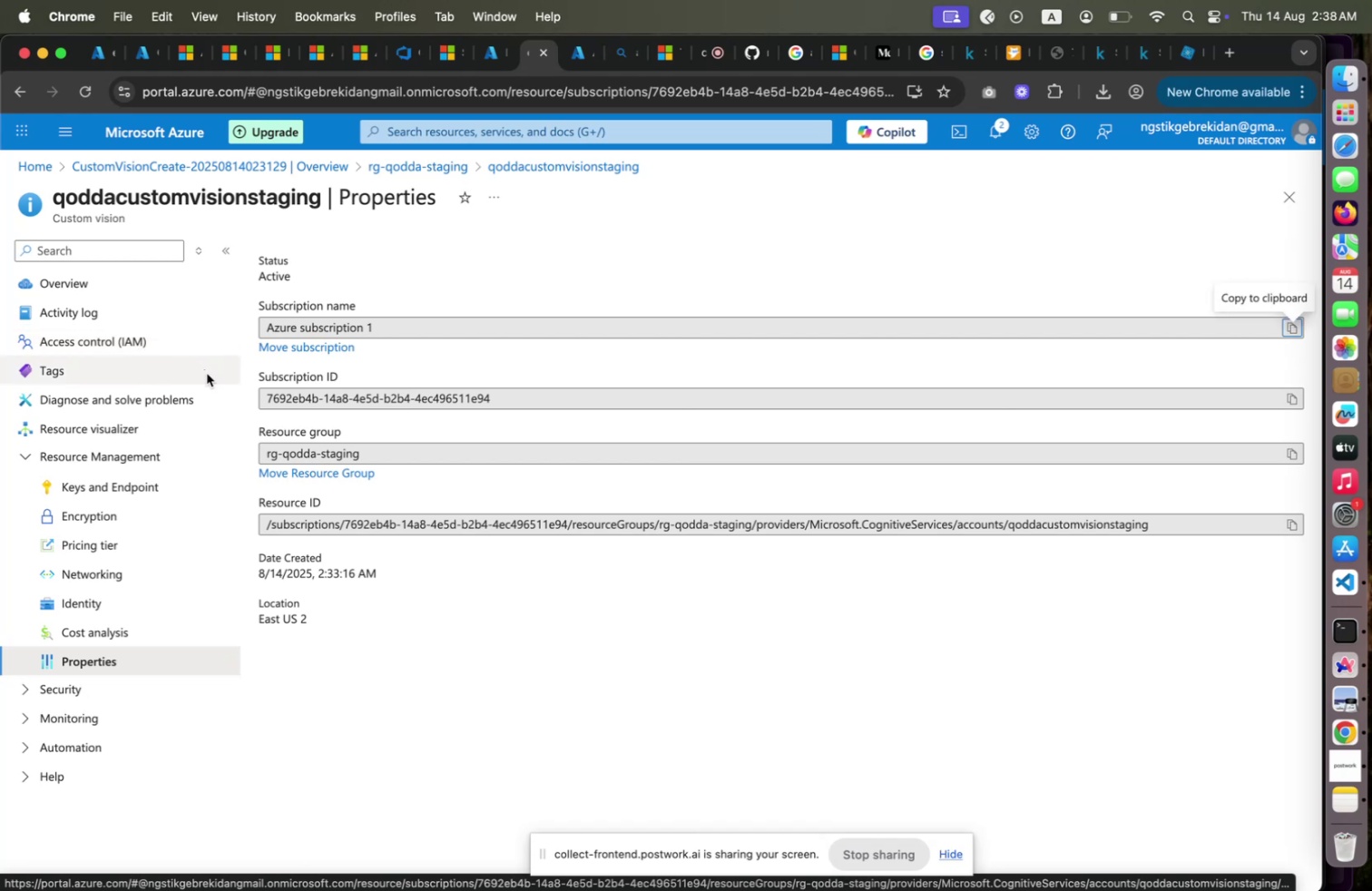 
key(Meta+Tab)
 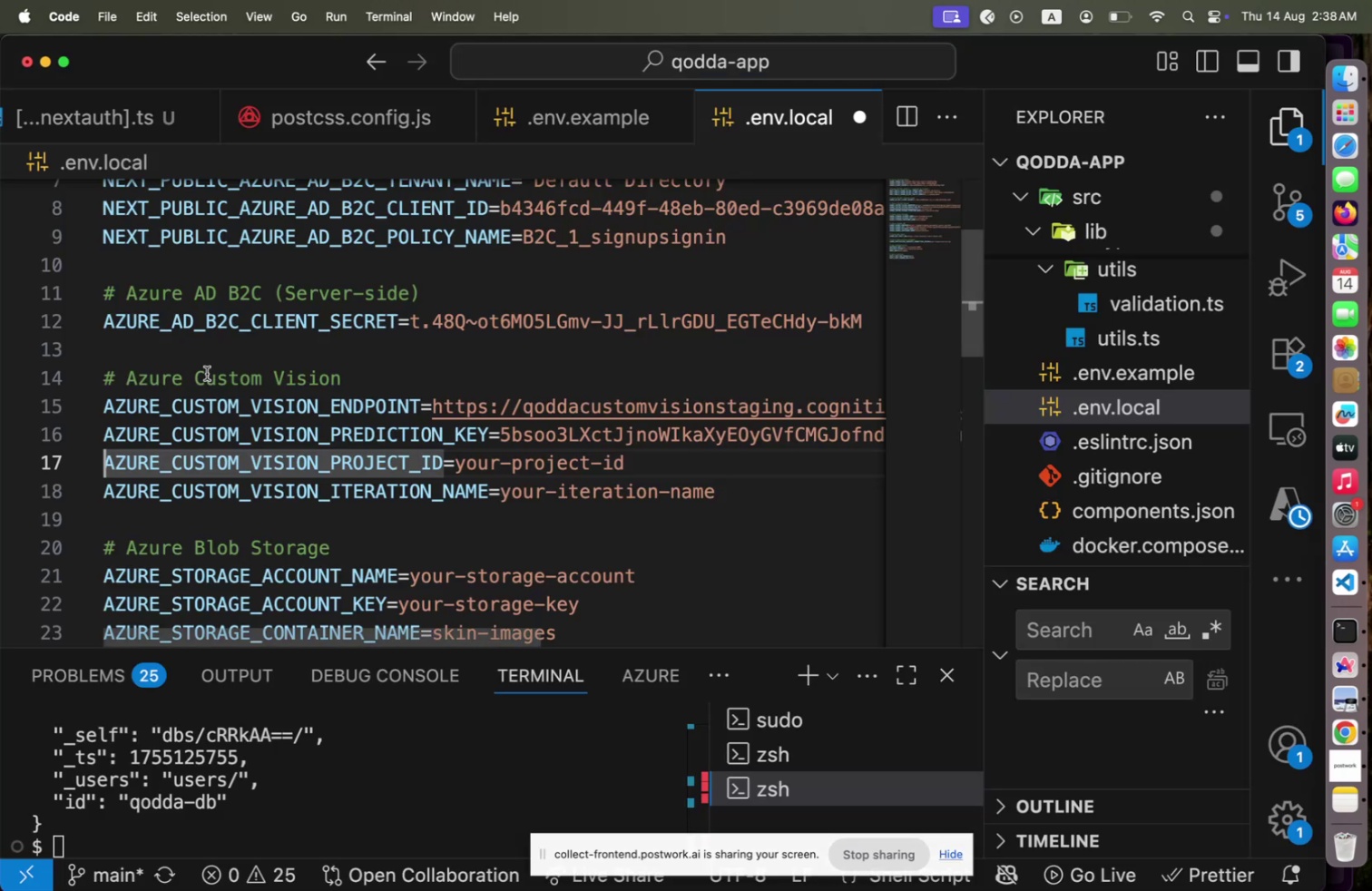 
key(Meta+CommandLeft)
 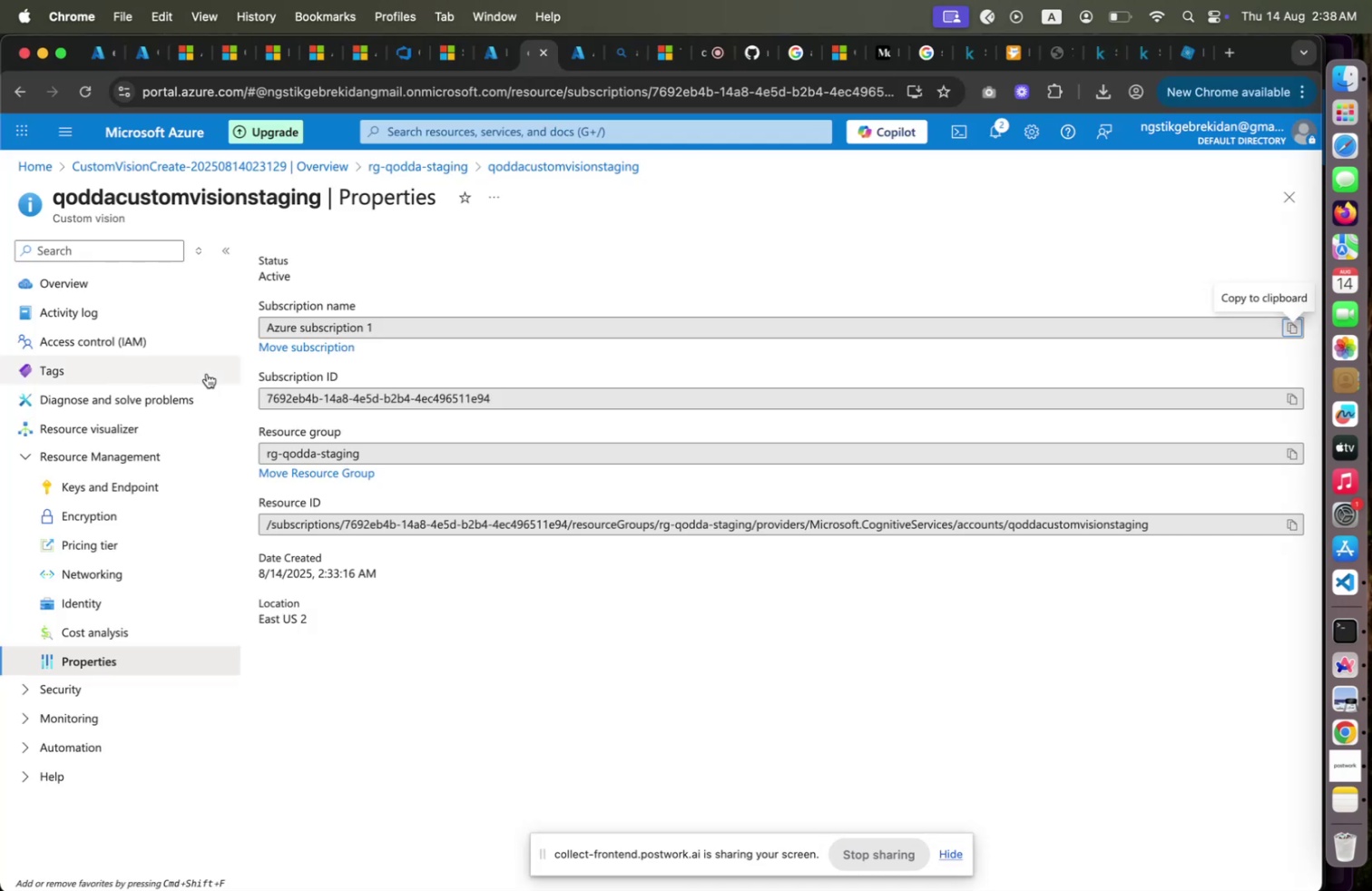 
key(Meta+Tab)
 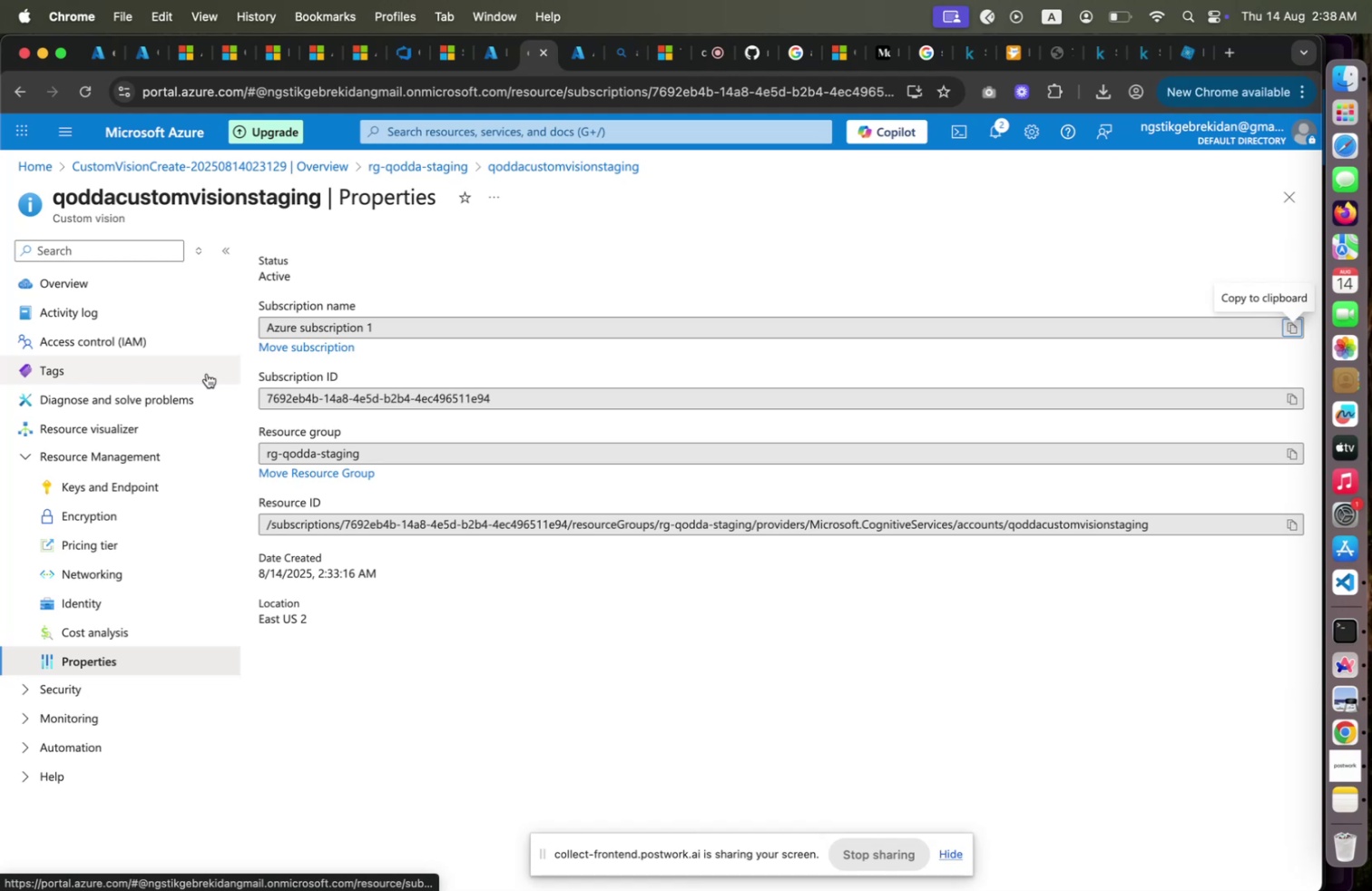 
key(Meta+Tab)
 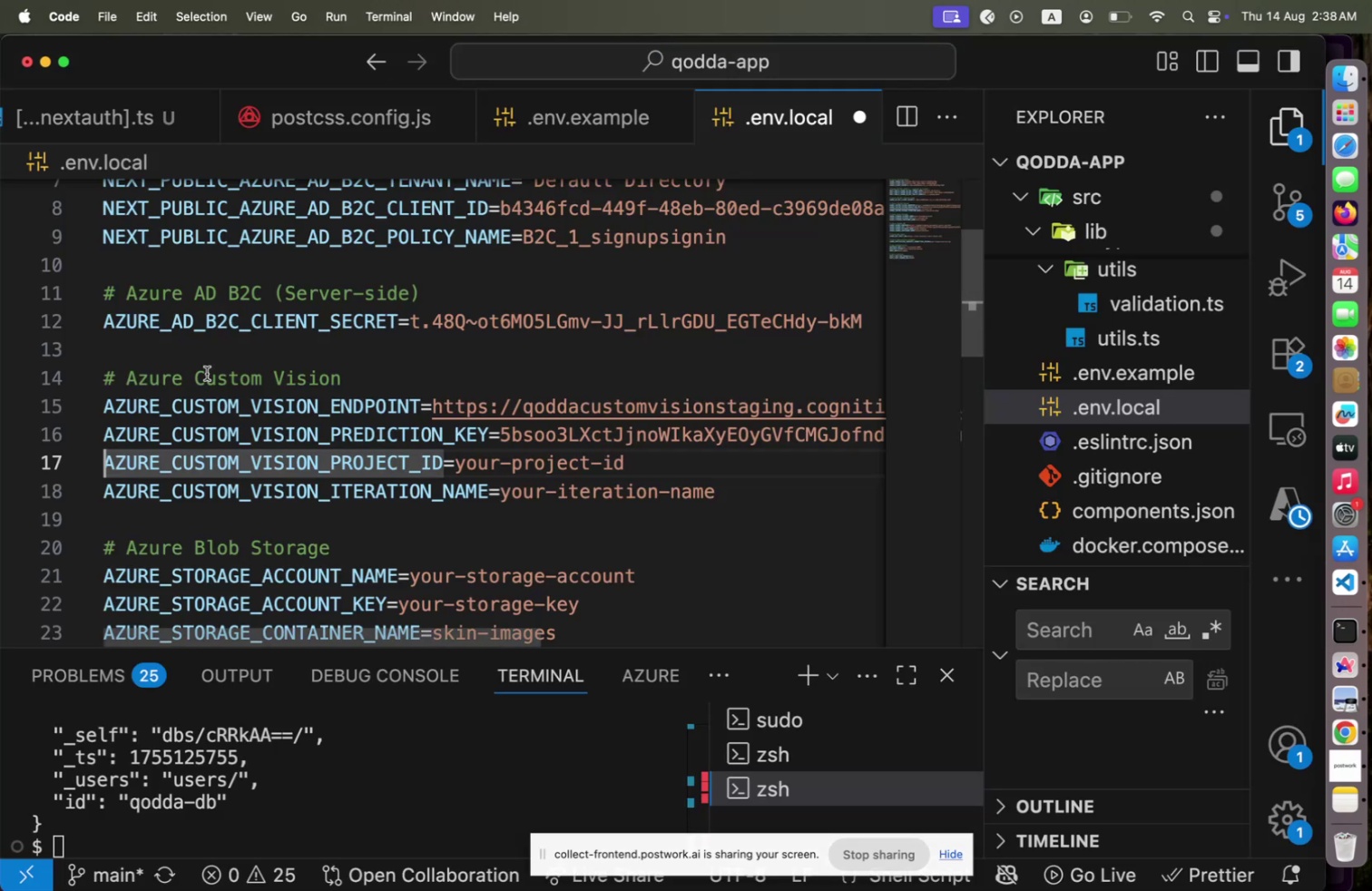 
key(Meta+CommandLeft)
 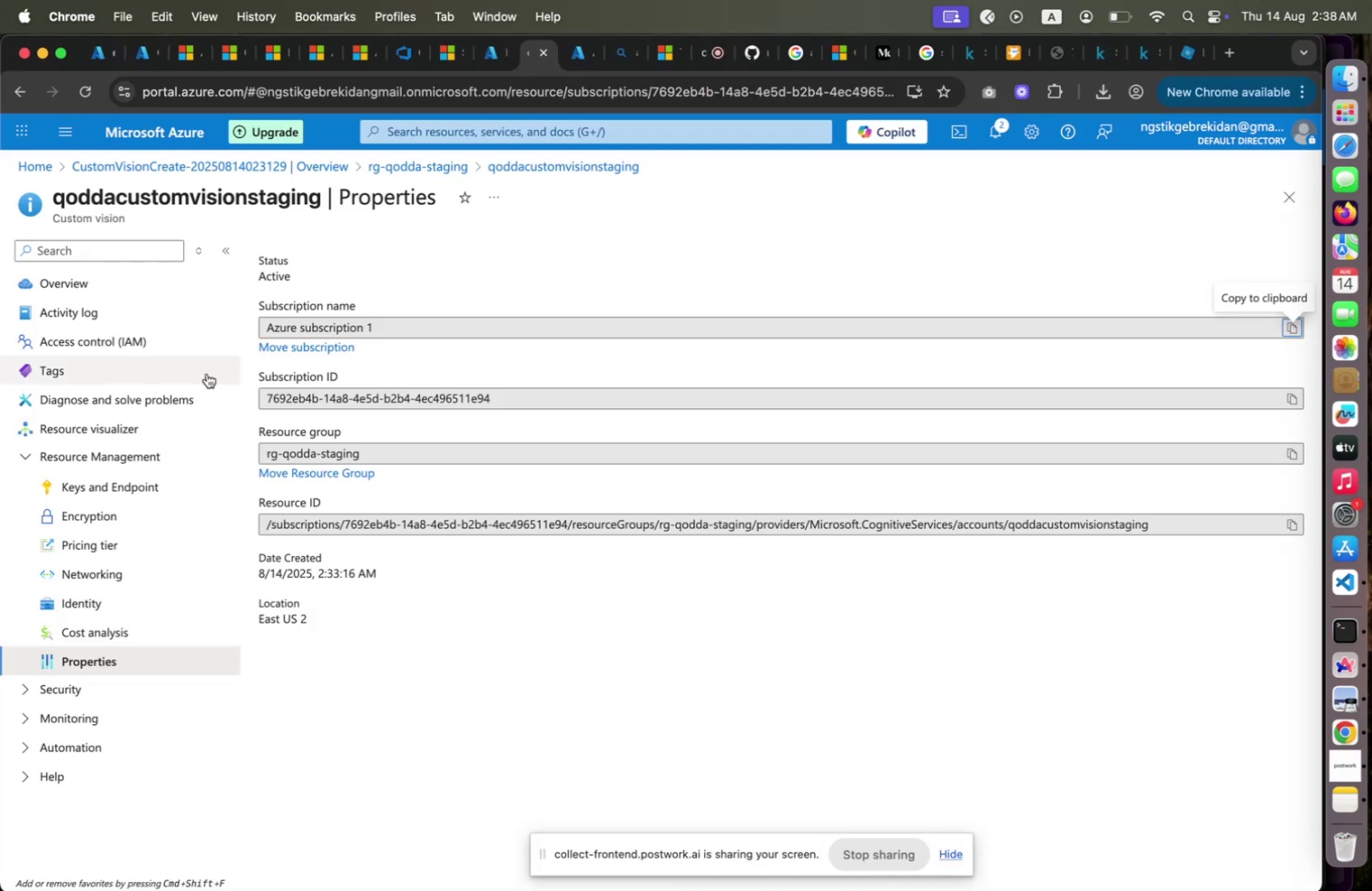 
key(Meta+Tab)
 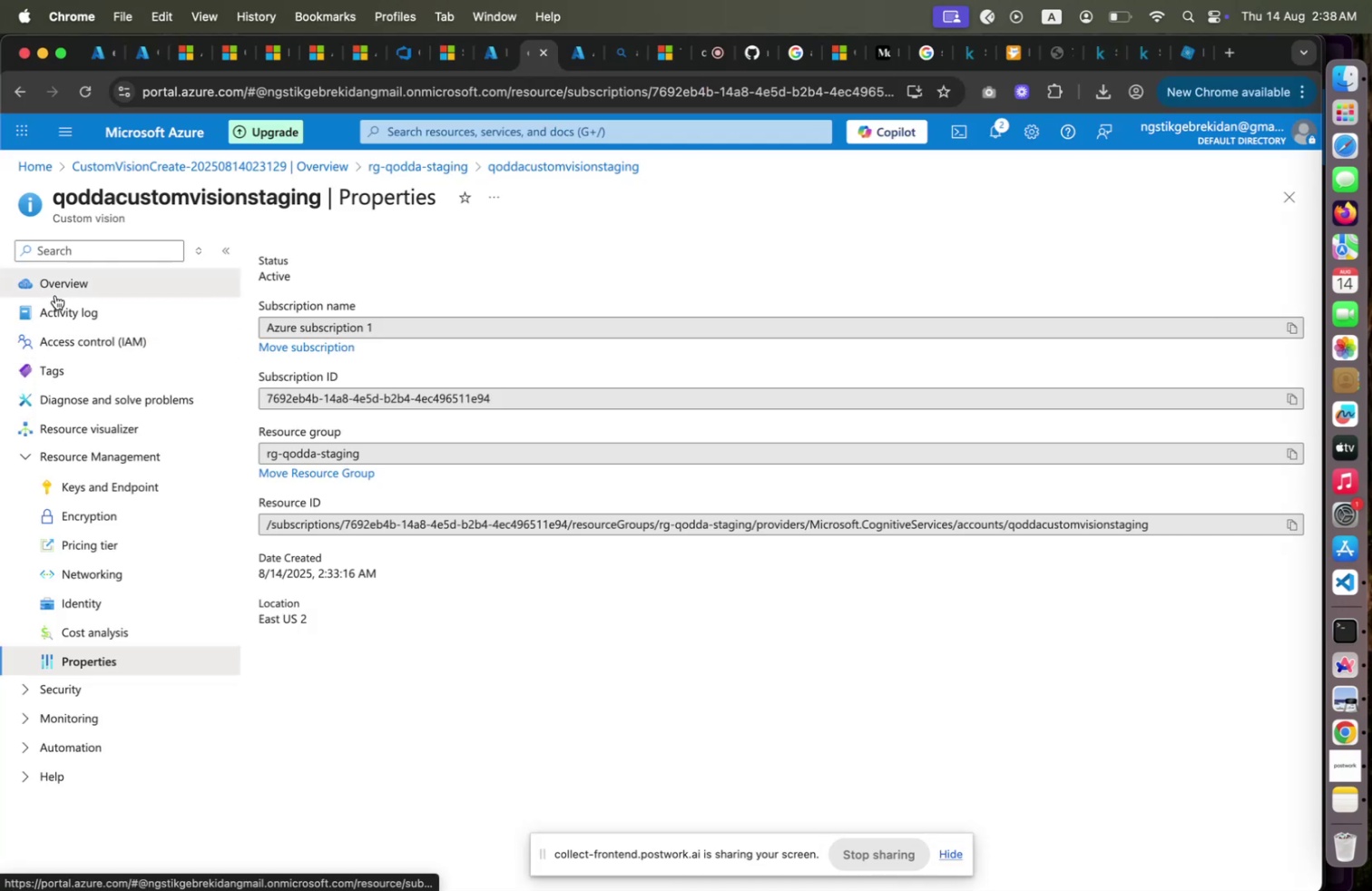 
left_click([55, 295])
 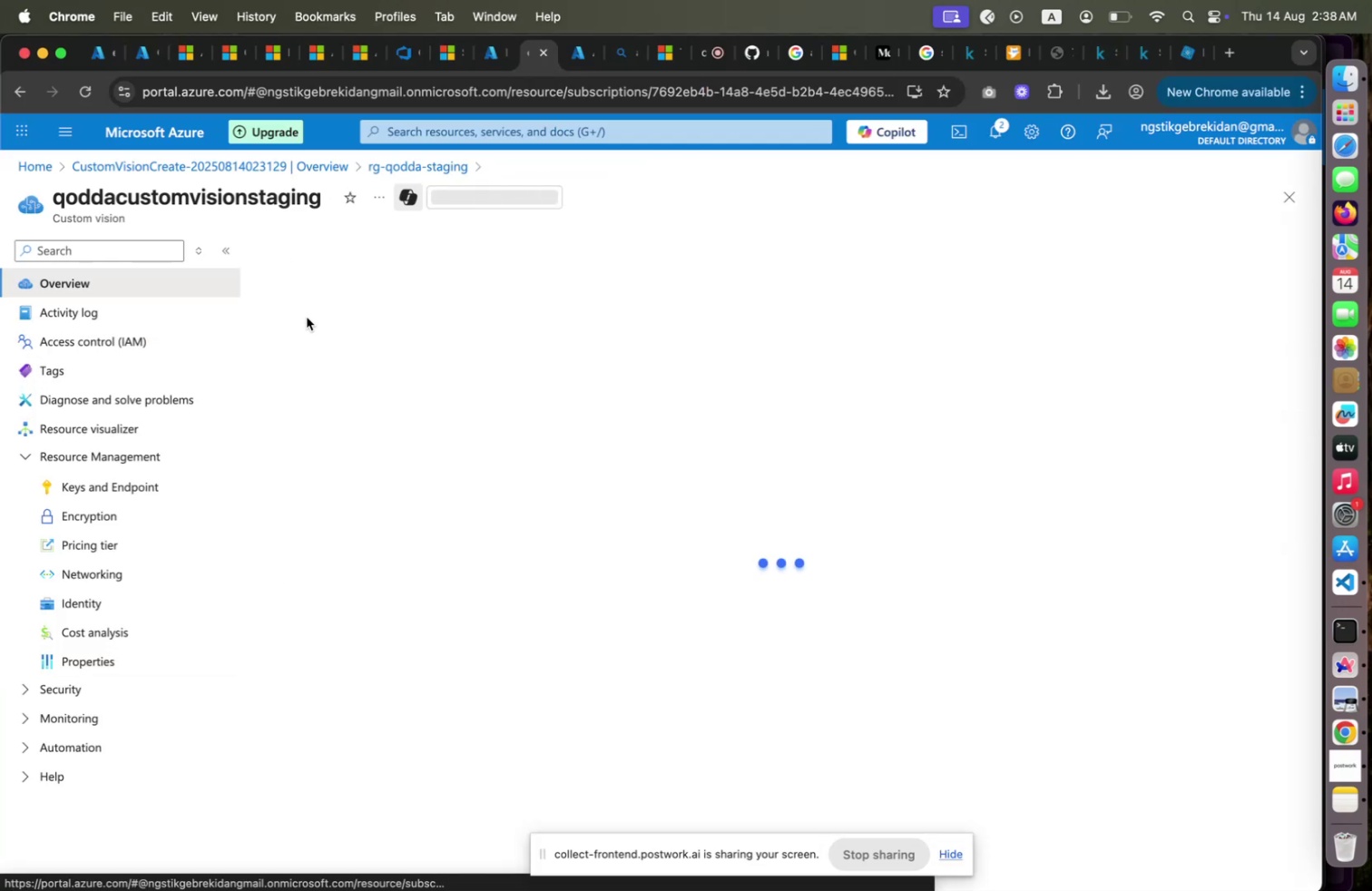 
mouse_move([518, 214])
 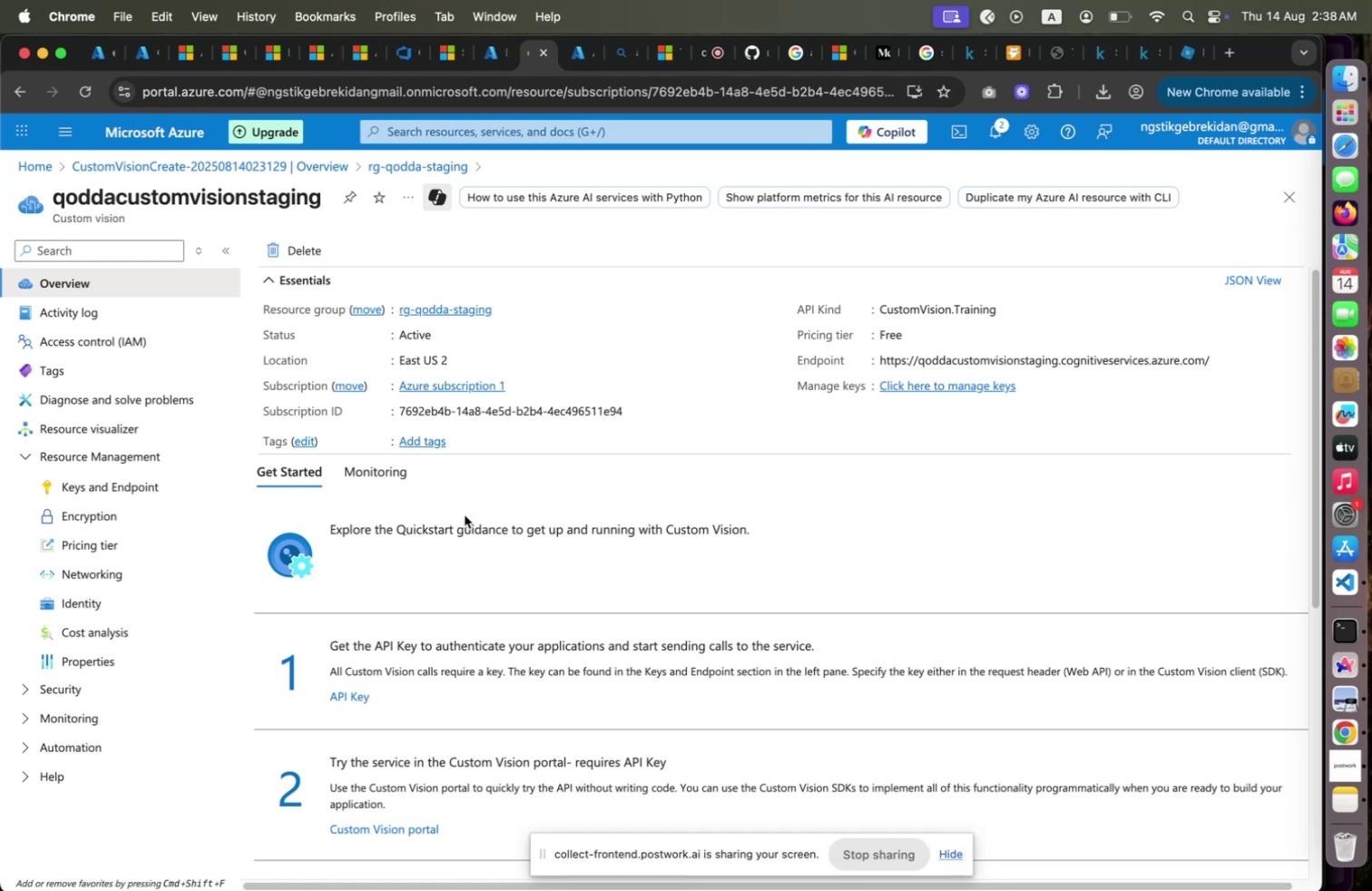 
scroll: coordinate [465, 514], scroll_direction: down, amount: 10.0
 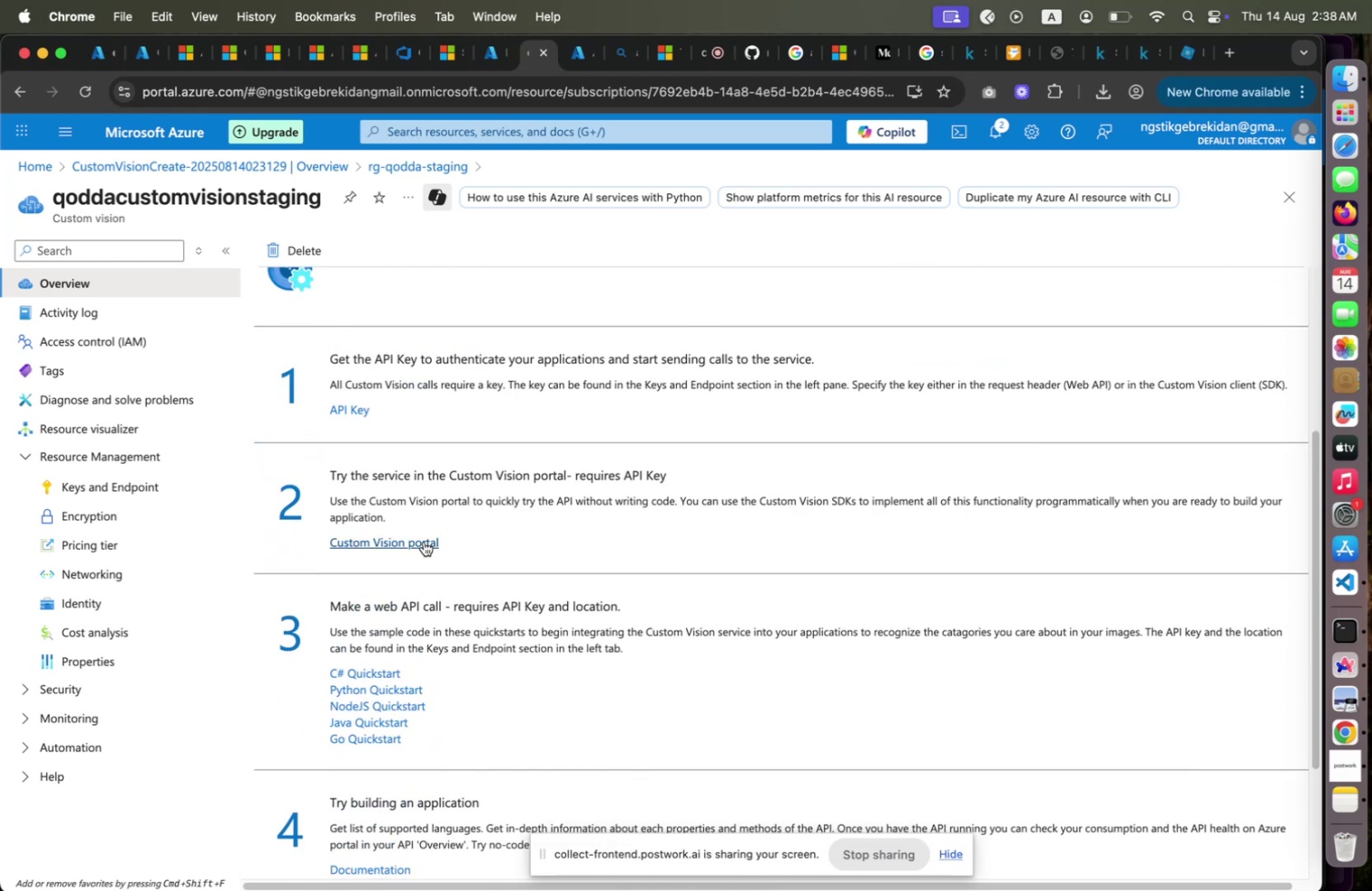 
left_click([424, 541])
 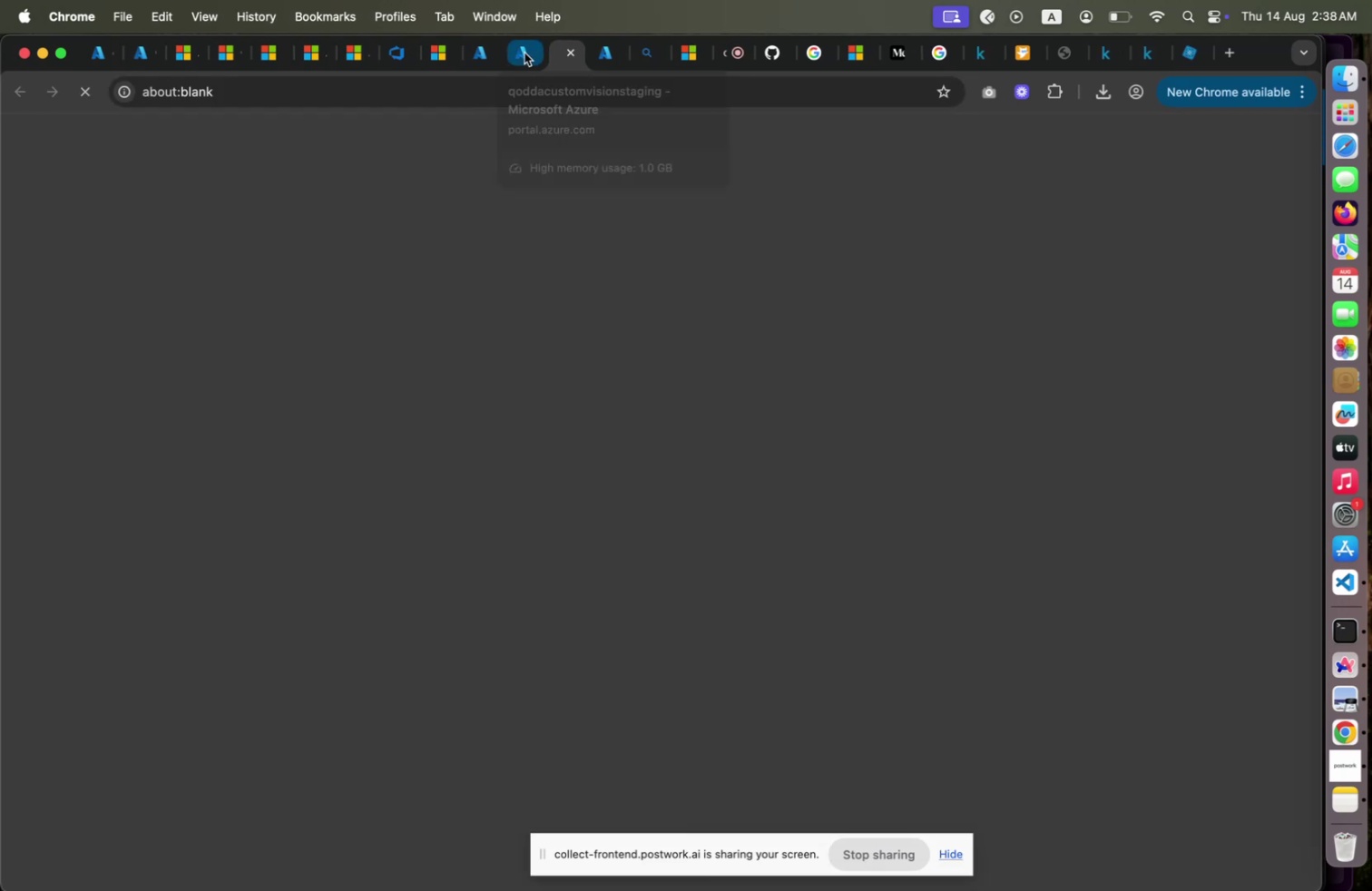 
left_click([524, 53])
 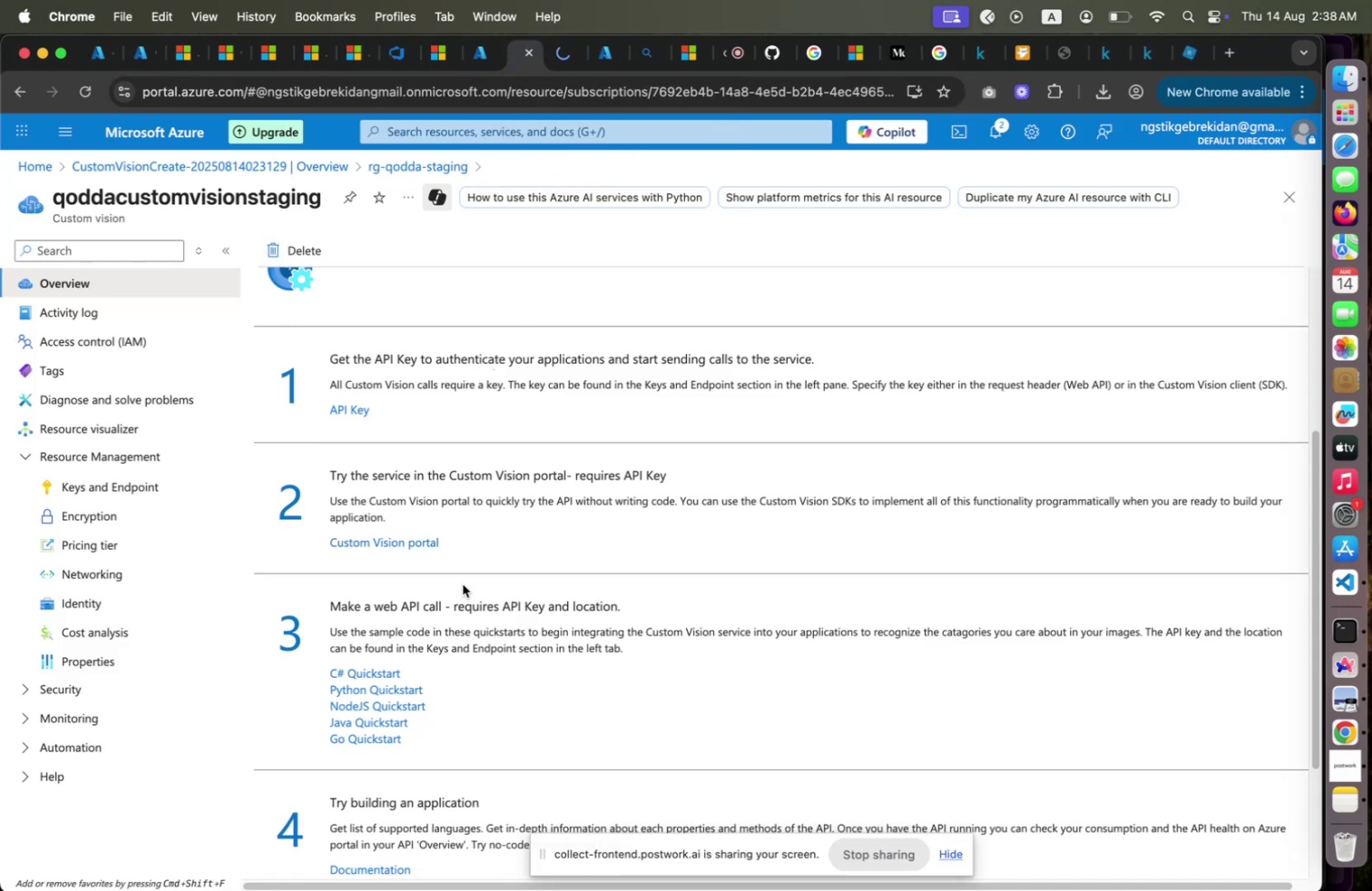 
scroll: coordinate [463, 587], scroll_direction: down, amount: 3.0
 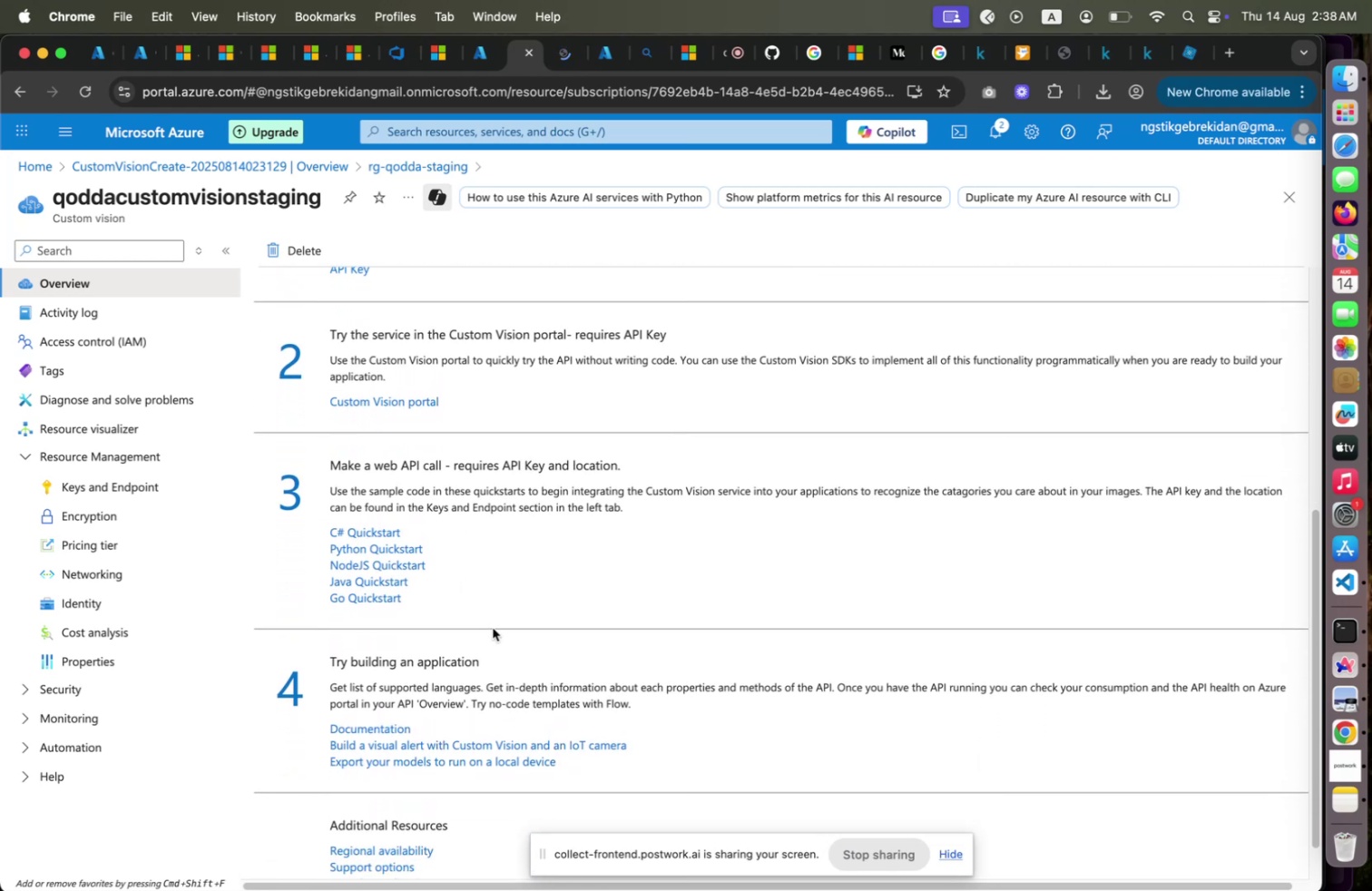 
wait(5.82)
 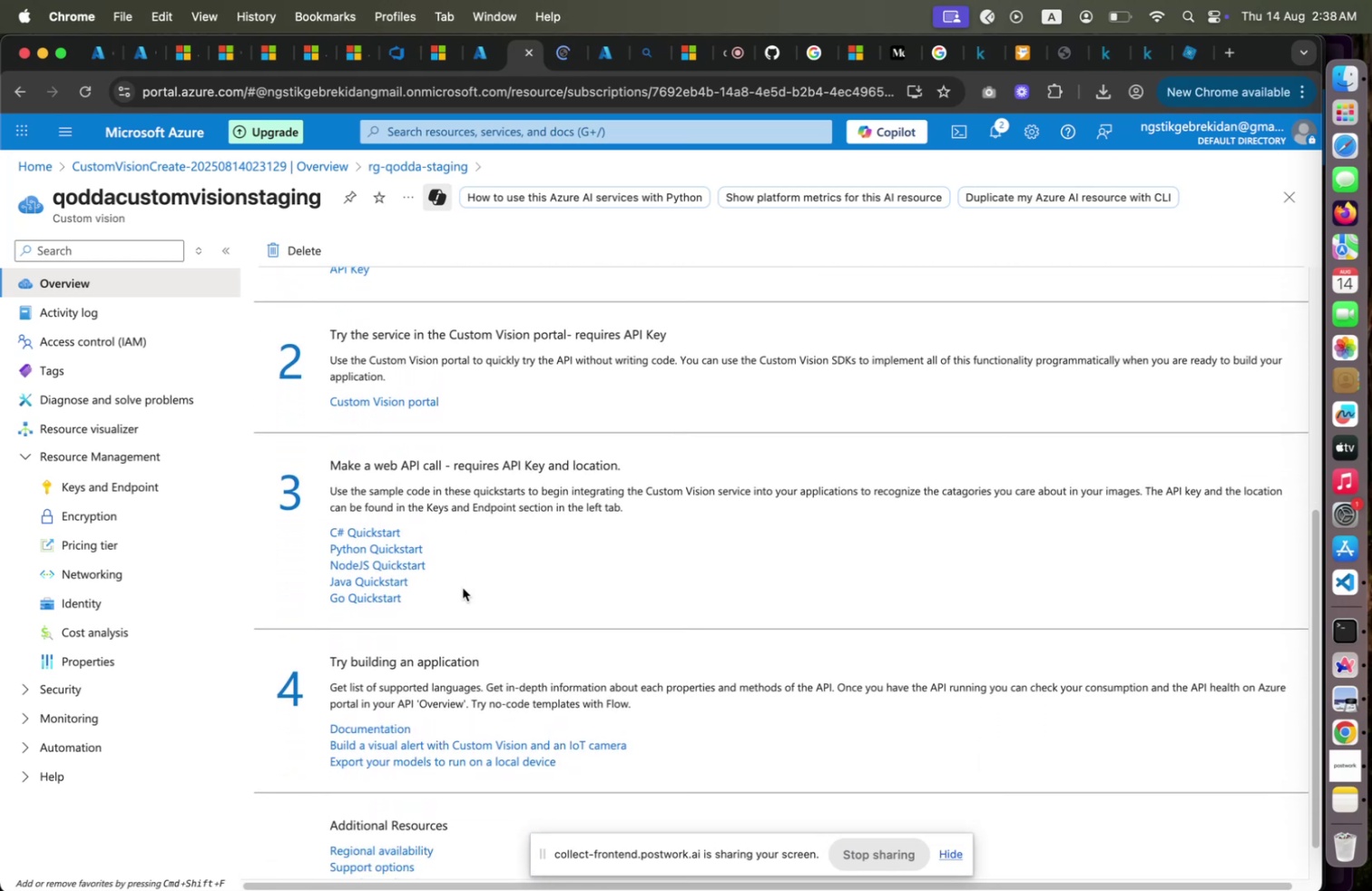 
right_click([580, 749])
 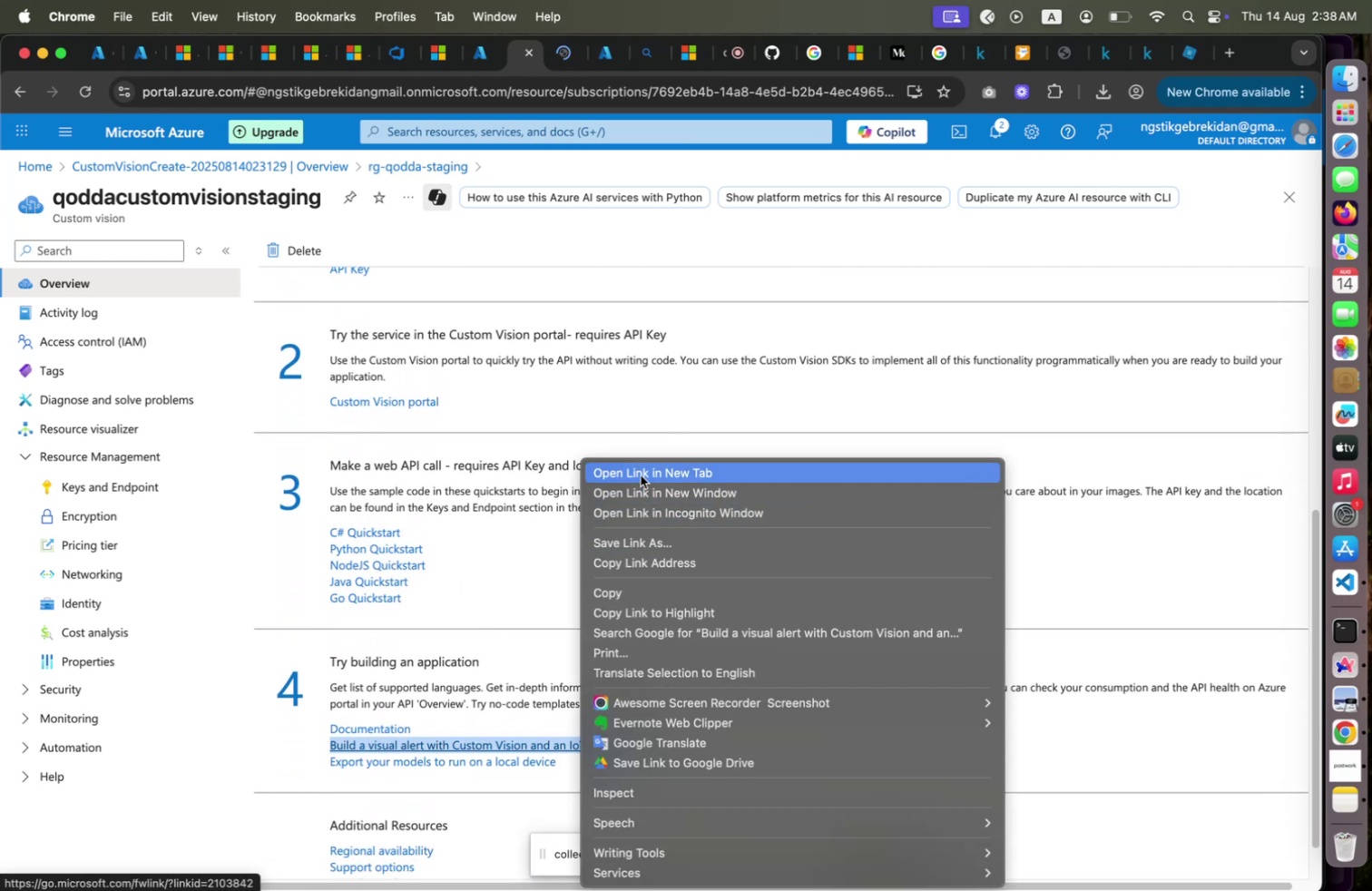 
left_click([641, 475])
 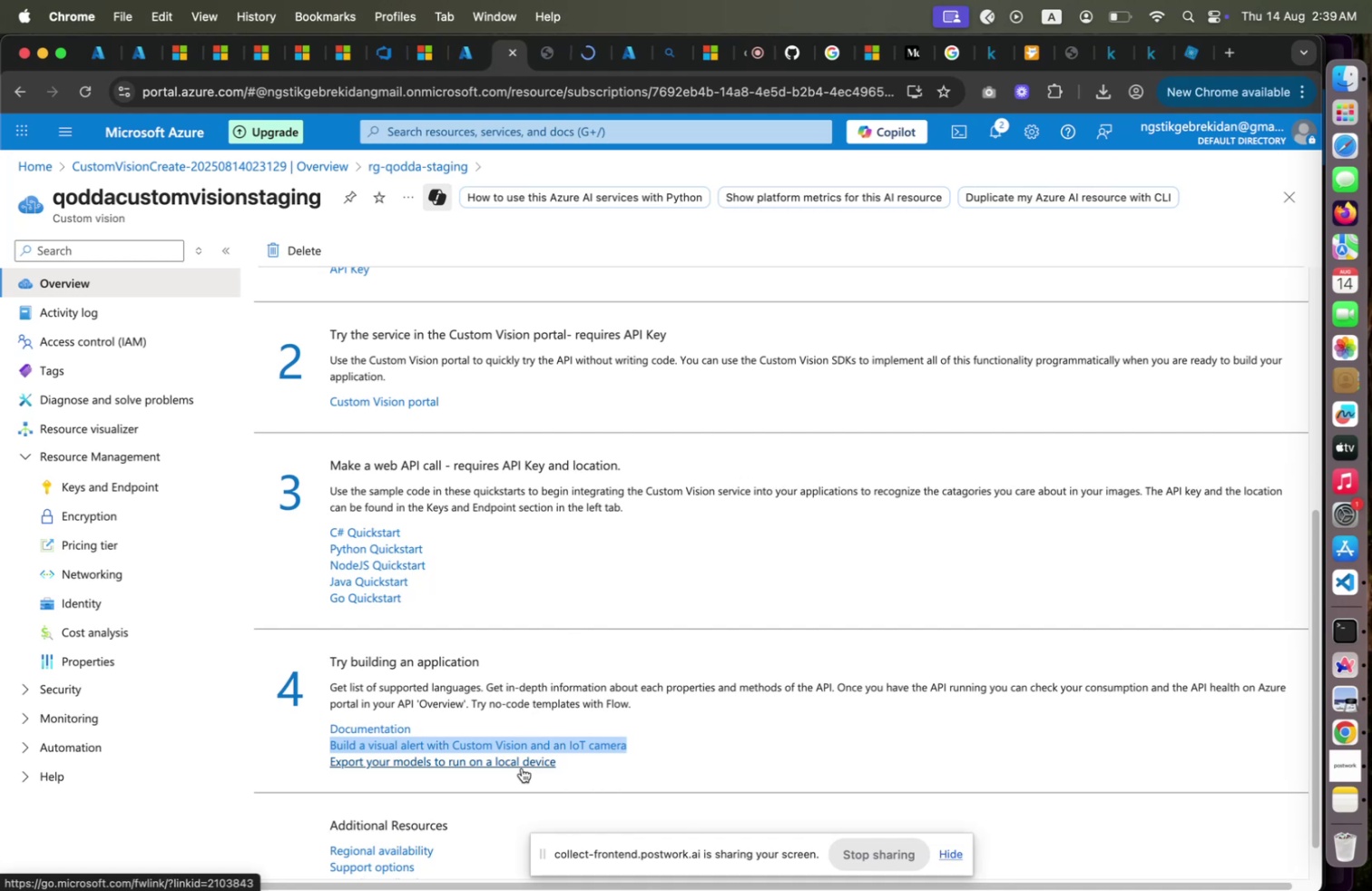 
scroll: coordinate [524, 764], scroll_direction: down, amount: 10.0
 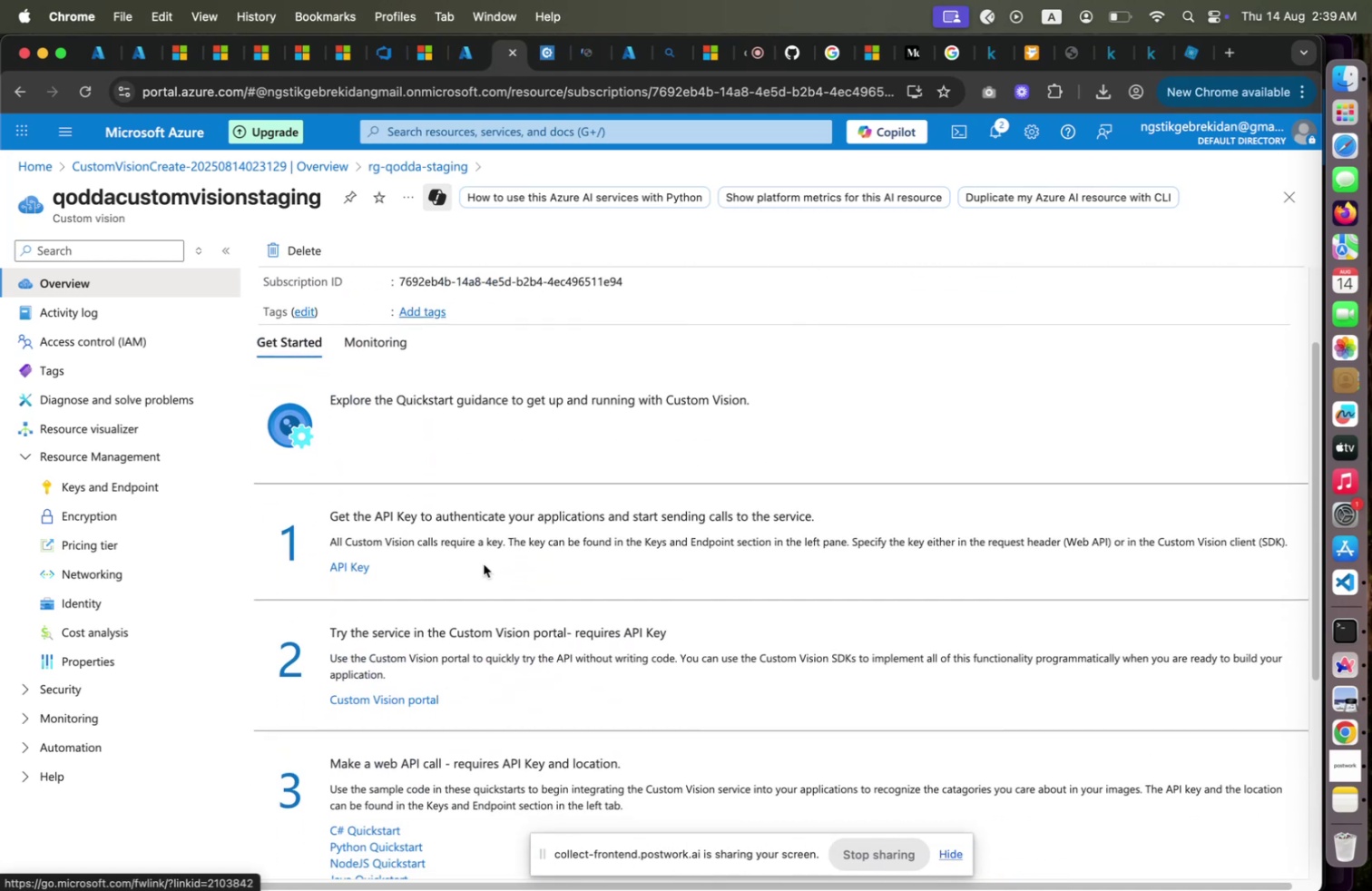 
scroll: coordinate [488, 551], scroll_direction: up, amount: 4.0
 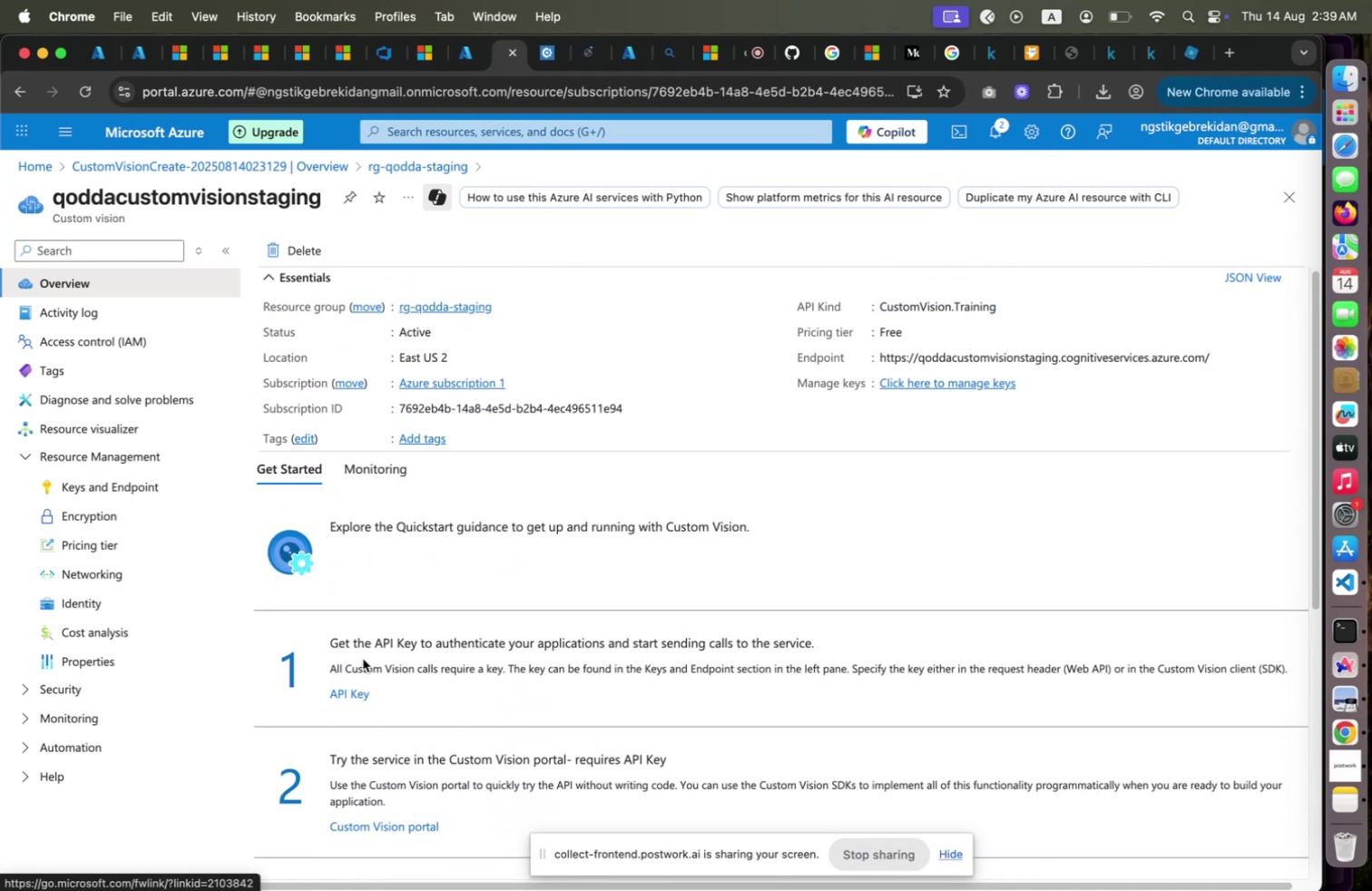 
left_click([355, 695])
 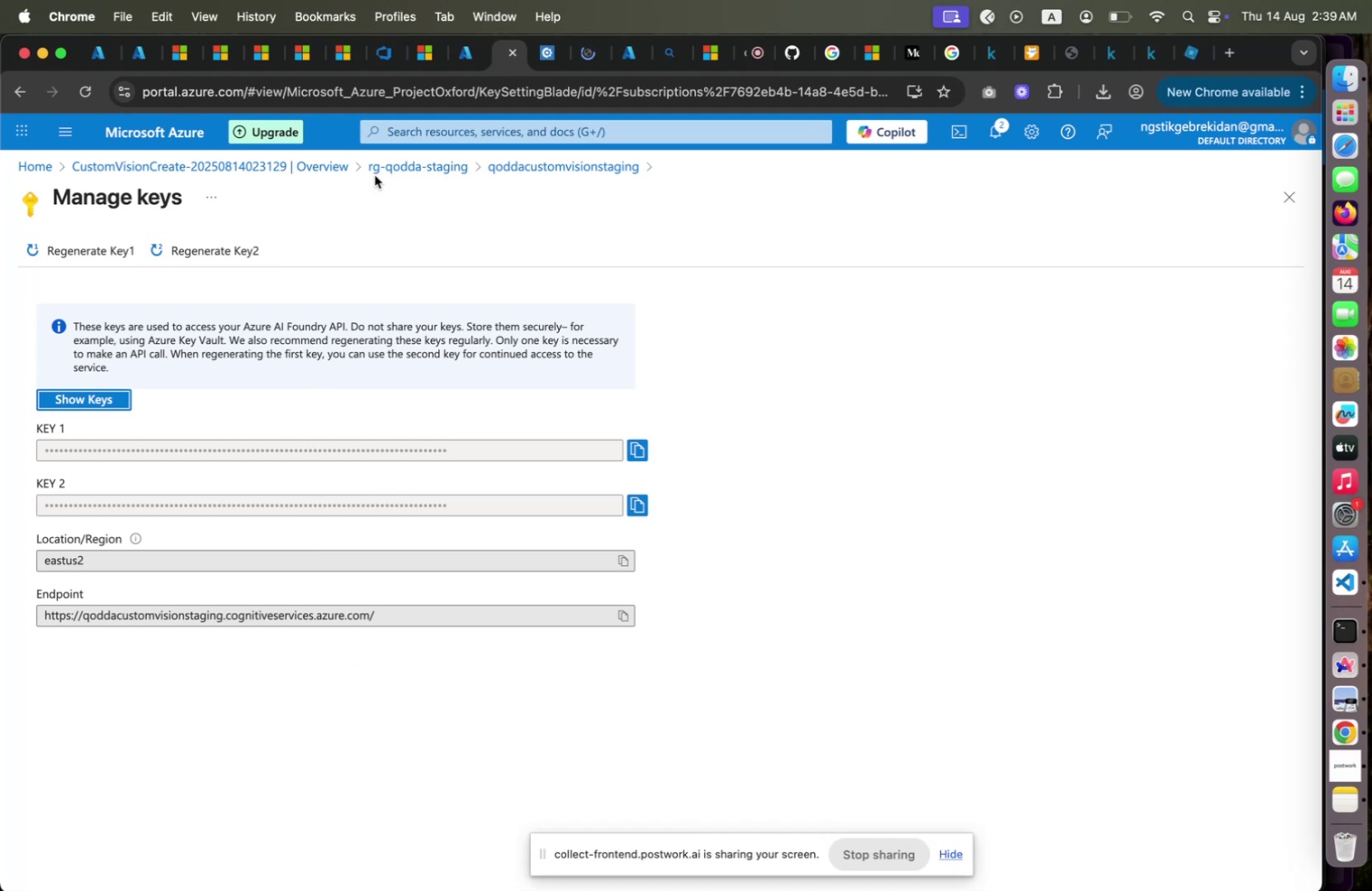 
wait(7.38)
 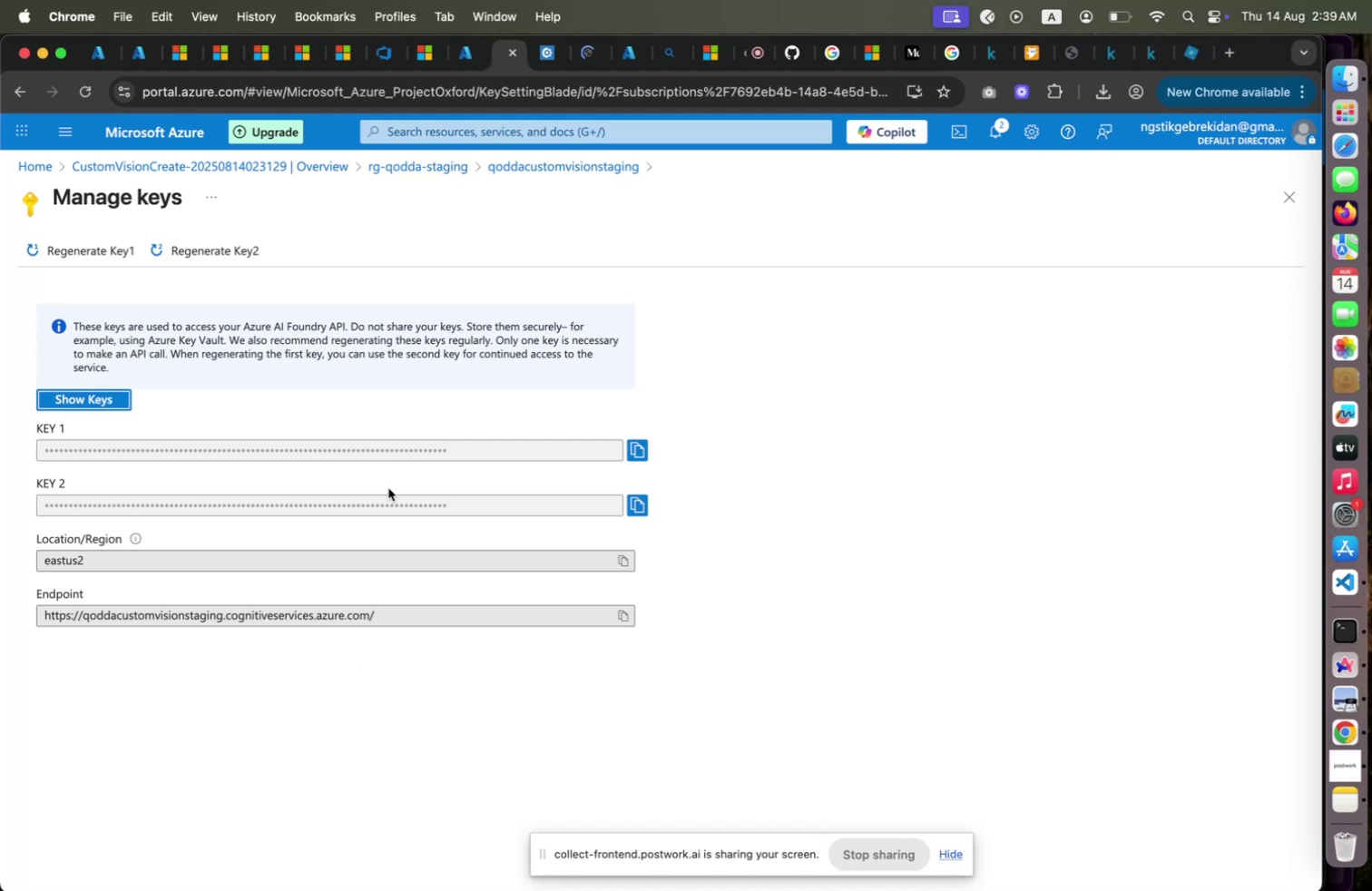 
key(Meta+CommandLeft)
 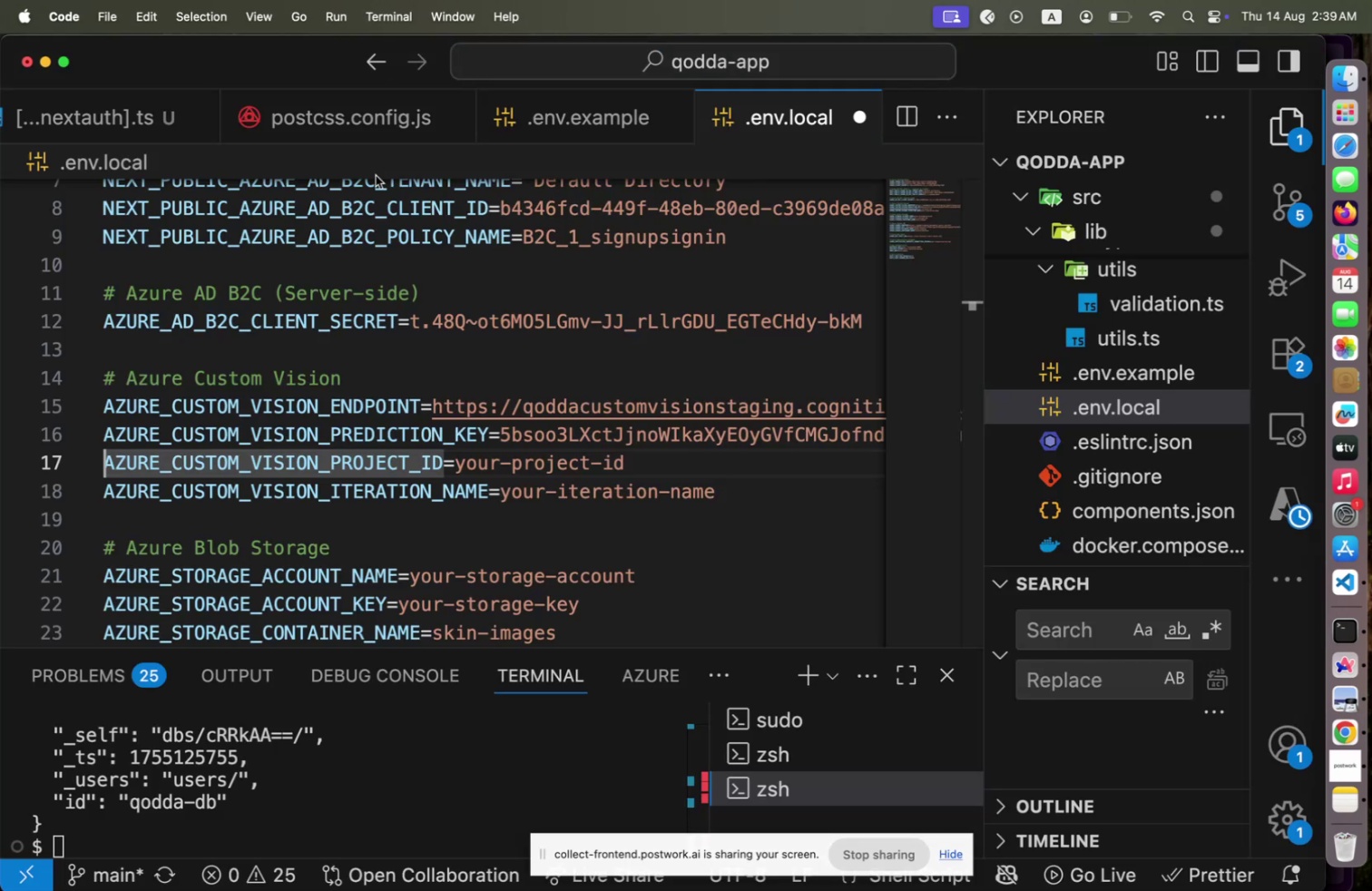 
key(Meta+Tab)
 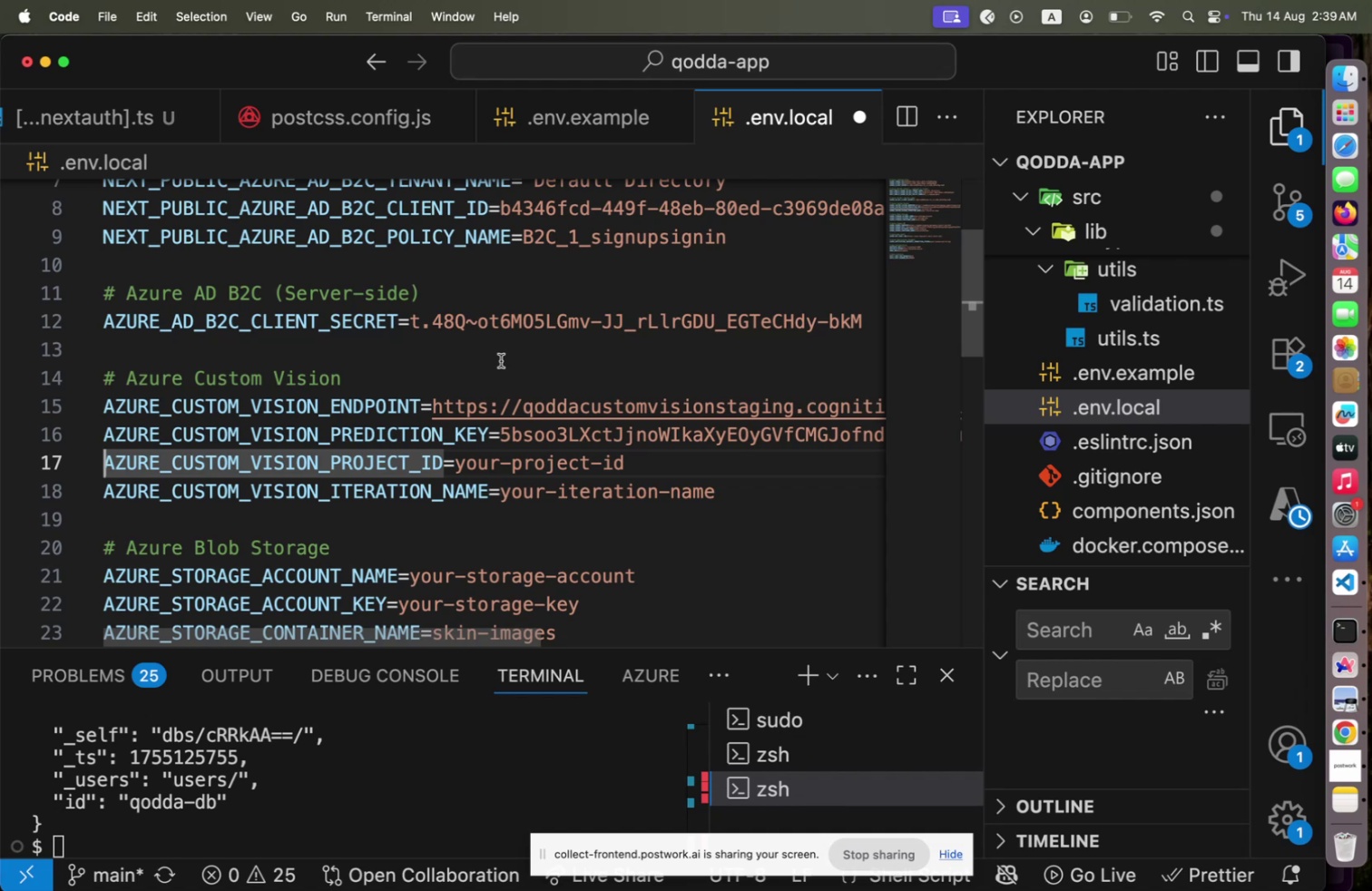 
wait(5.44)
 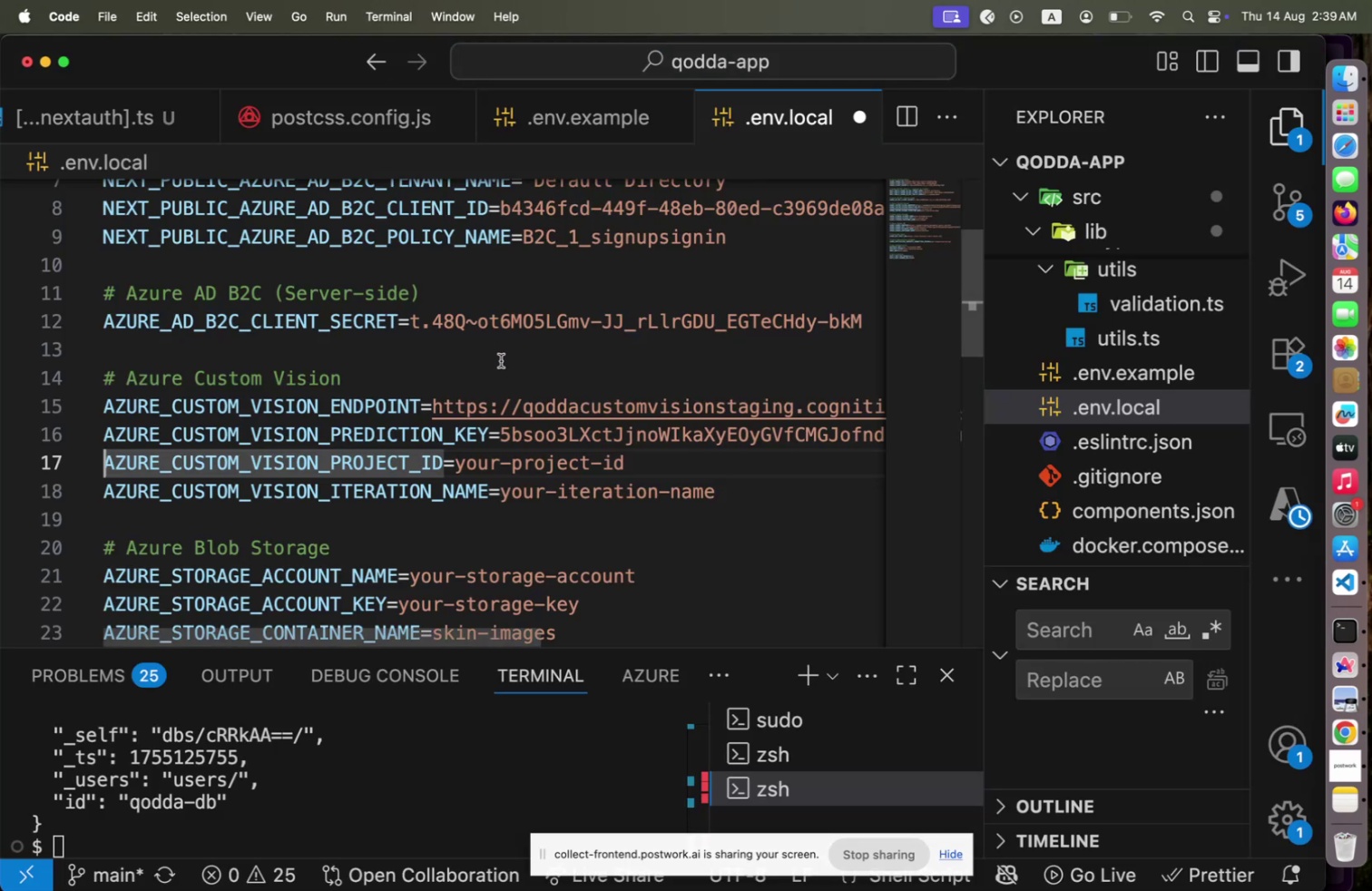 
scroll: coordinate [501, 367], scroll_direction: down, amount: 7.0
 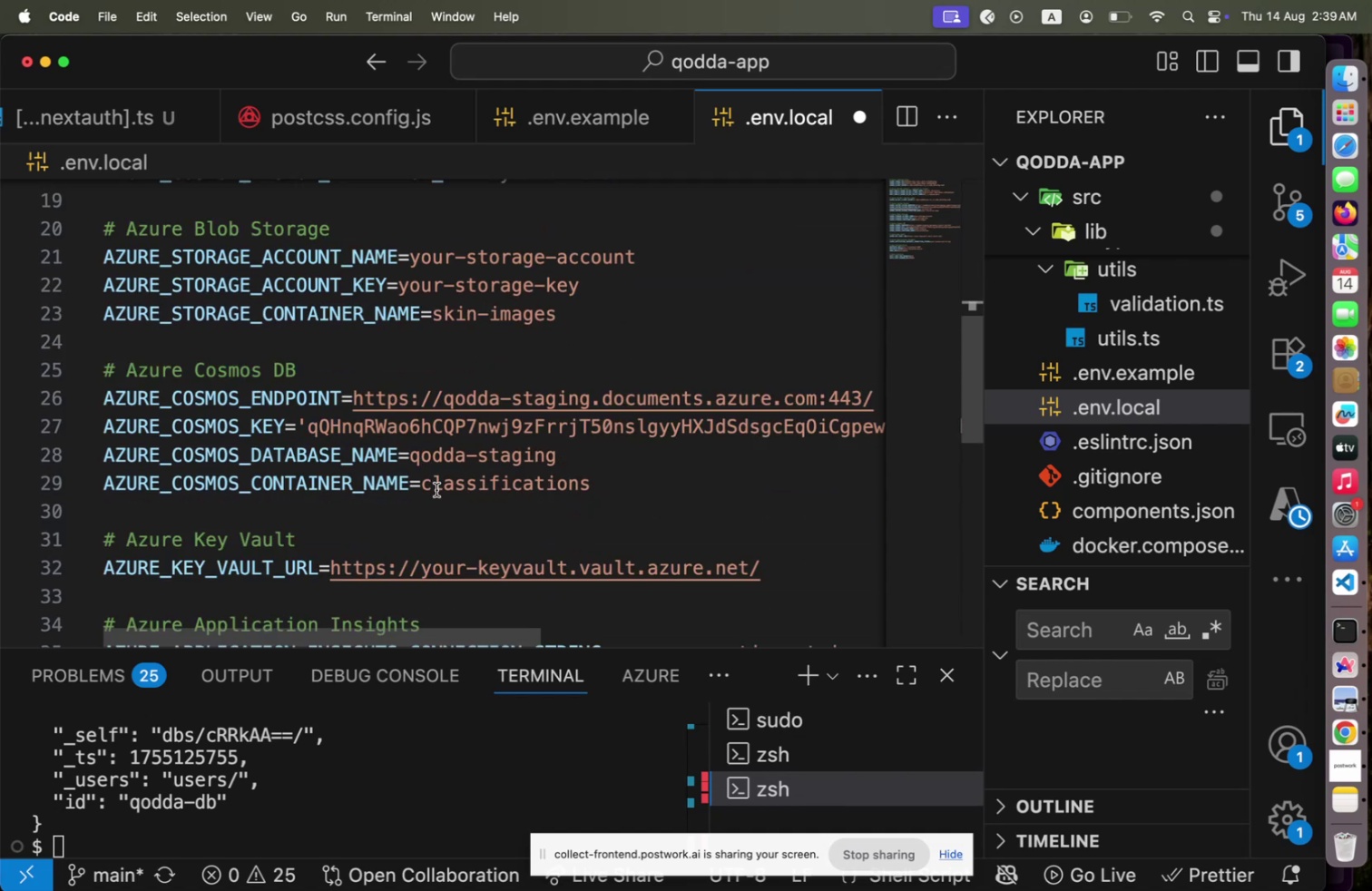 
left_click([427, 490])
 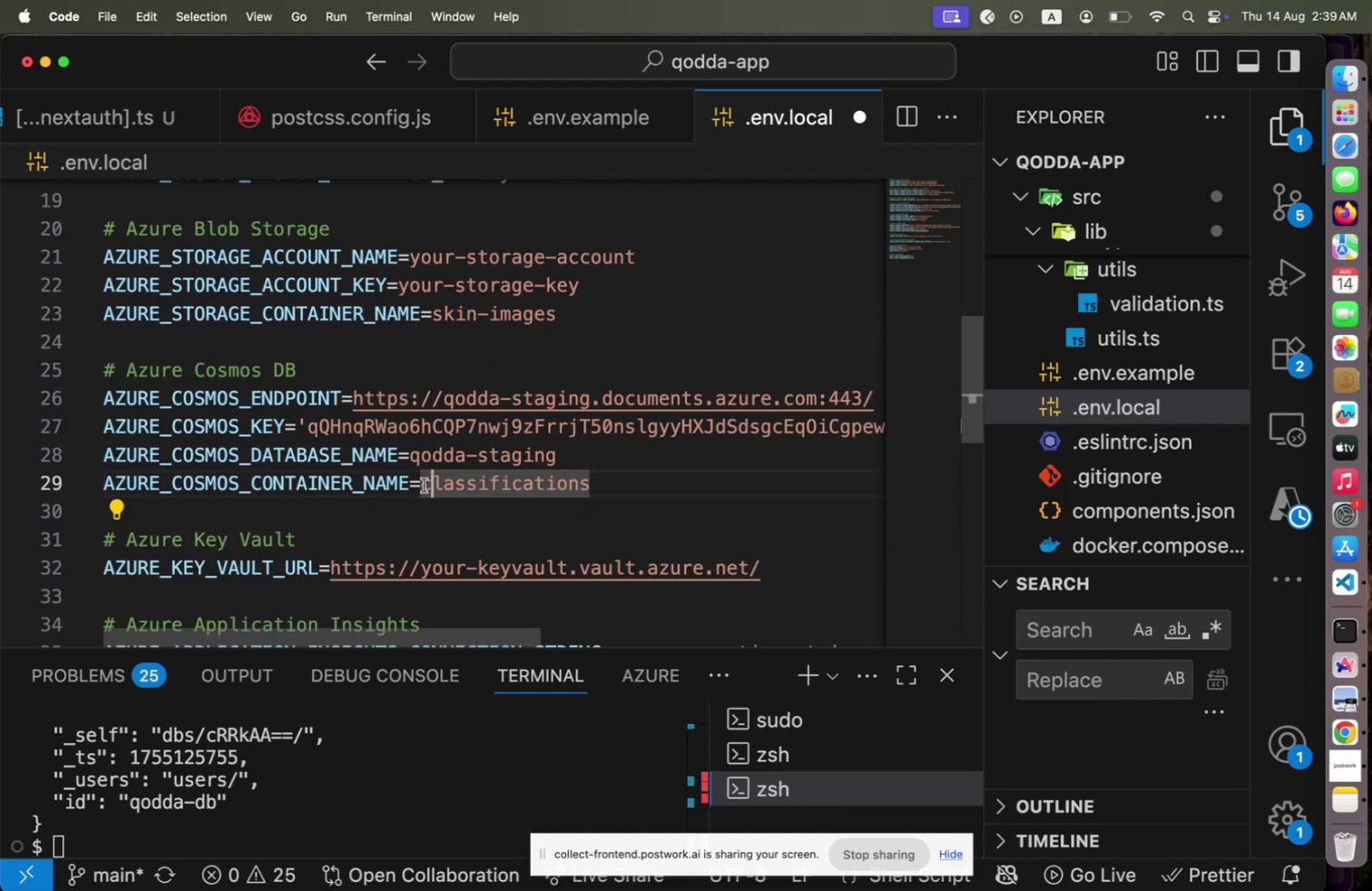 
key(ArrowLeft)
 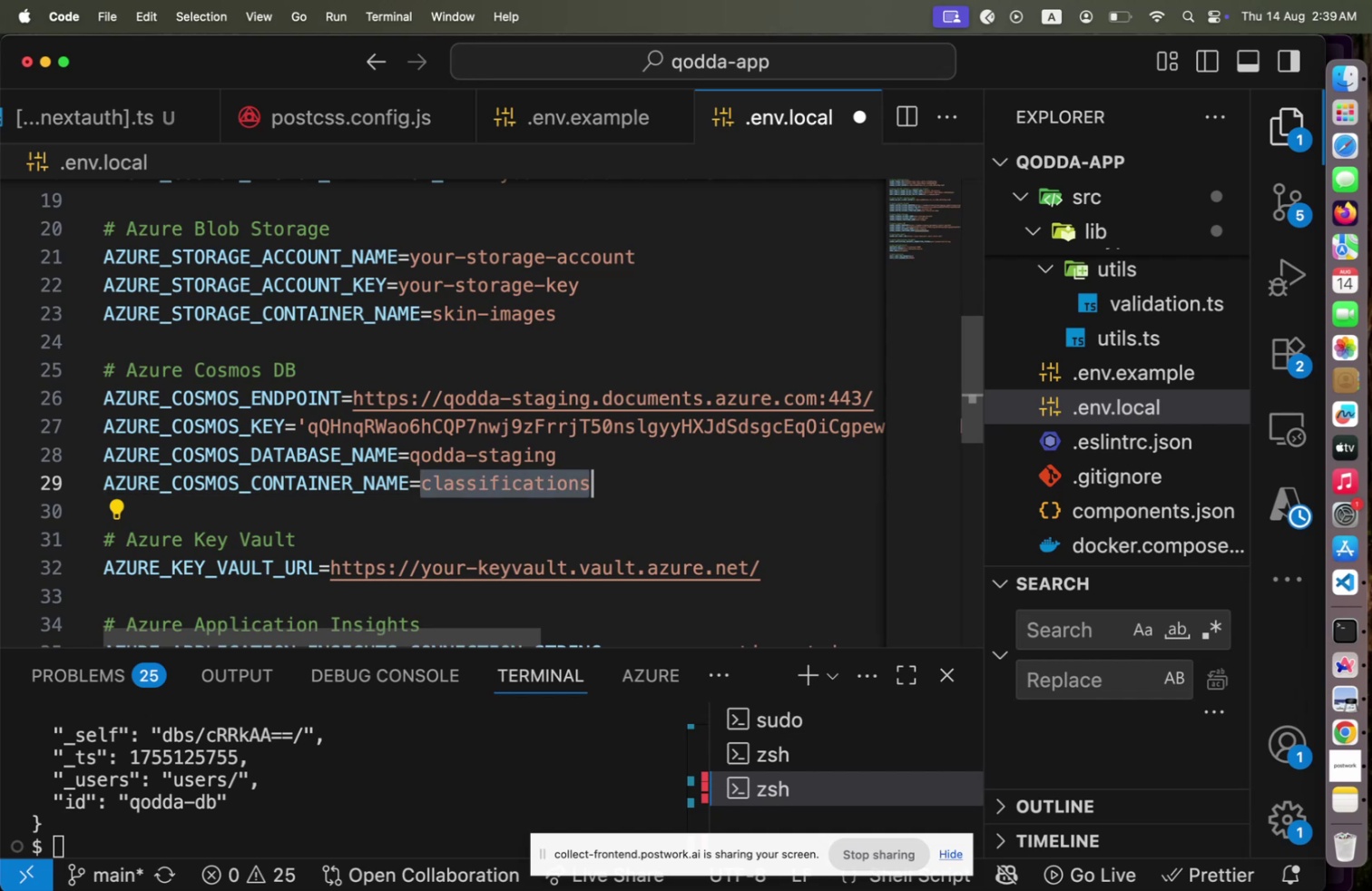 
type([End]quoda)
key(Backspace)
key(Backspace)
key(Backspace)
type(d)
key(Backspace)
key(Backspace)
type(odda-db)
 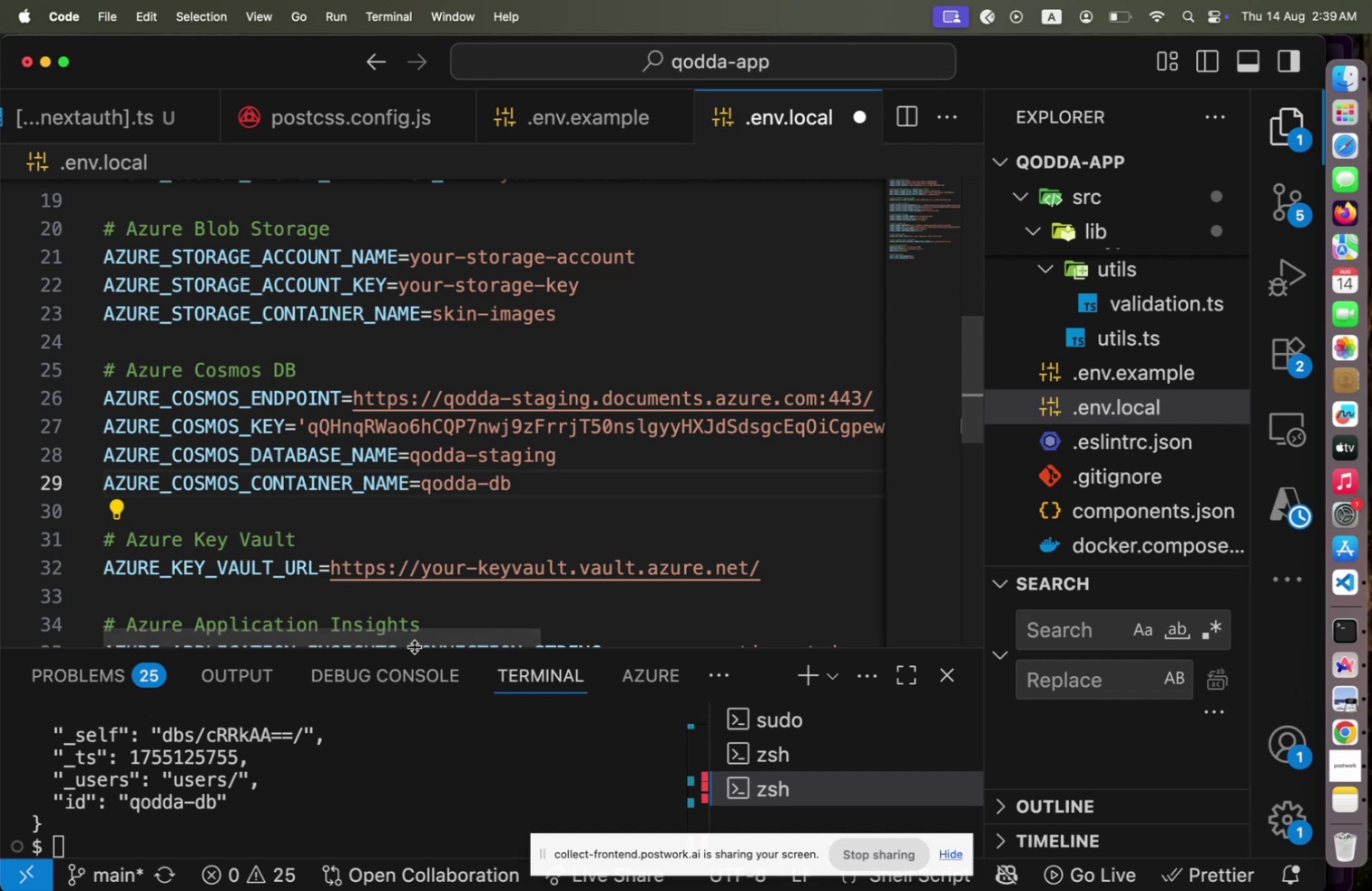 
left_click([415, 646])
 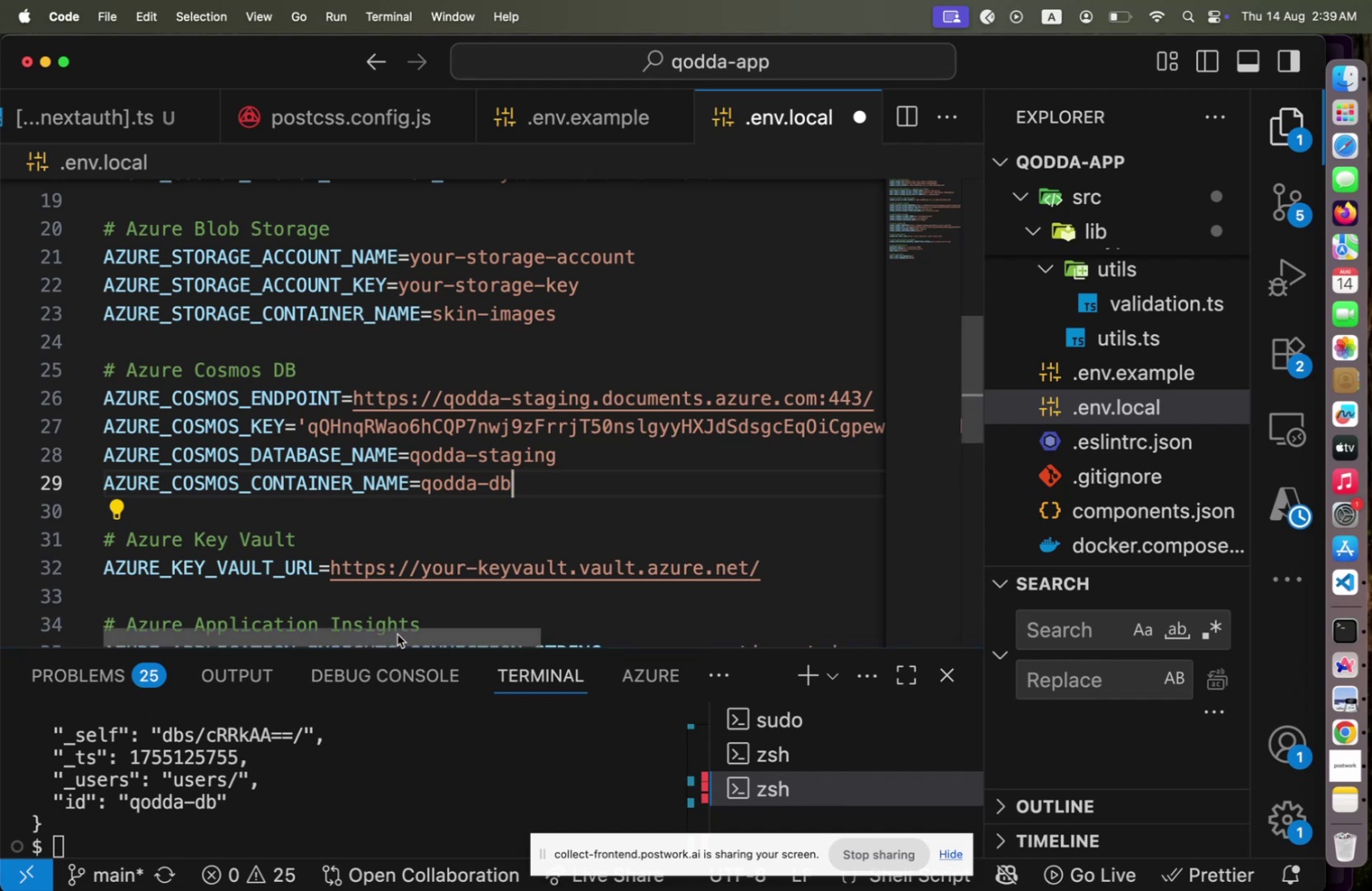 
left_click_drag(start_coordinate=[397, 633], to_coordinate=[318, 630])
 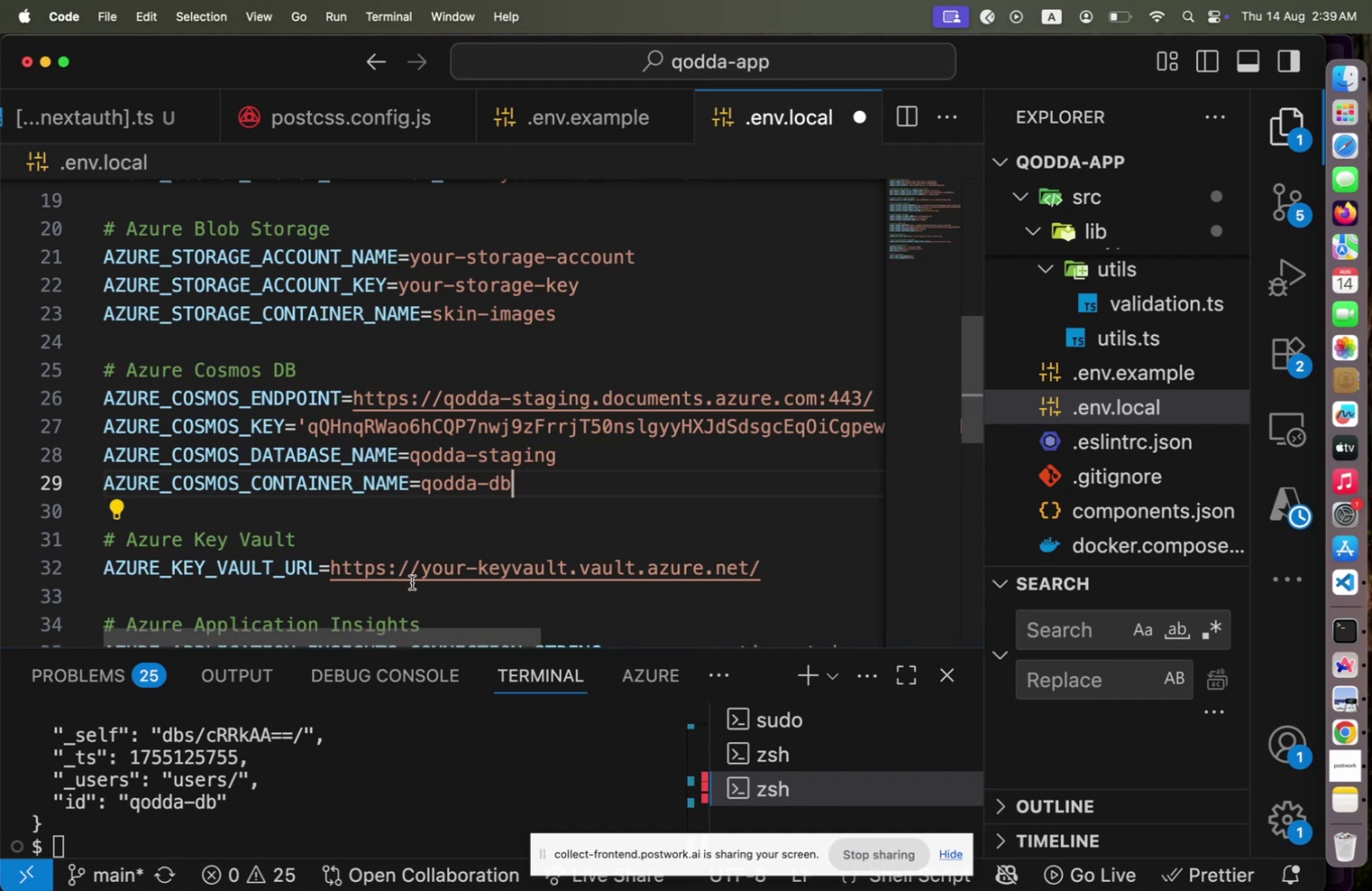 
scroll: coordinate [412, 582], scroll_direction: down, amount: 6.0
 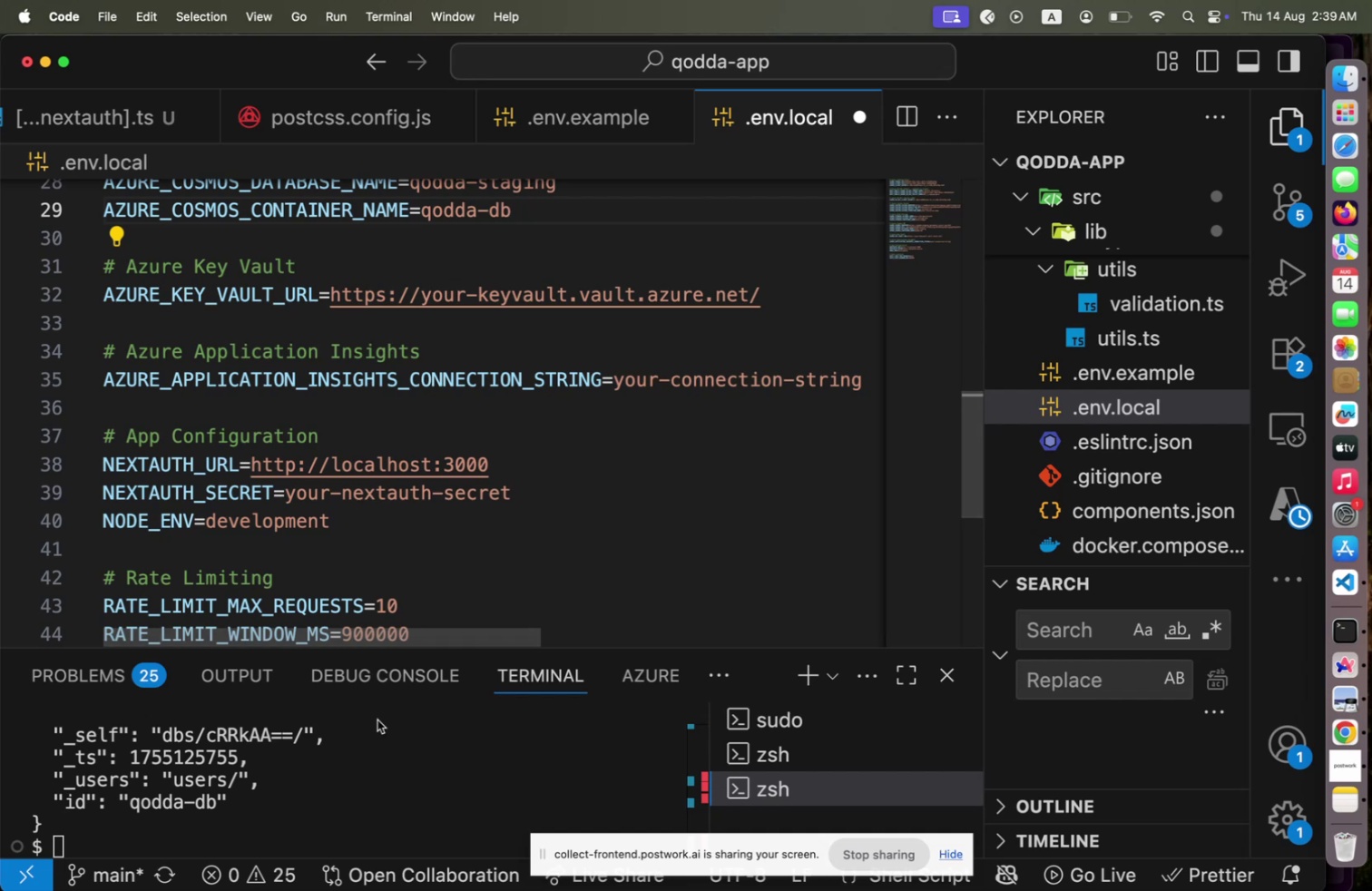 
wait(5.3)
 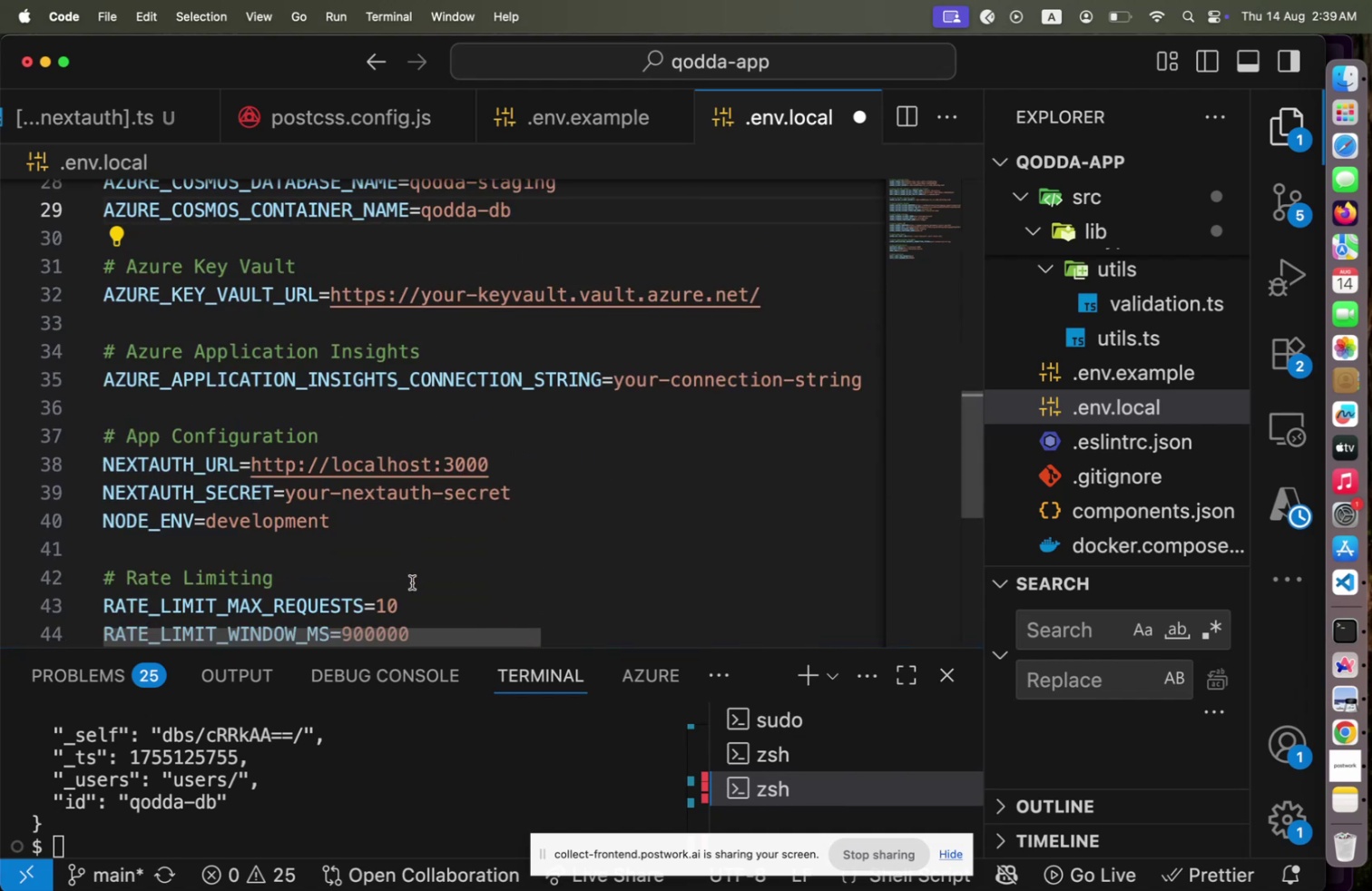 
left_click([372, 730])
 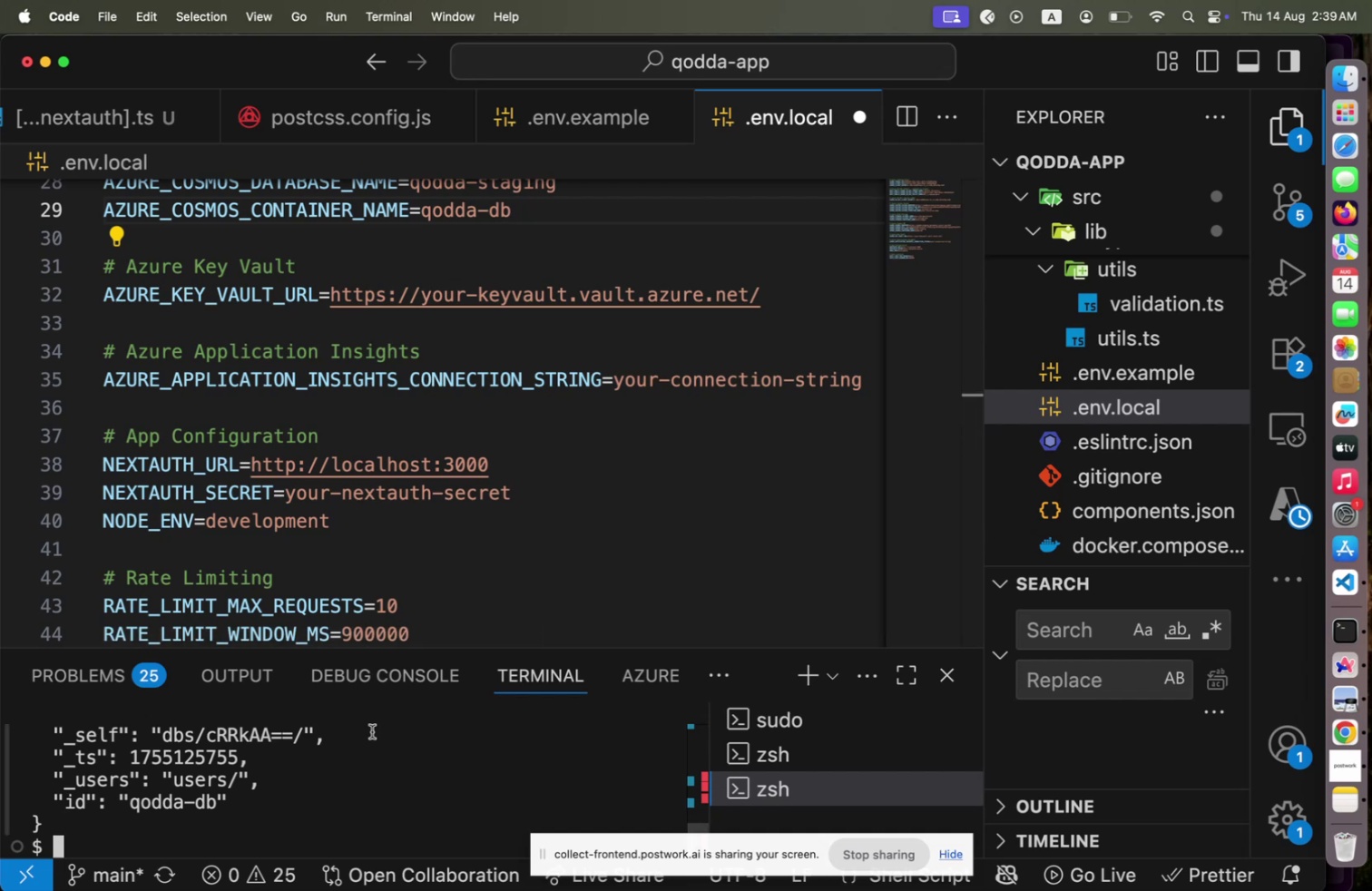 
key(Control+L)
 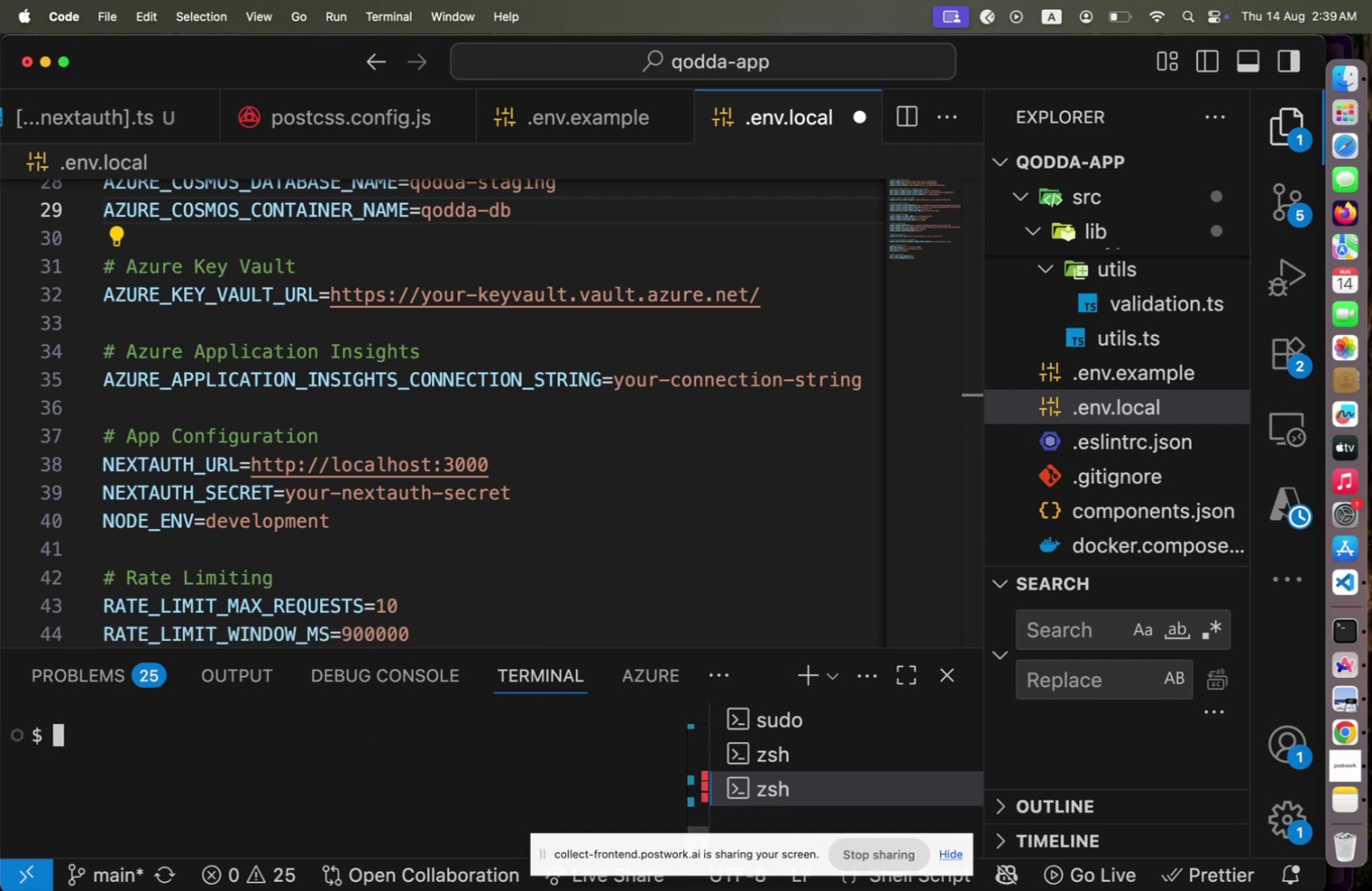 
key(Meta+CommandLeft)
 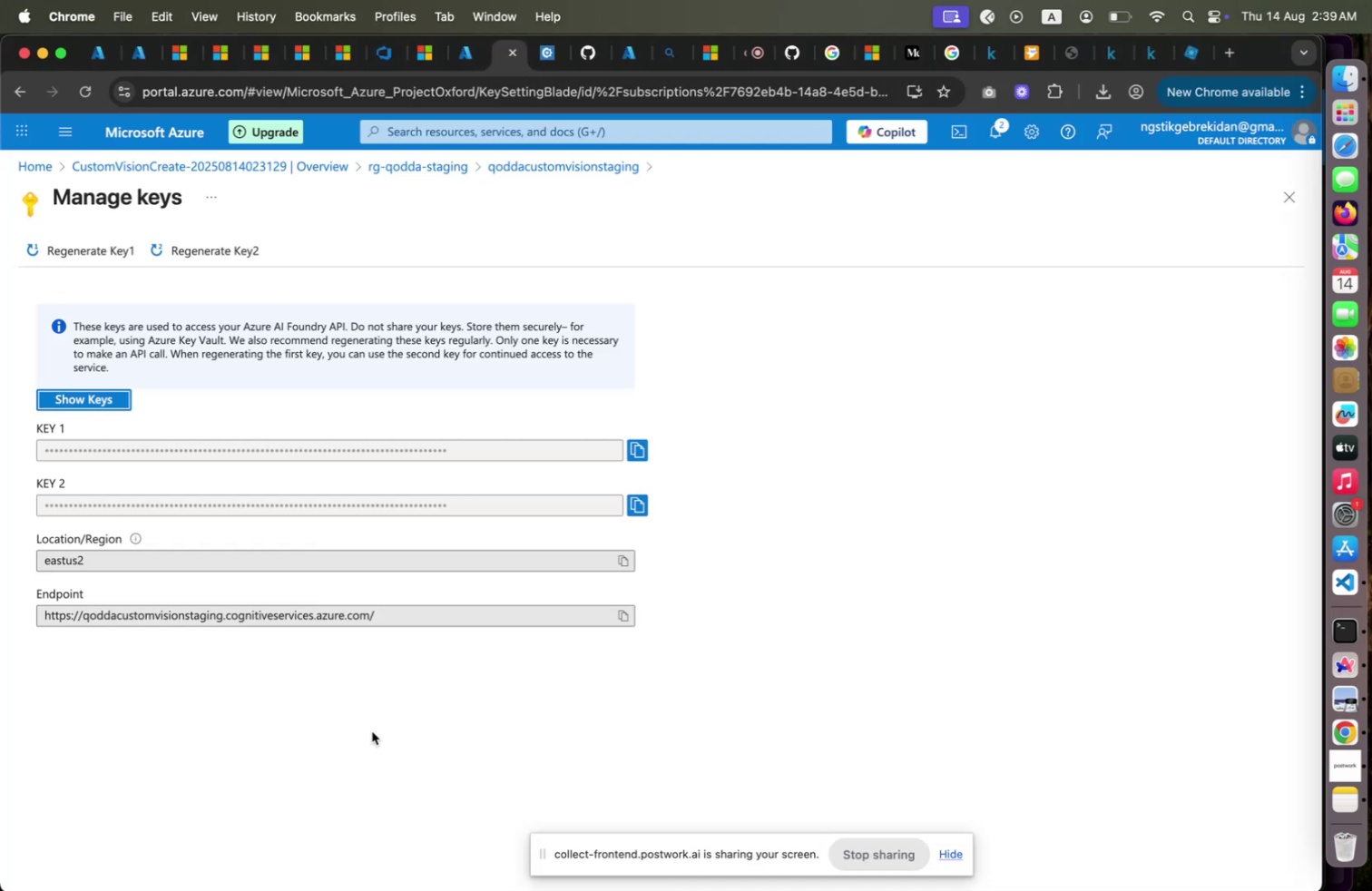 
key(Meta+Tab)
 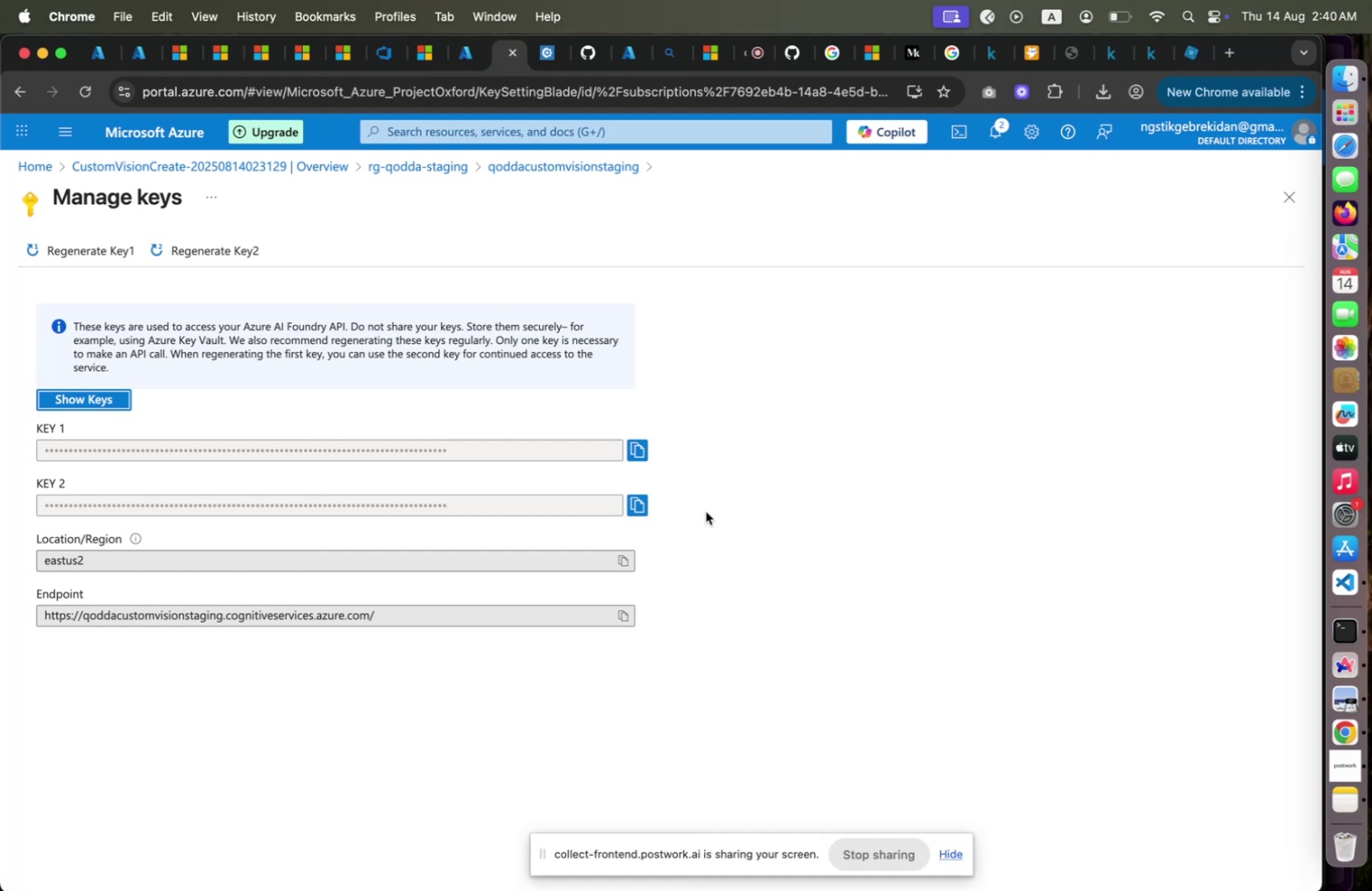 
wait(12.92)
 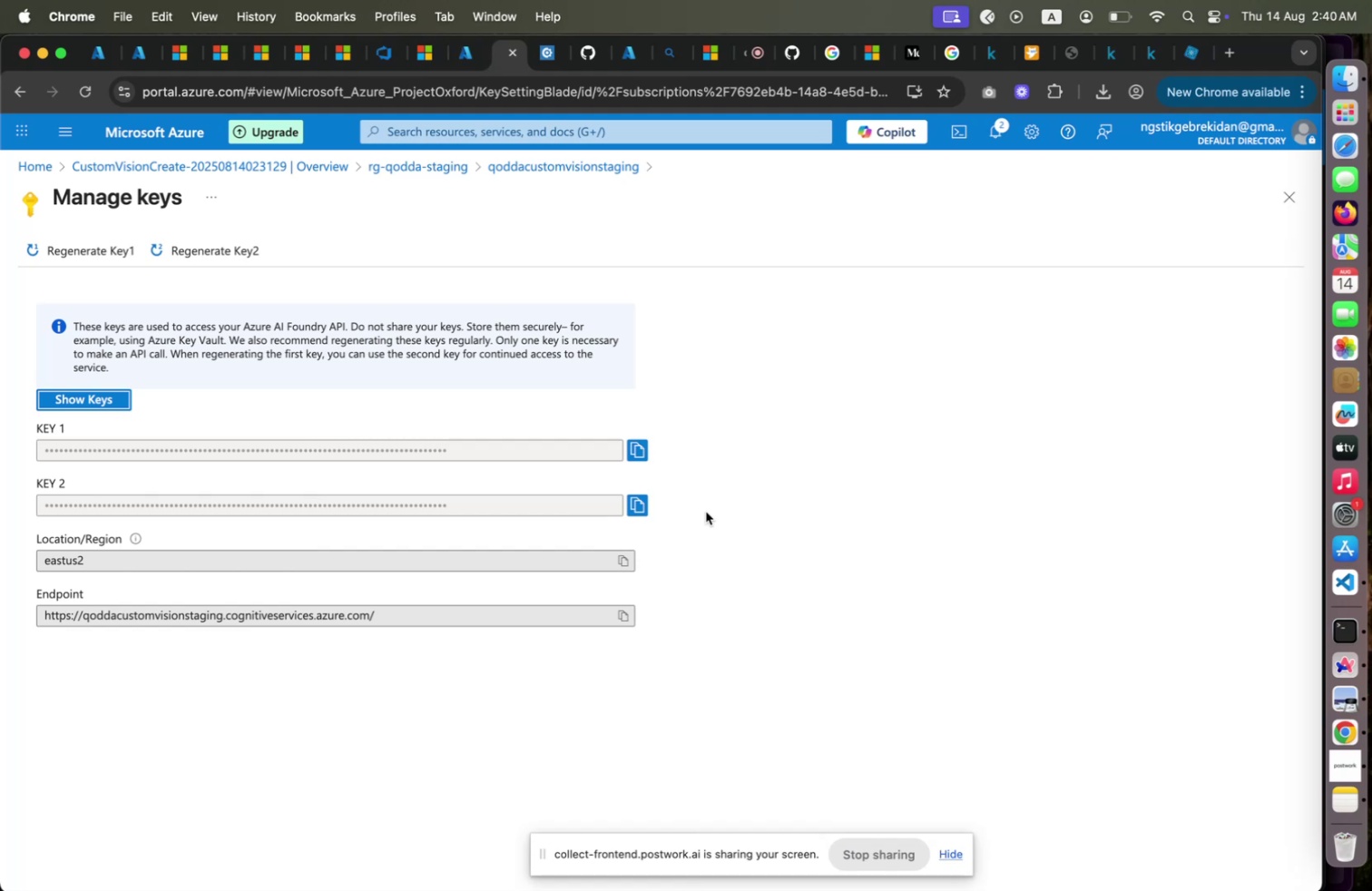 
scroll: coordinate [518, 463], scroll_direction: down, amount: 9.0
 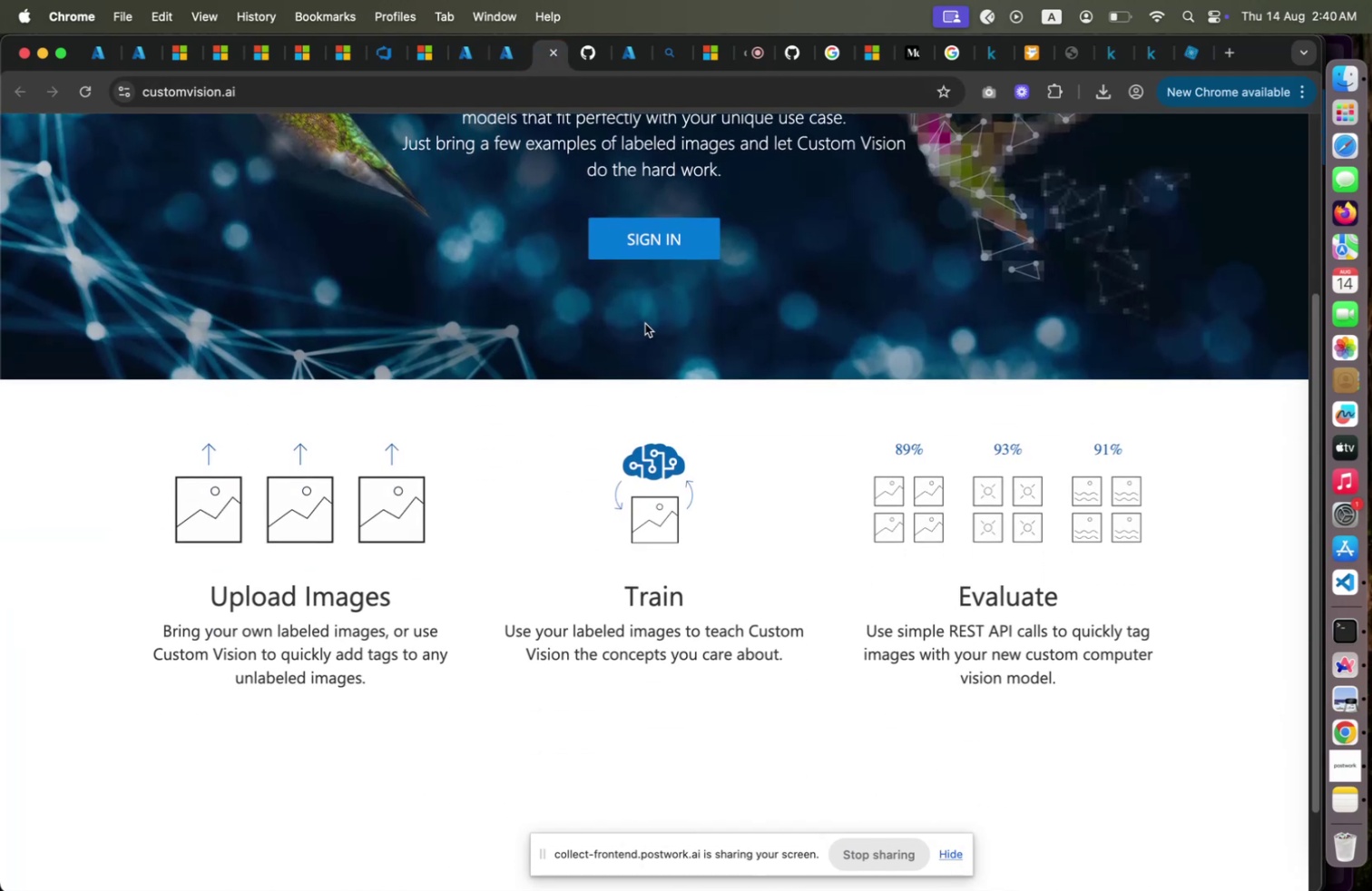 
scroll: coordinate [642, 326], scroll_direction: up, amount: 9.0
 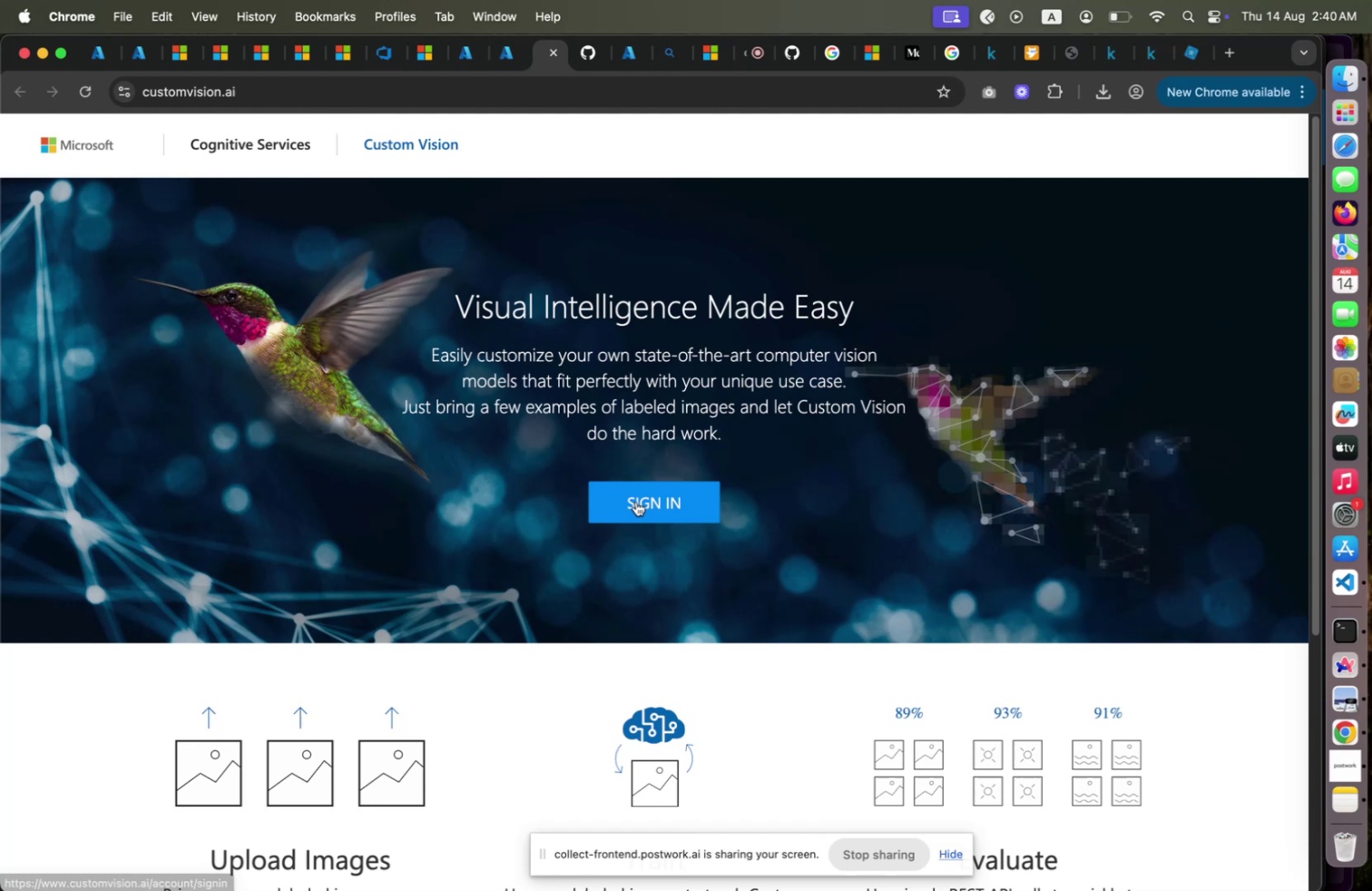 
left_click([636, 501])
 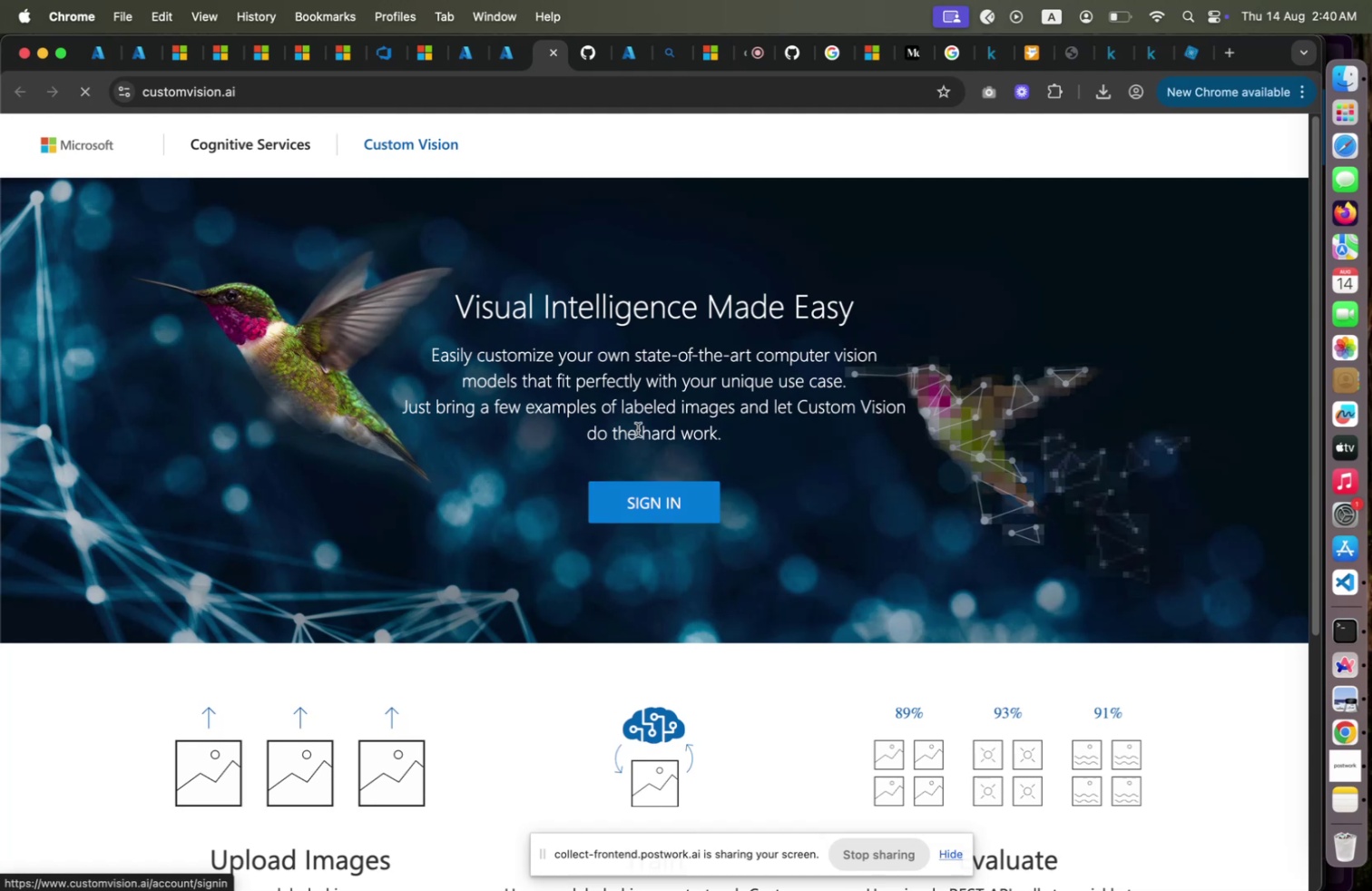 
wait(6.88)
 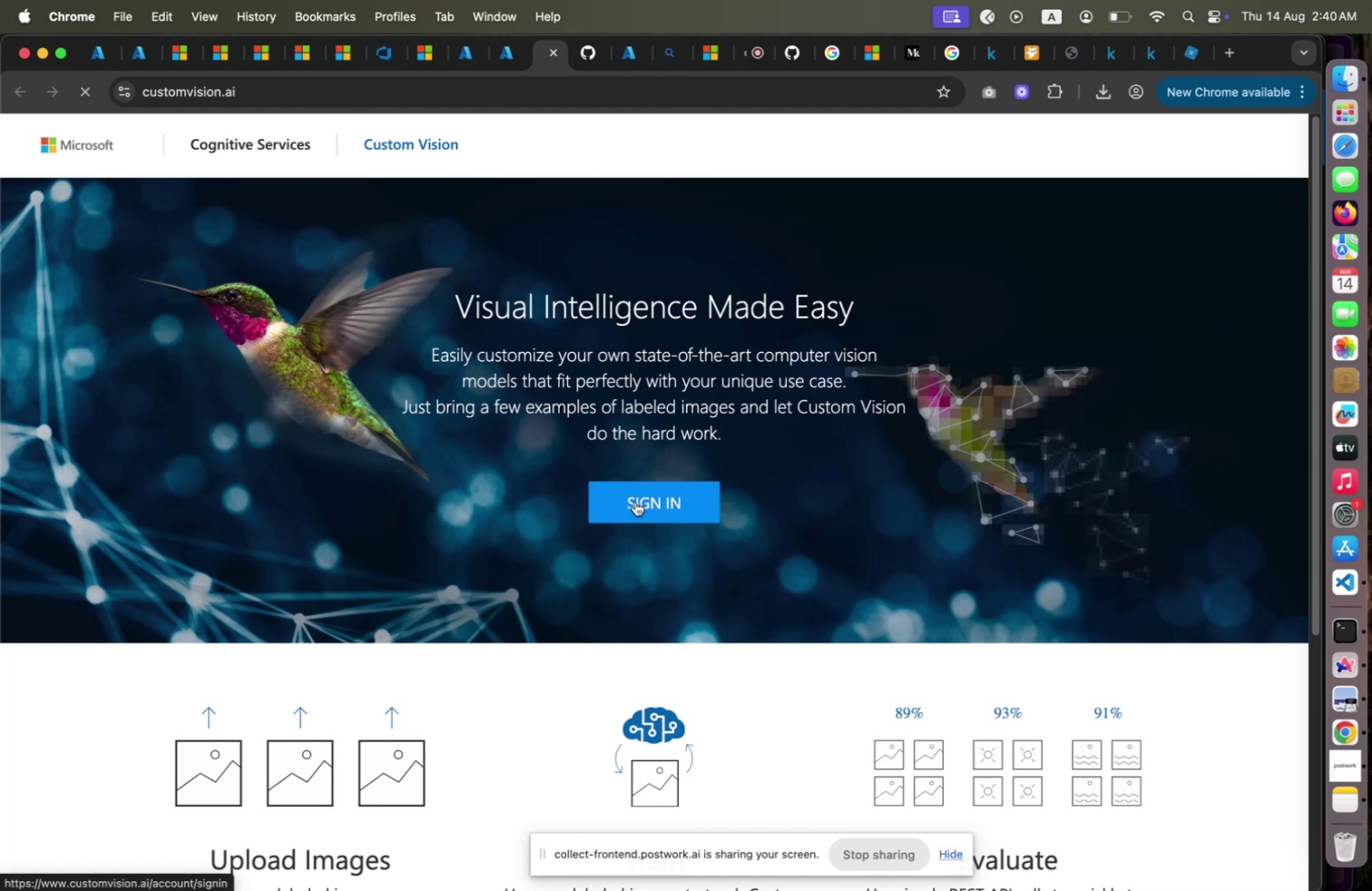 
left_click([1357, 583])
 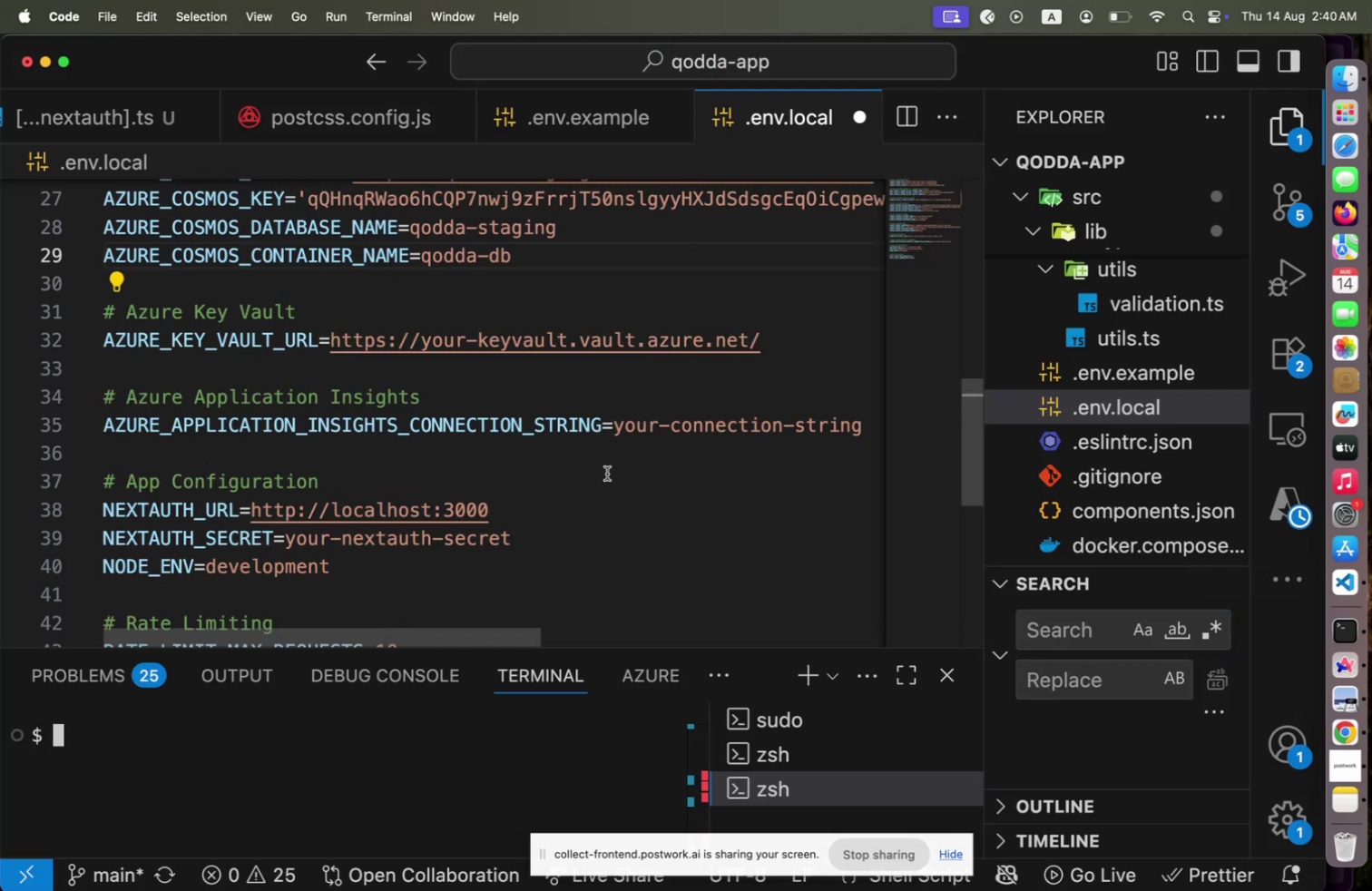 
scroll: coordinate [607, 473], scroll_direction: up, amount: 7.0
 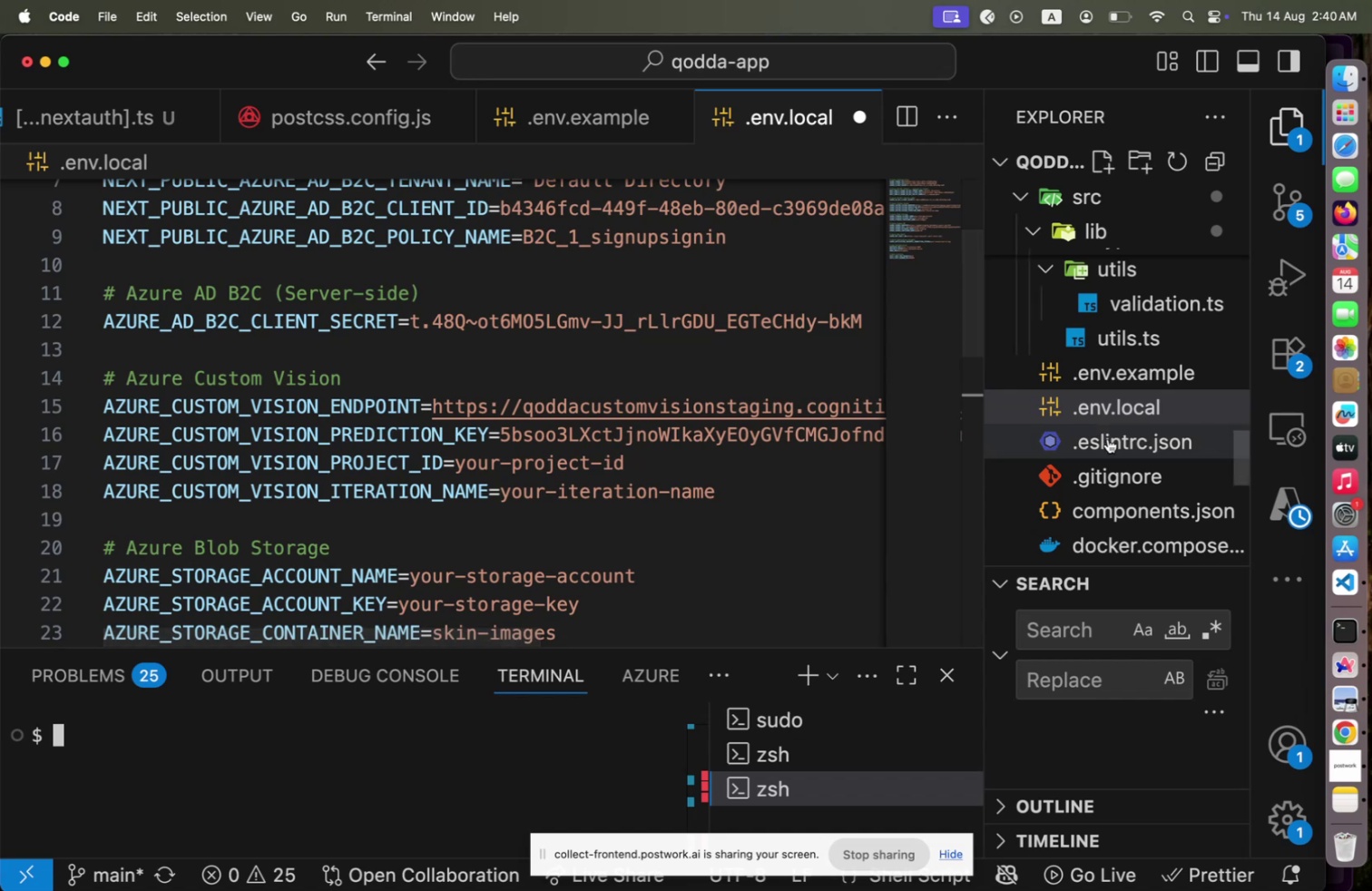 
scroll: coordinate [1108, 438], scroll_direction: down, amount: 3.0
 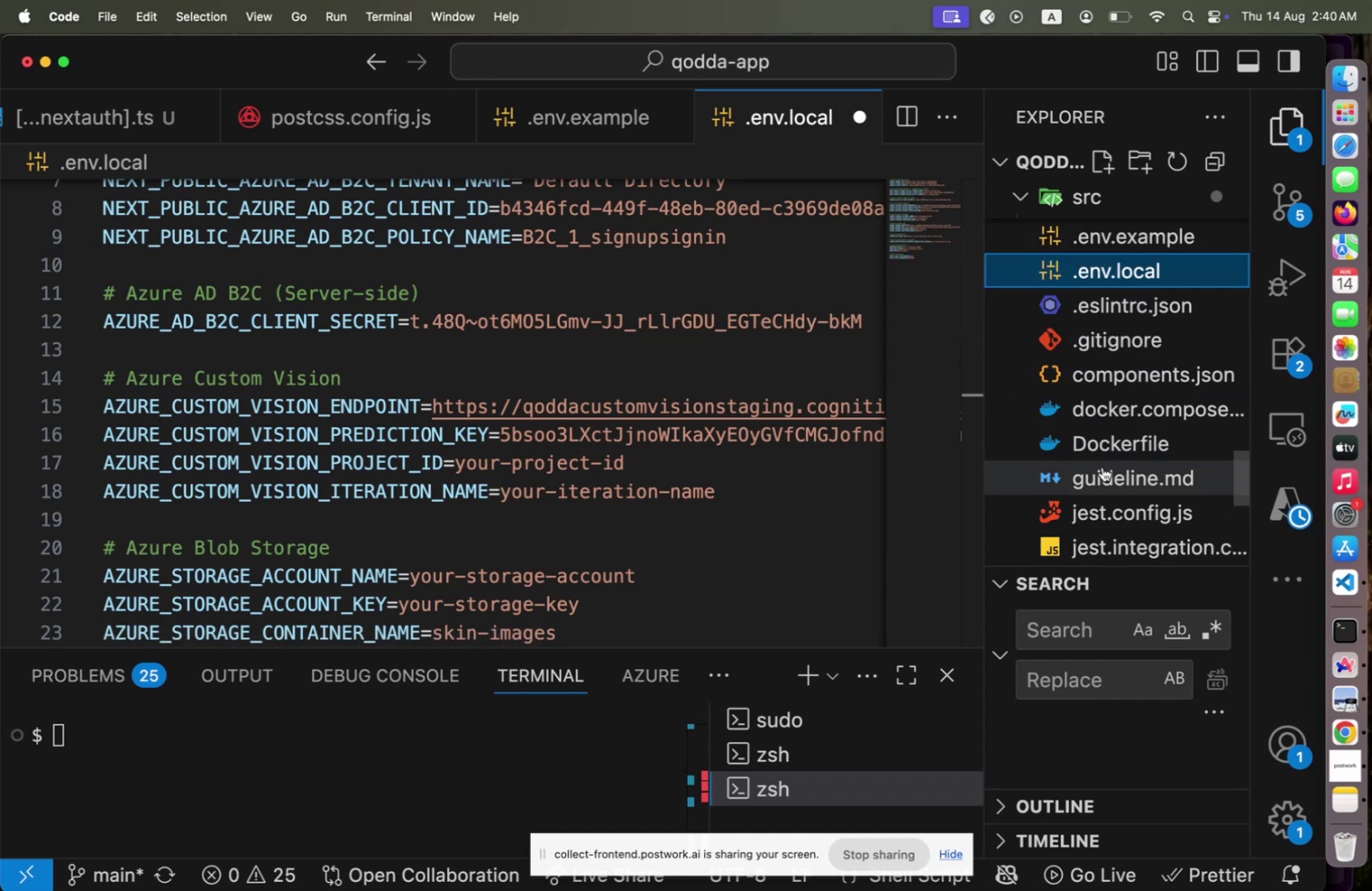 
left_click([1102, 466])
 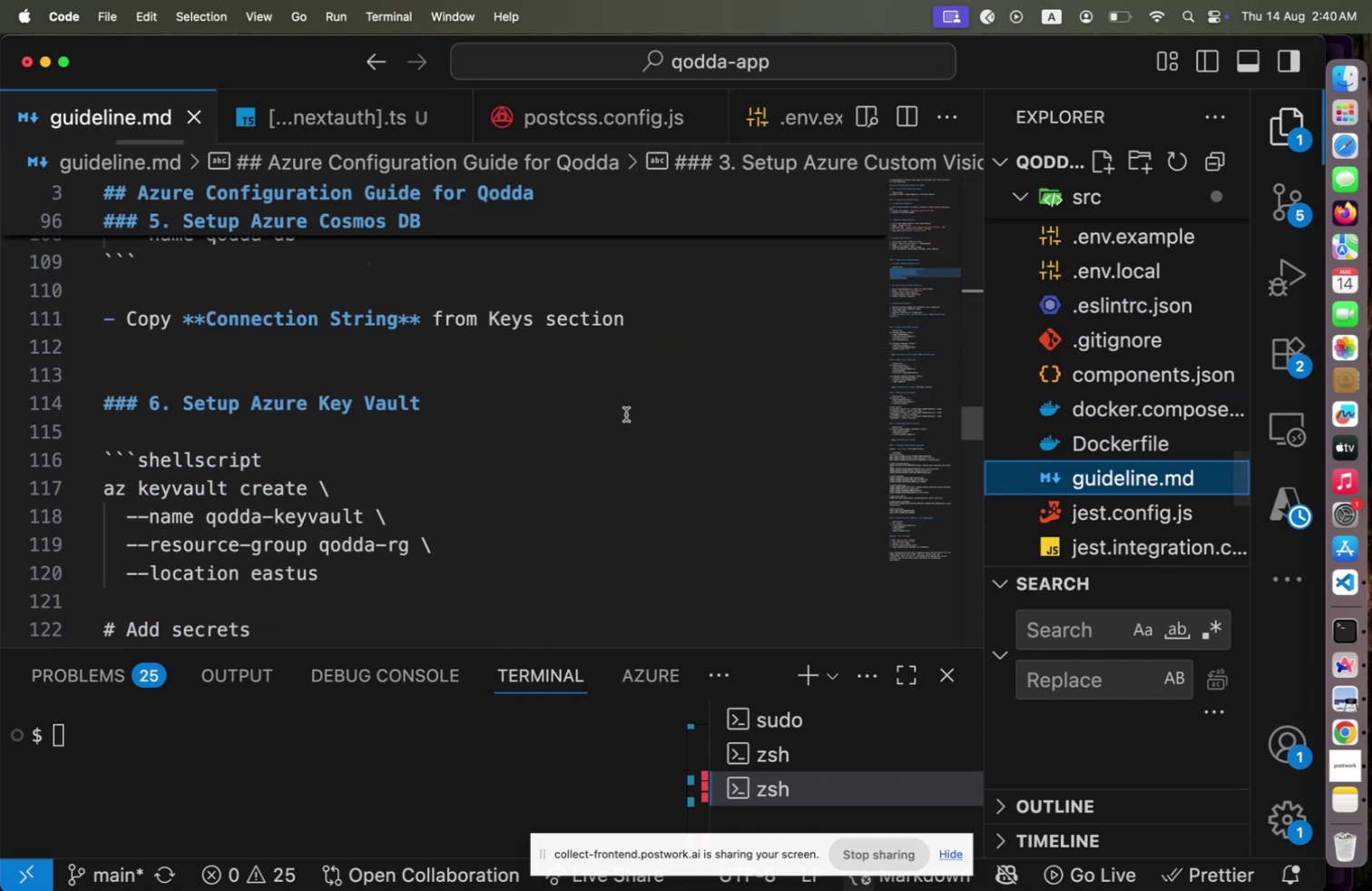 
scroll: coordinate [626, 405], scroll_direction: none, amount: 0.0
 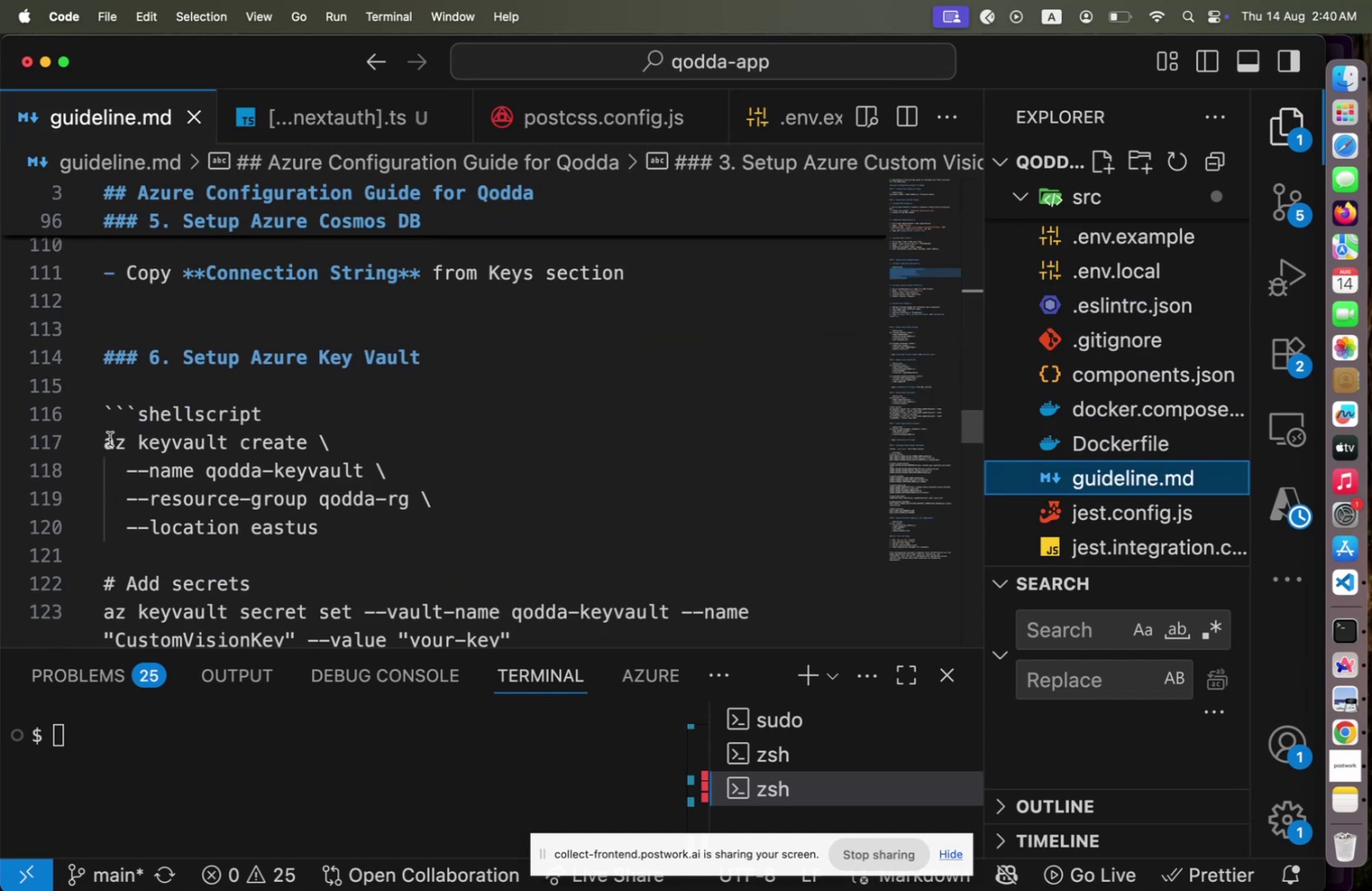 
left_click_drag(start_coordinate=[107, 438], to_coordinate=[329, 522])
 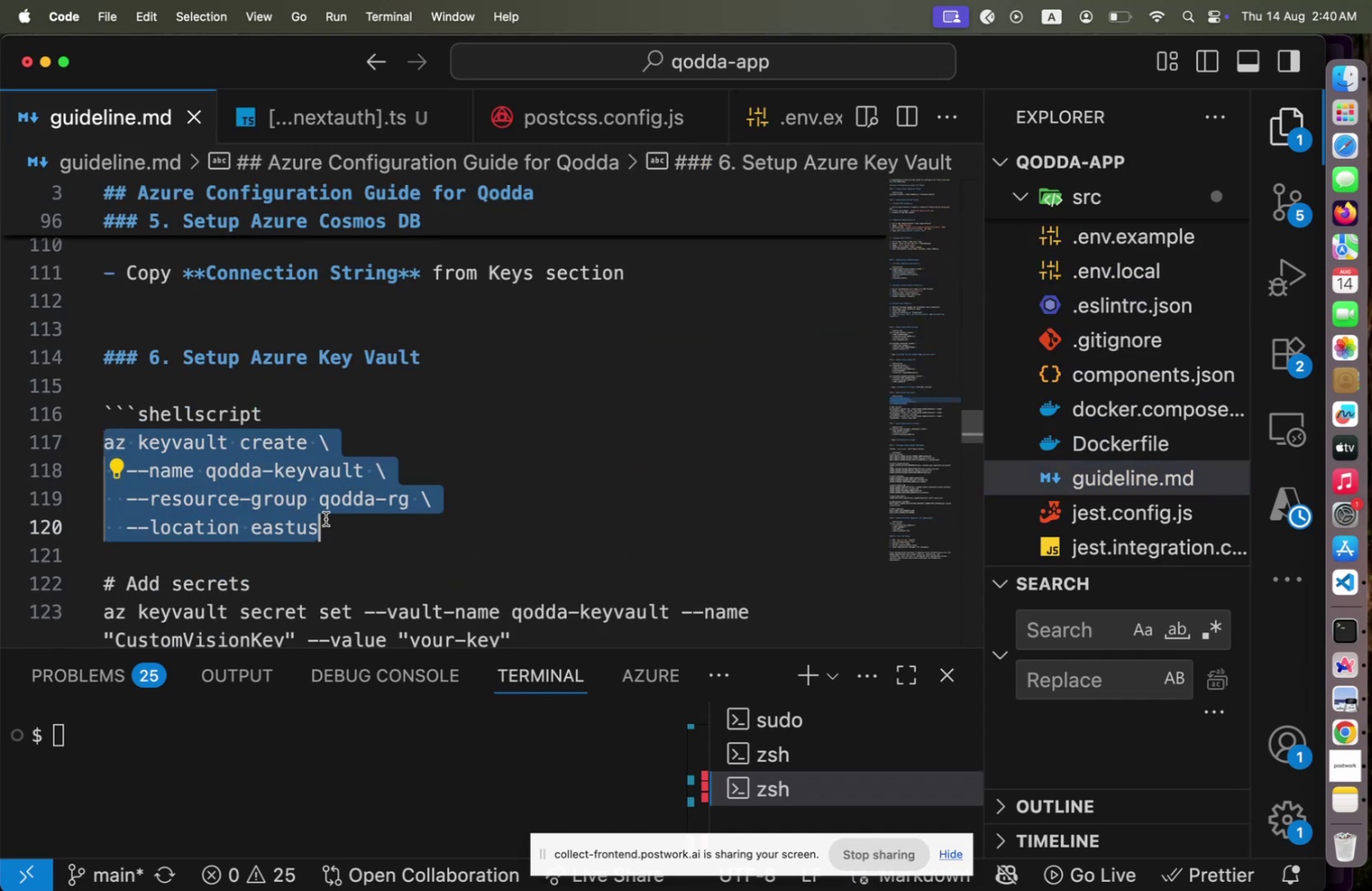 
key(Meta+C)
 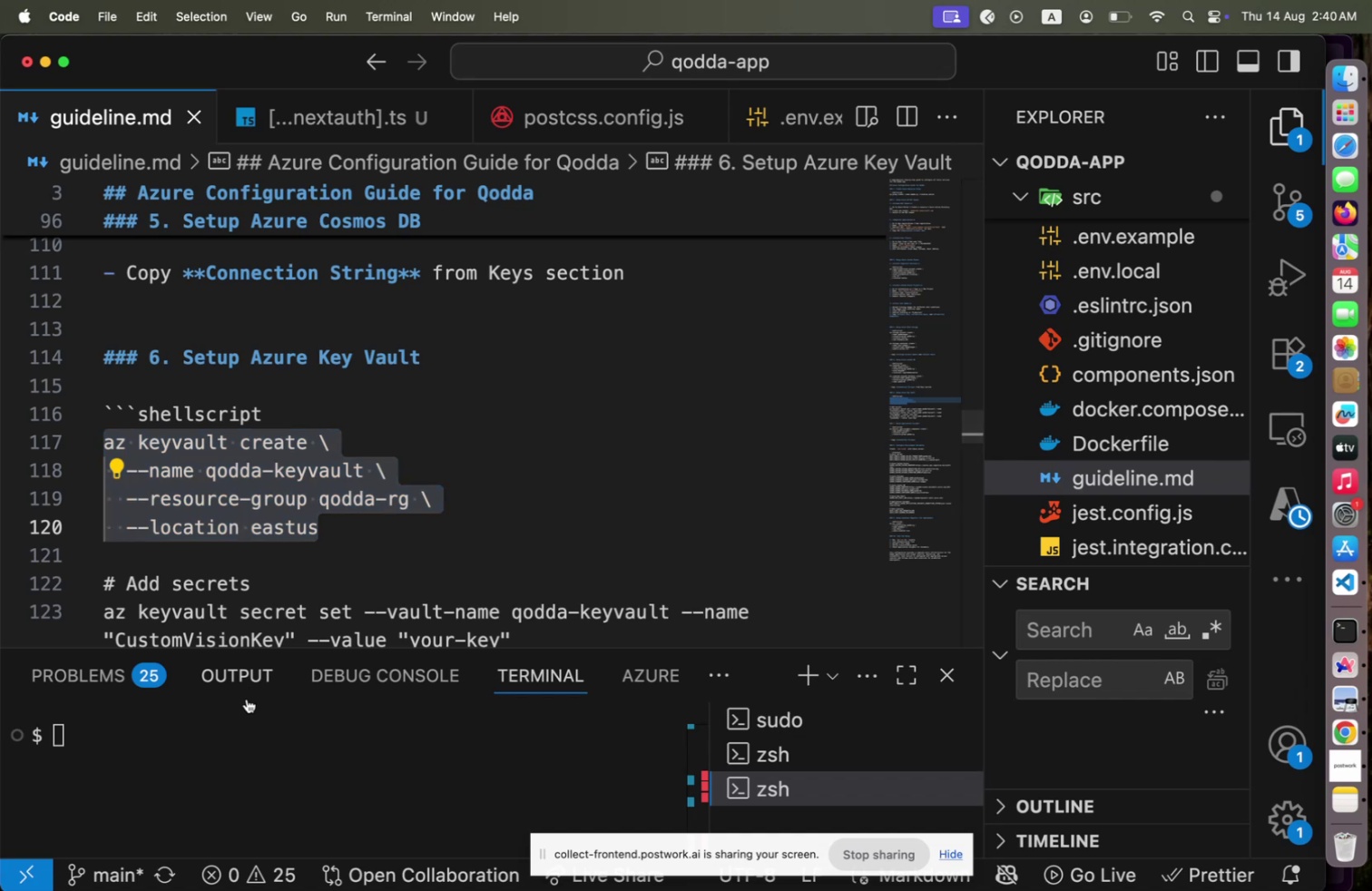 
left_click([247, 698])
 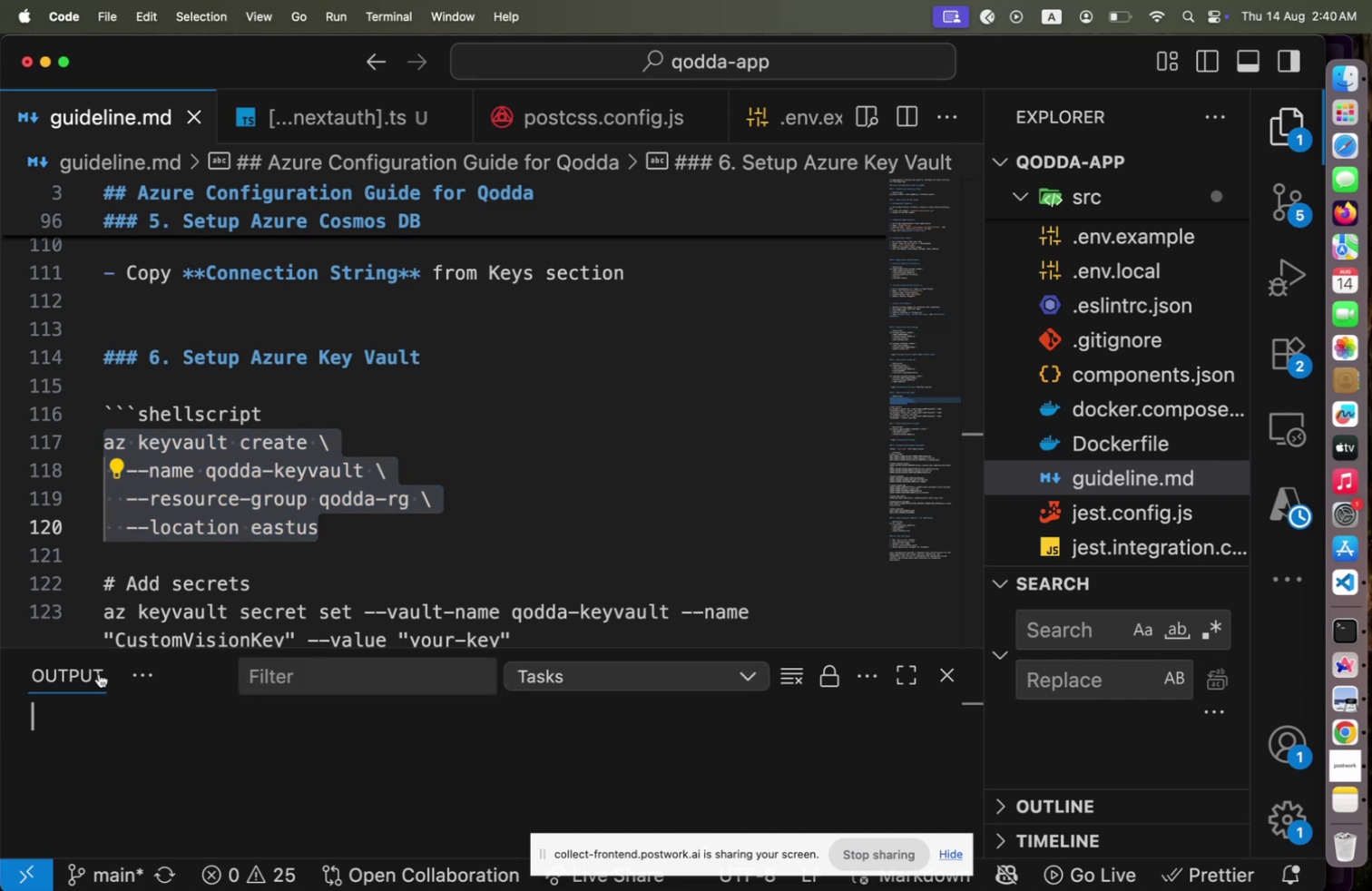 
left_click_drag(start_coordinate=[99, 671], to_coordinate=[104, 672])
 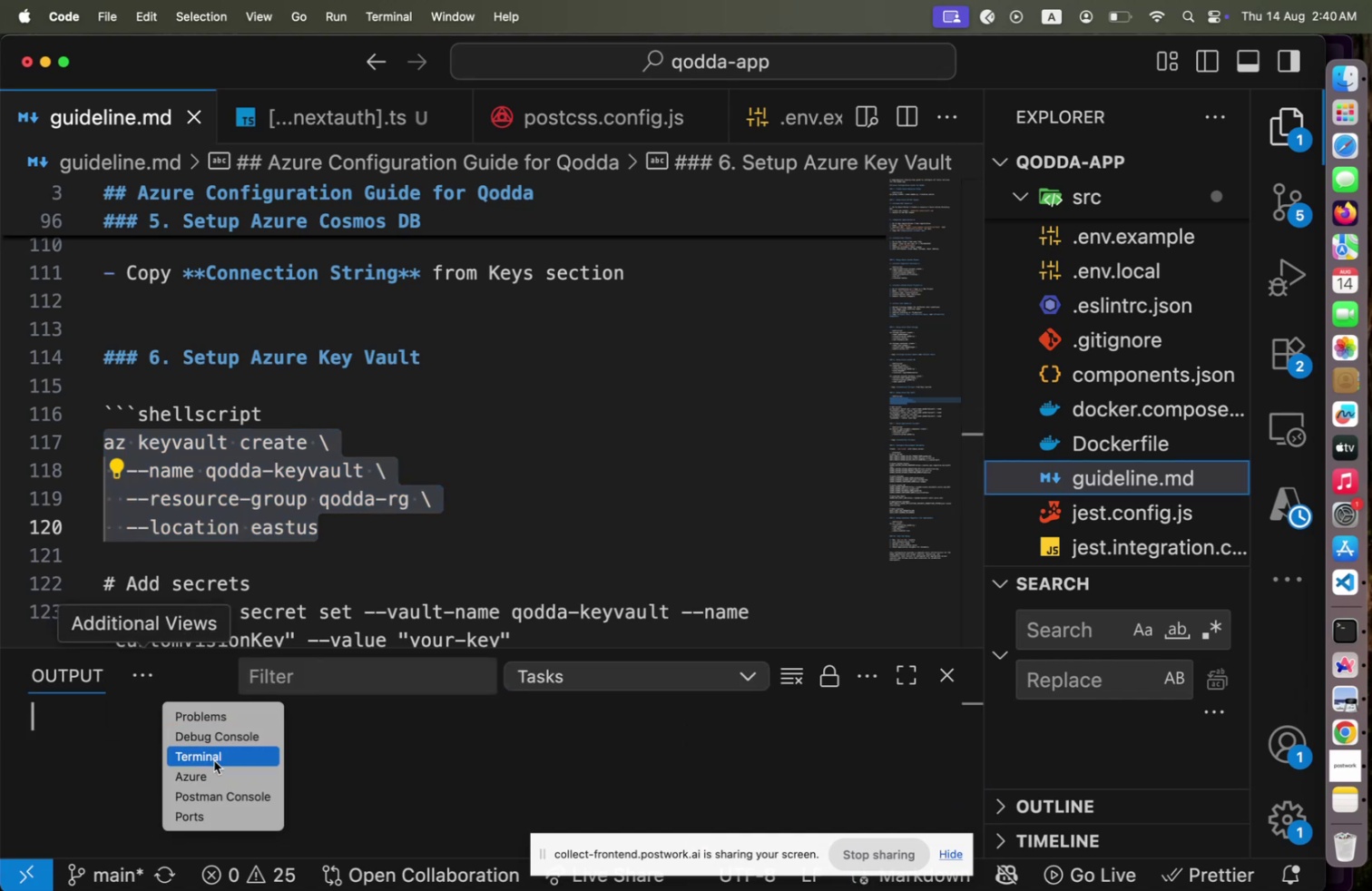 
left_click([216, 758])
 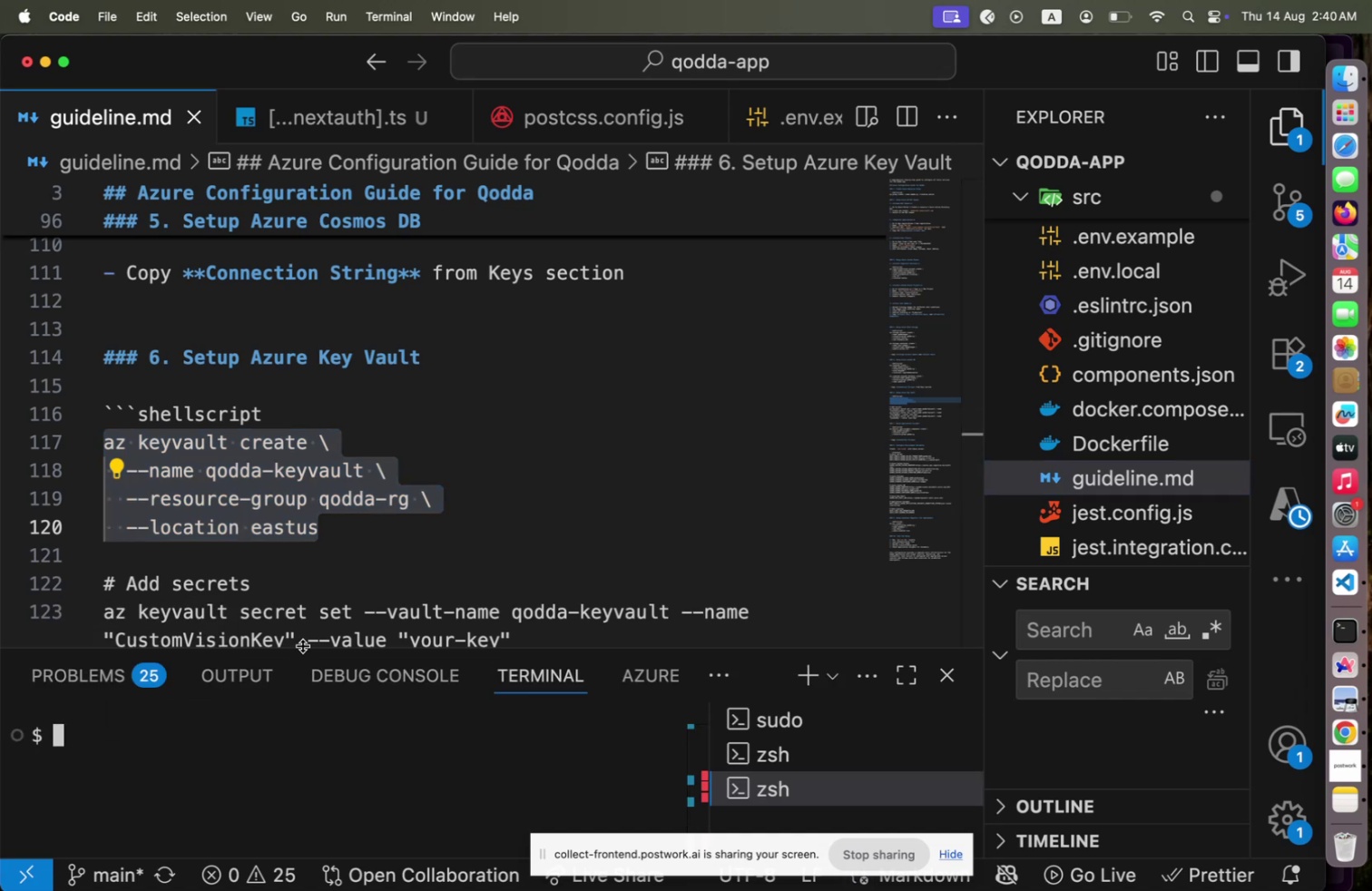 
left_click_drag(start_coordinate=[303, 645], to_coordinate=[359, 492])
 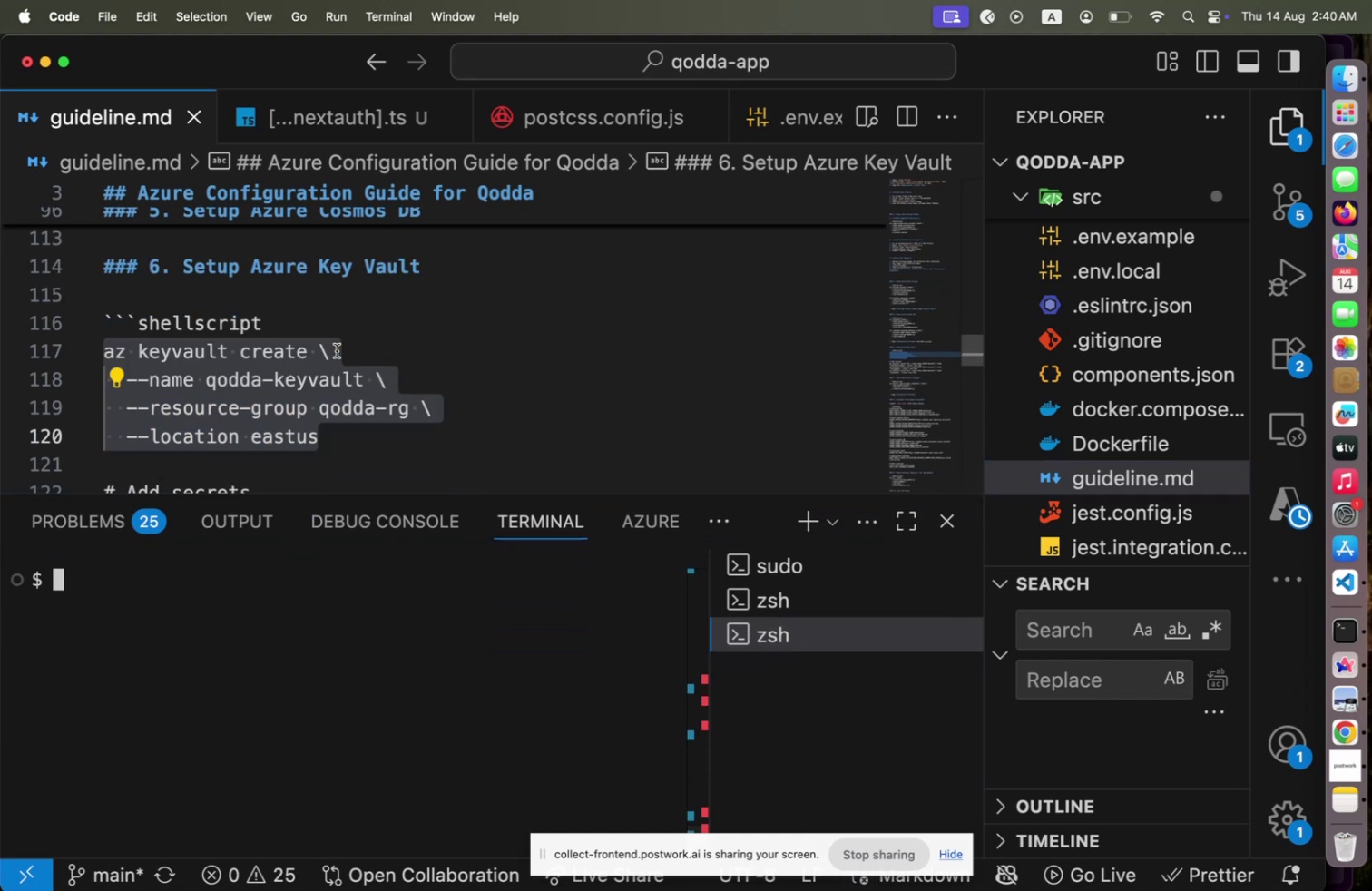 
scroll: coordinate [337, 350], scroll_direction: down, amount: 3.0
 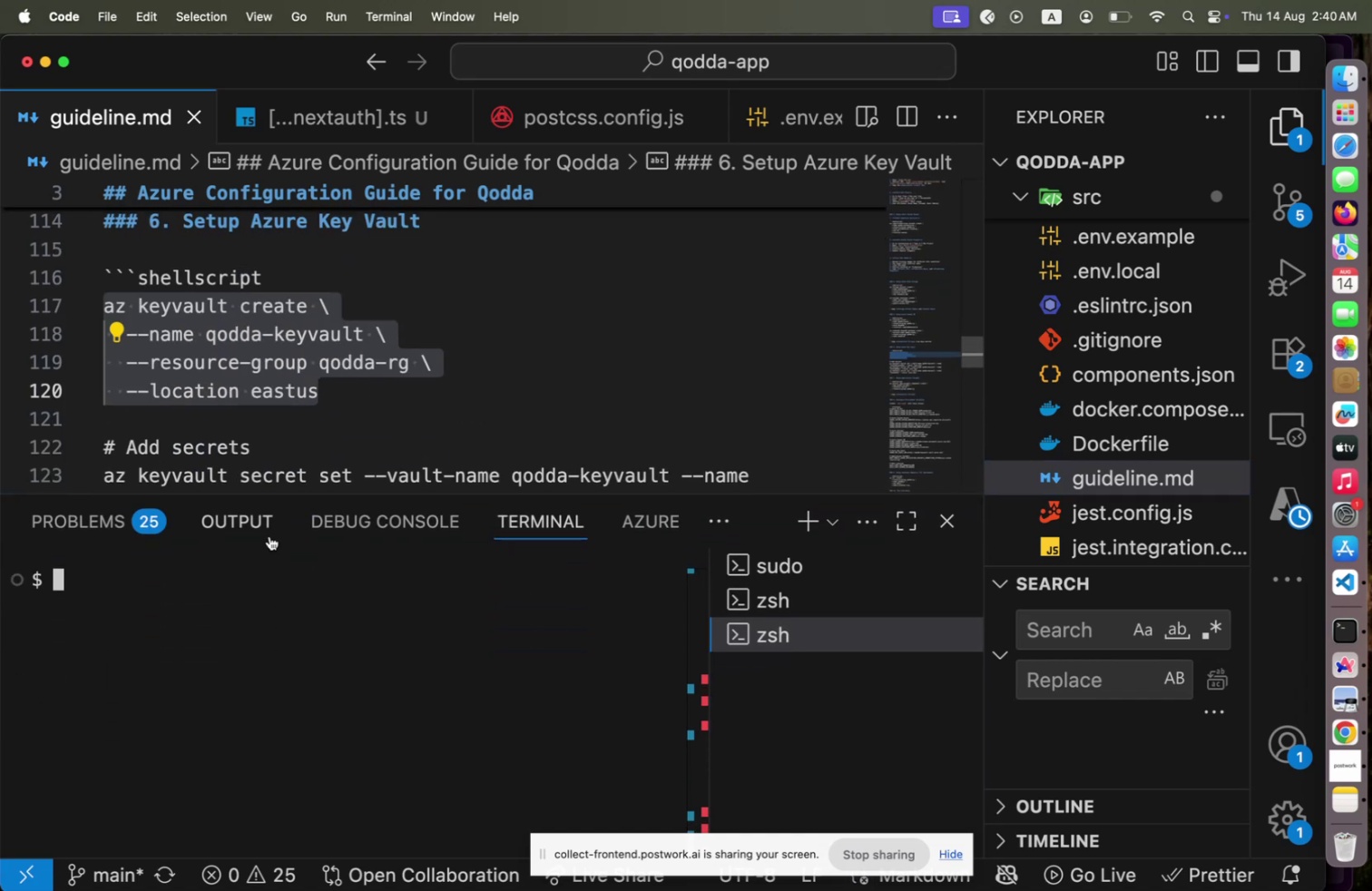 
left_click([214, 573])
 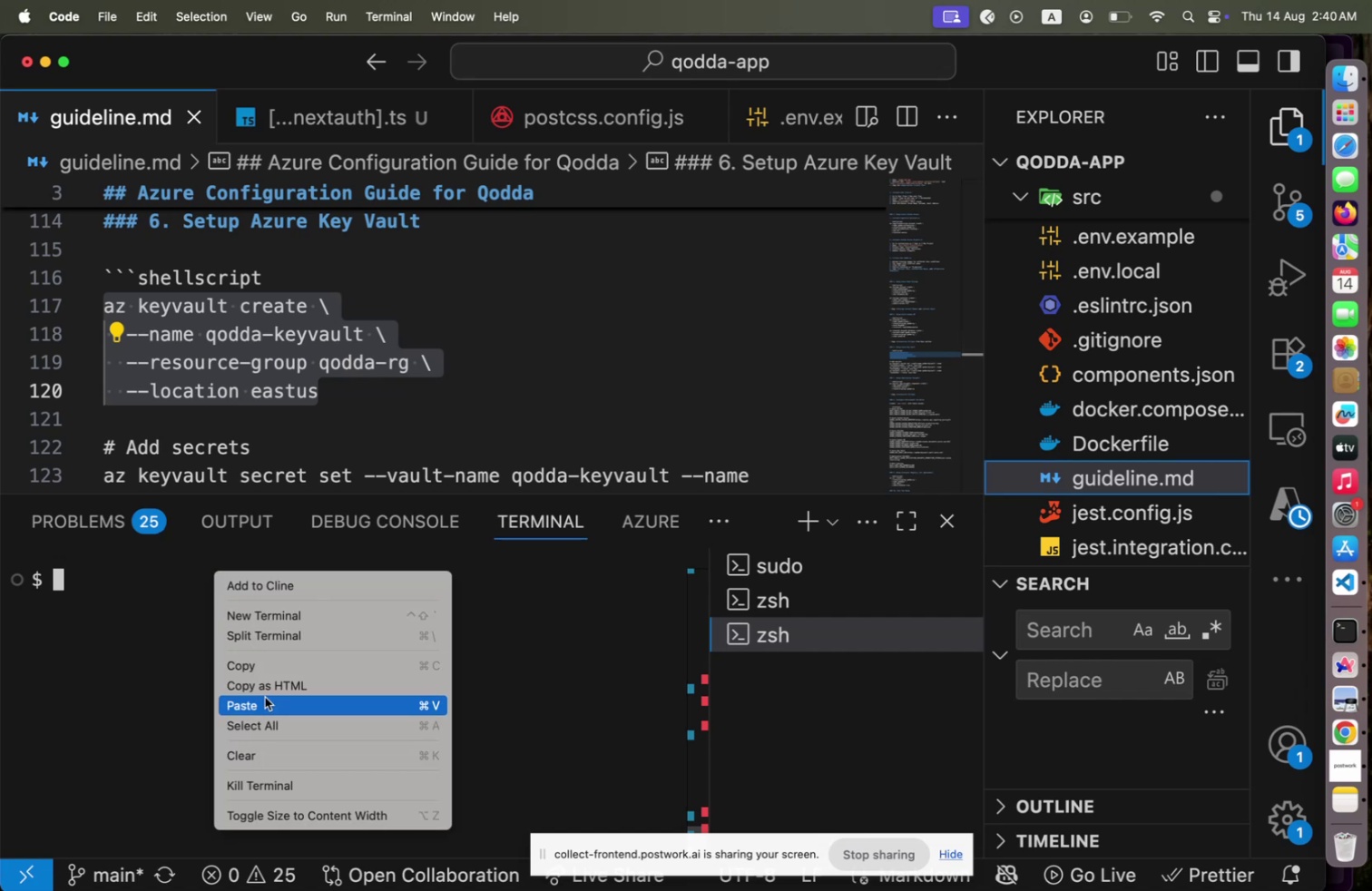 
left_click([265, 696])
 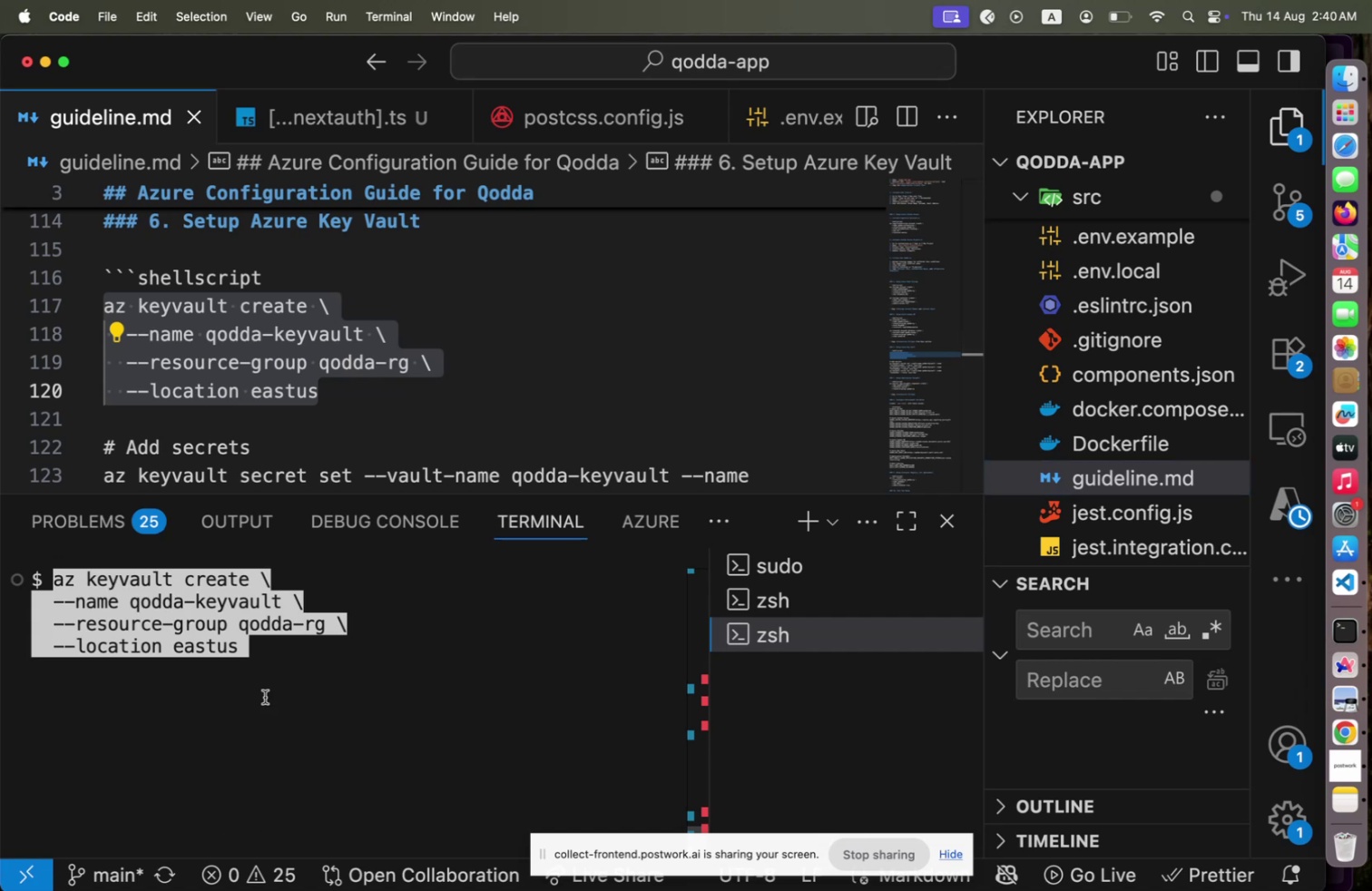 
key(ArrowLeft)
 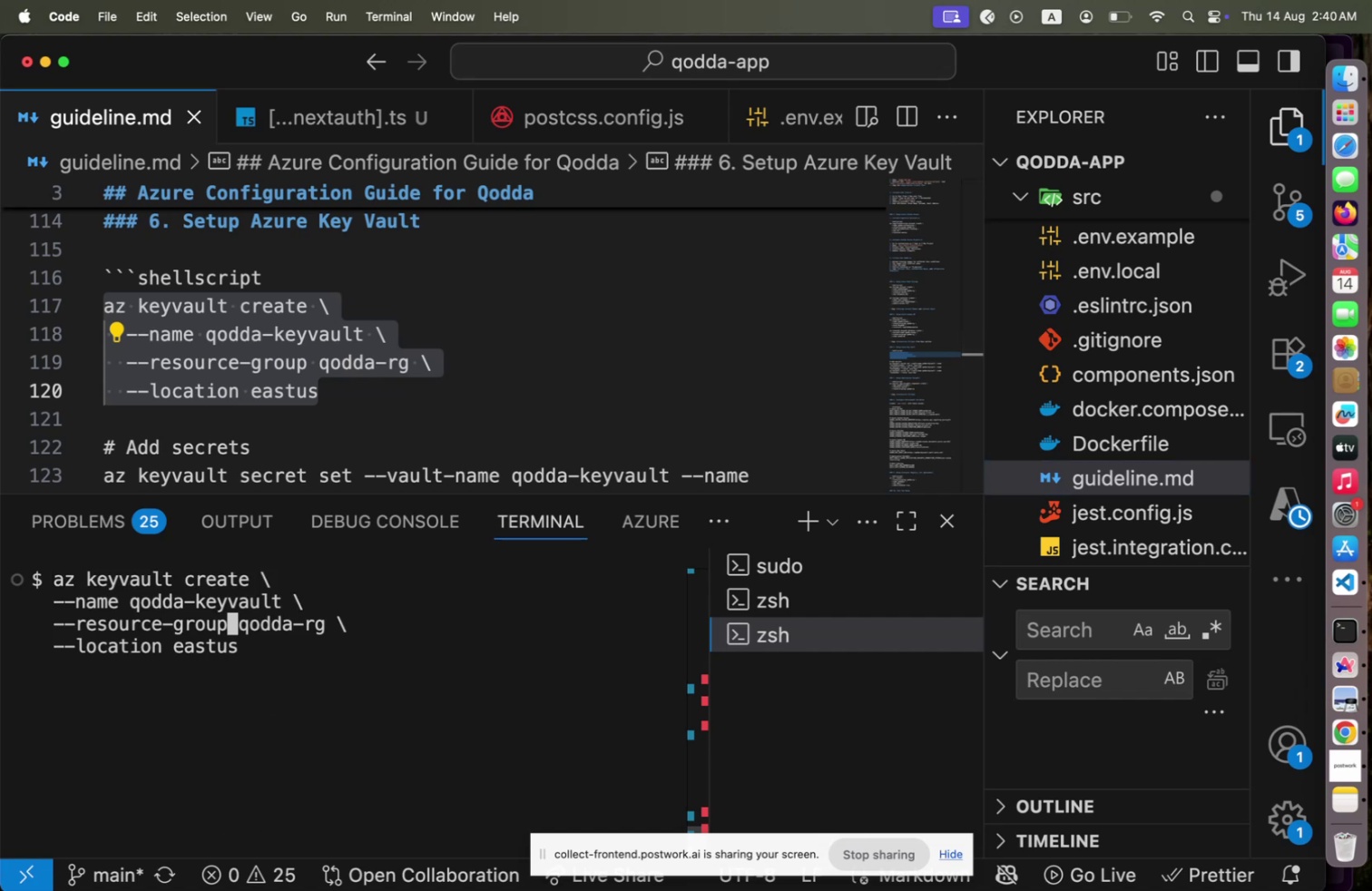 
key(ArrowUp)
 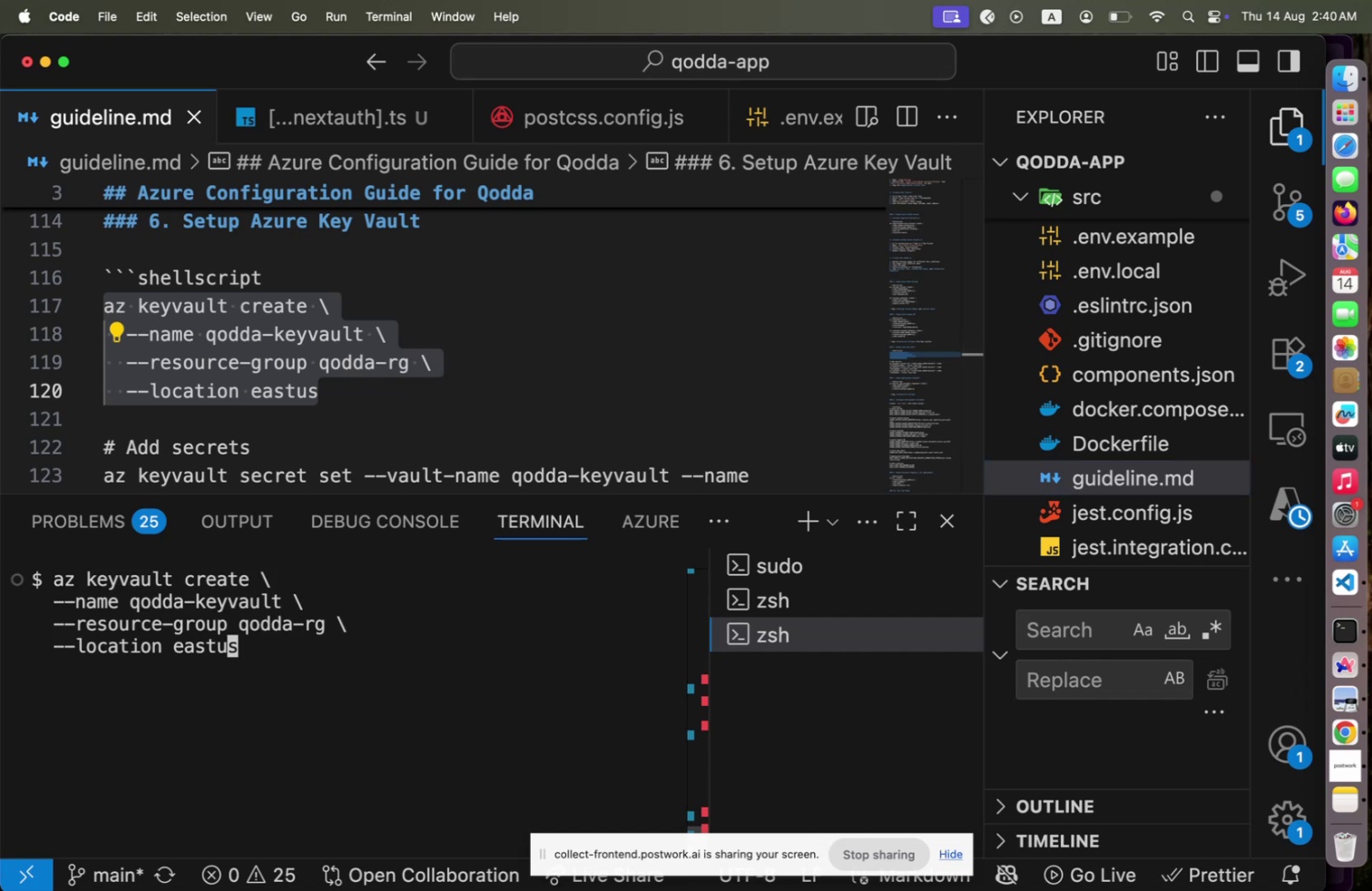 
key(ArrowDown)
 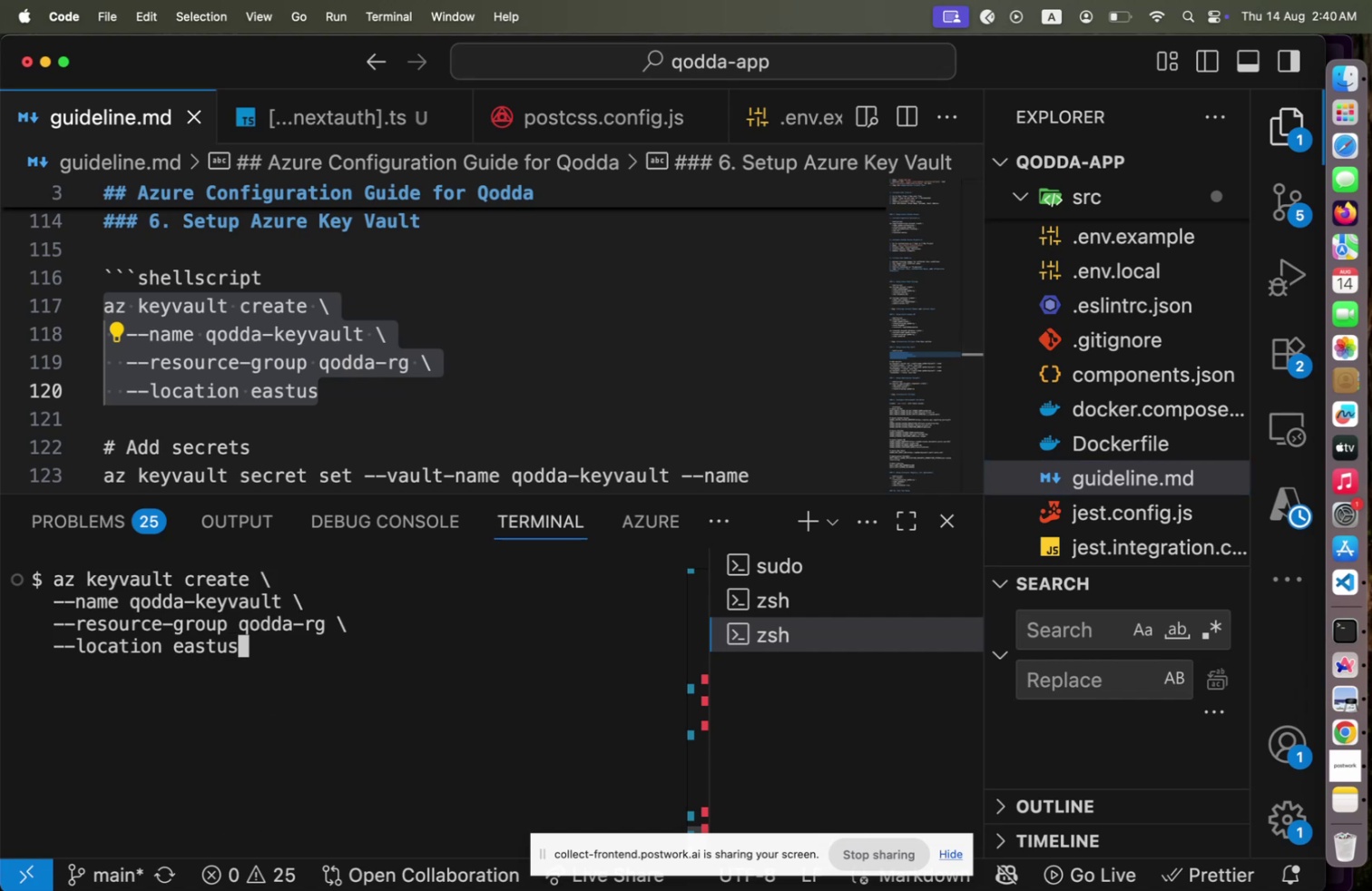 
key(ArrowRight)
 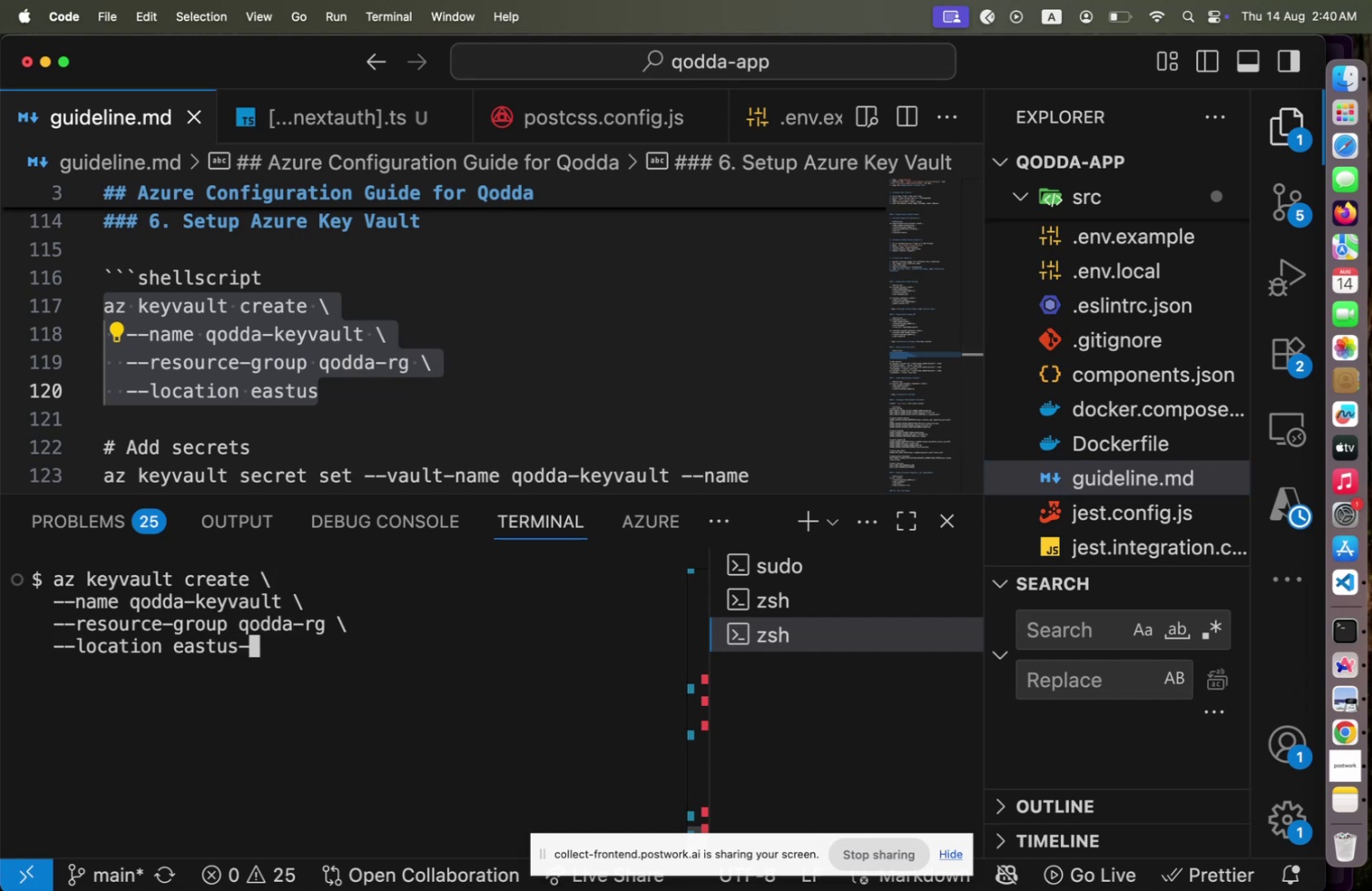 
key(Minus)
 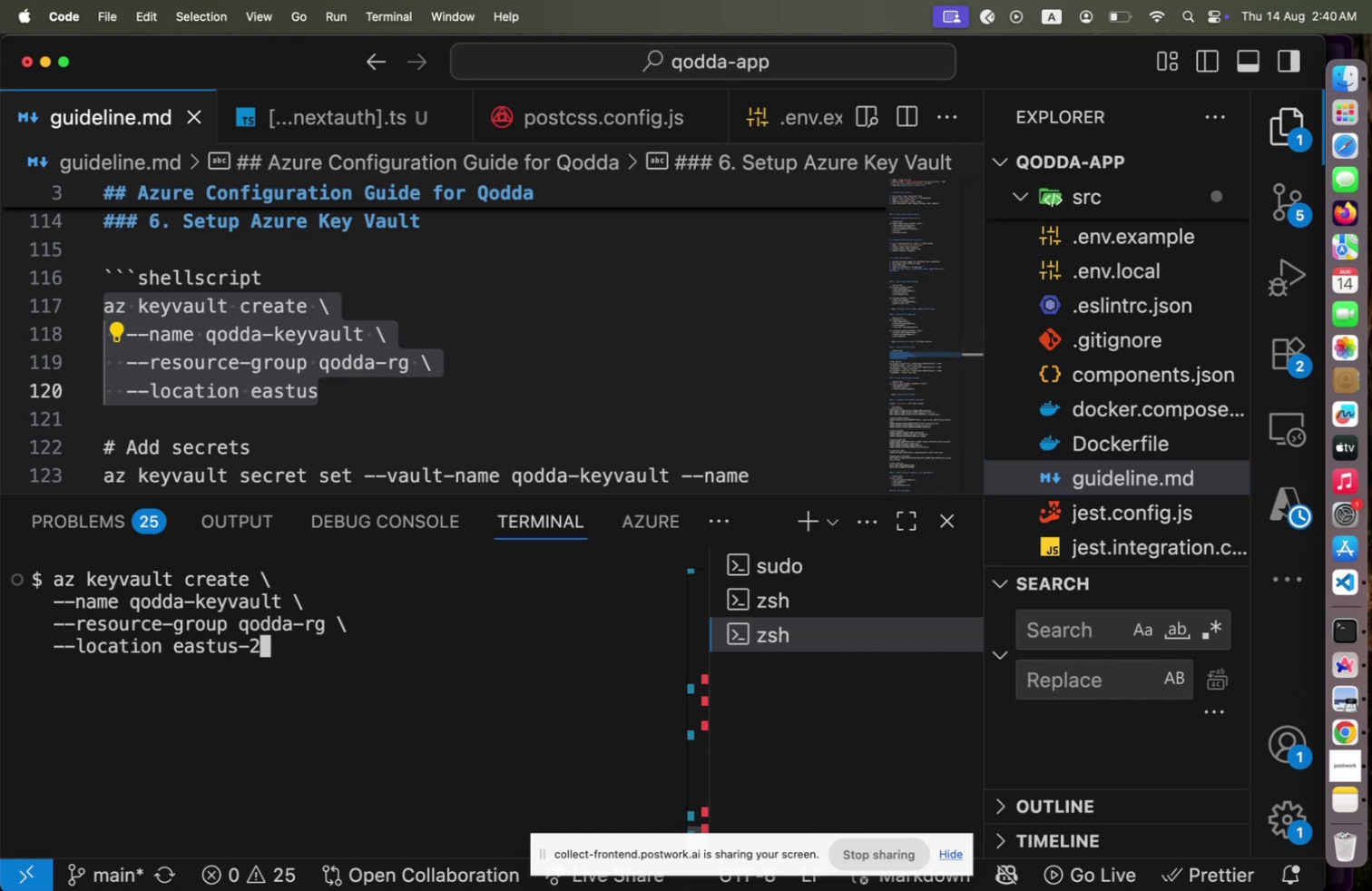 
key(2)
 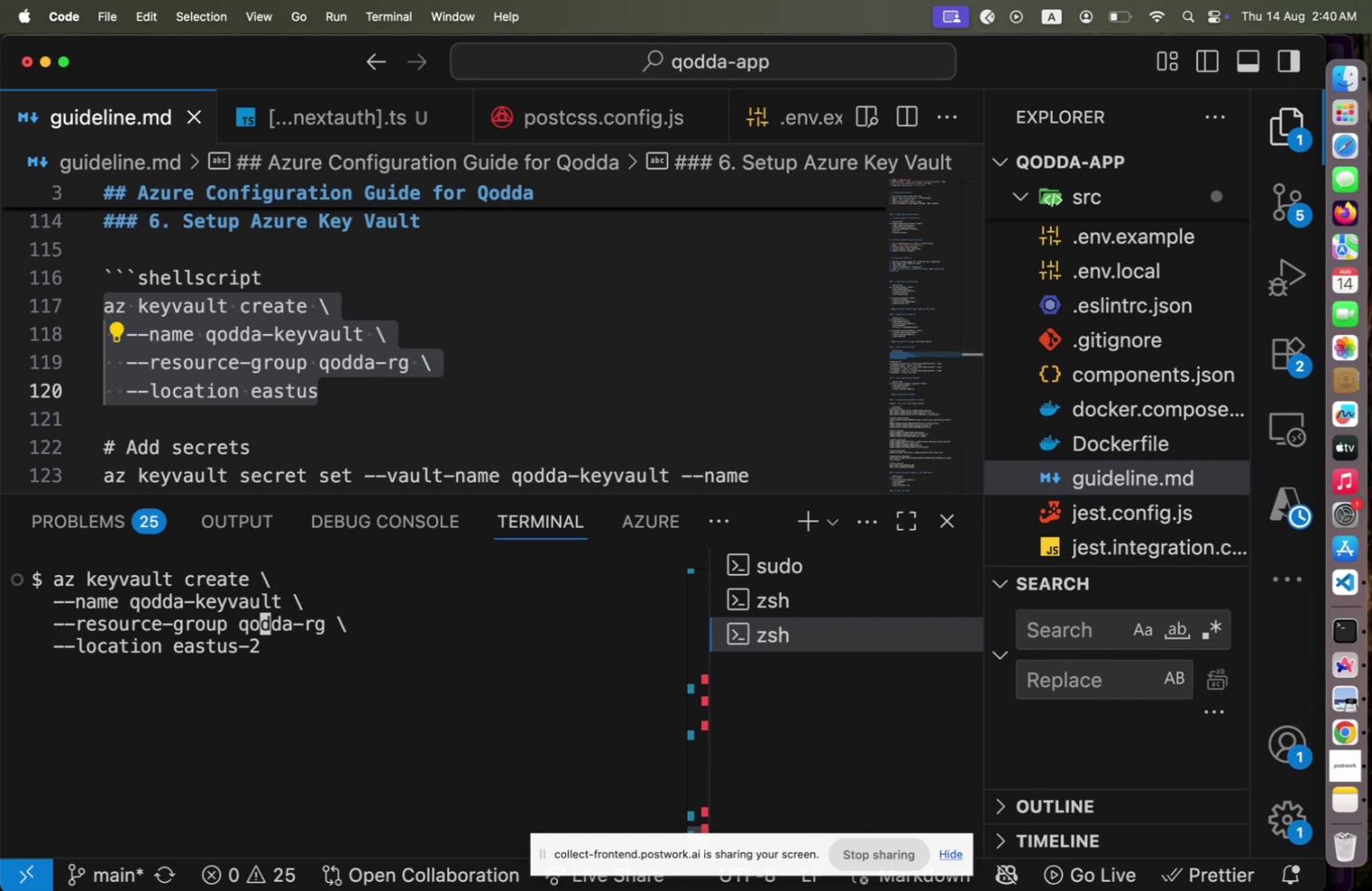 
key(ArrowUp)
 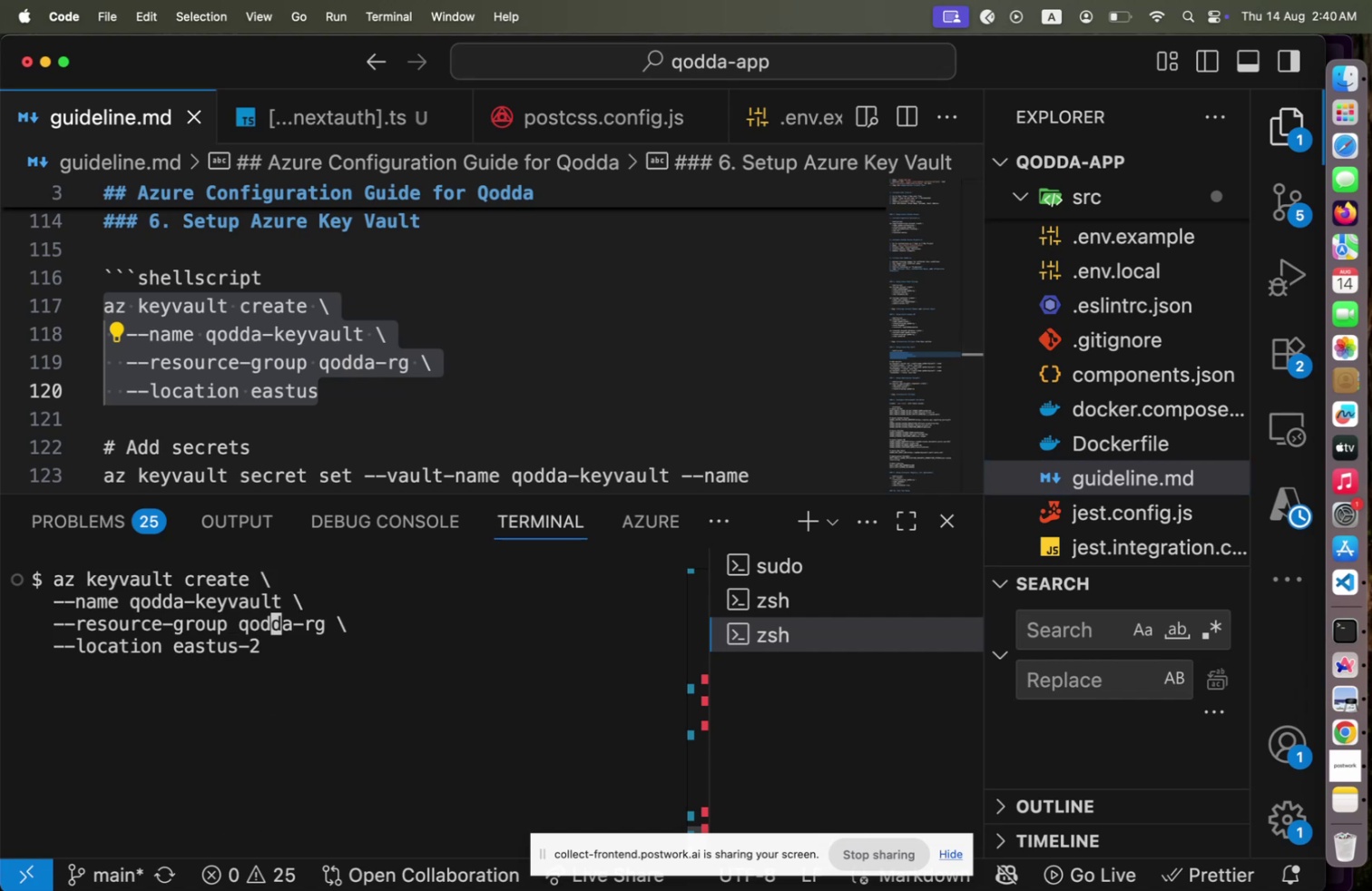 
key(ArrowRight)
 